 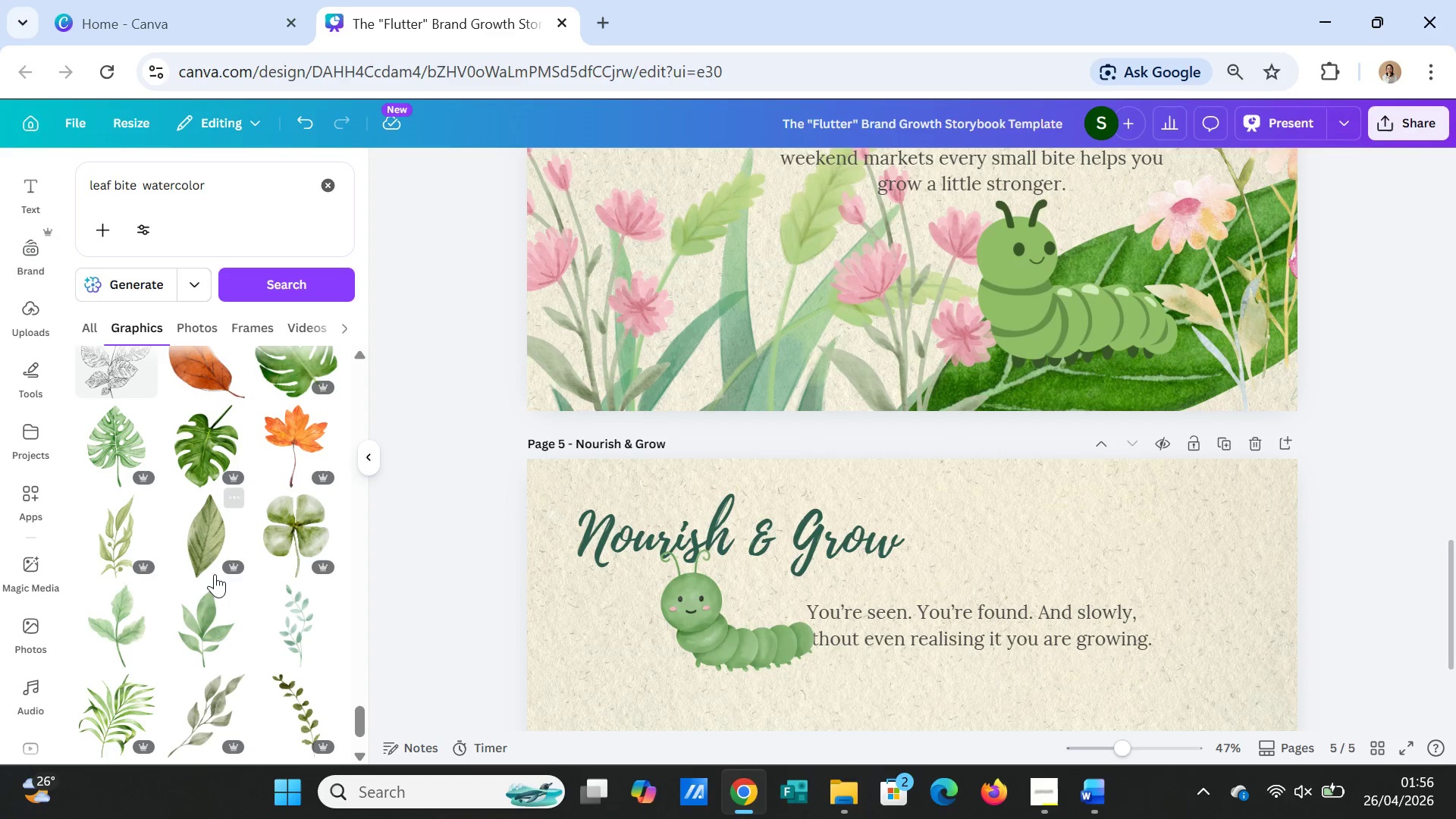 
scroll: coordinate [331, 570], scroll_direction: down, amount: 3.0
 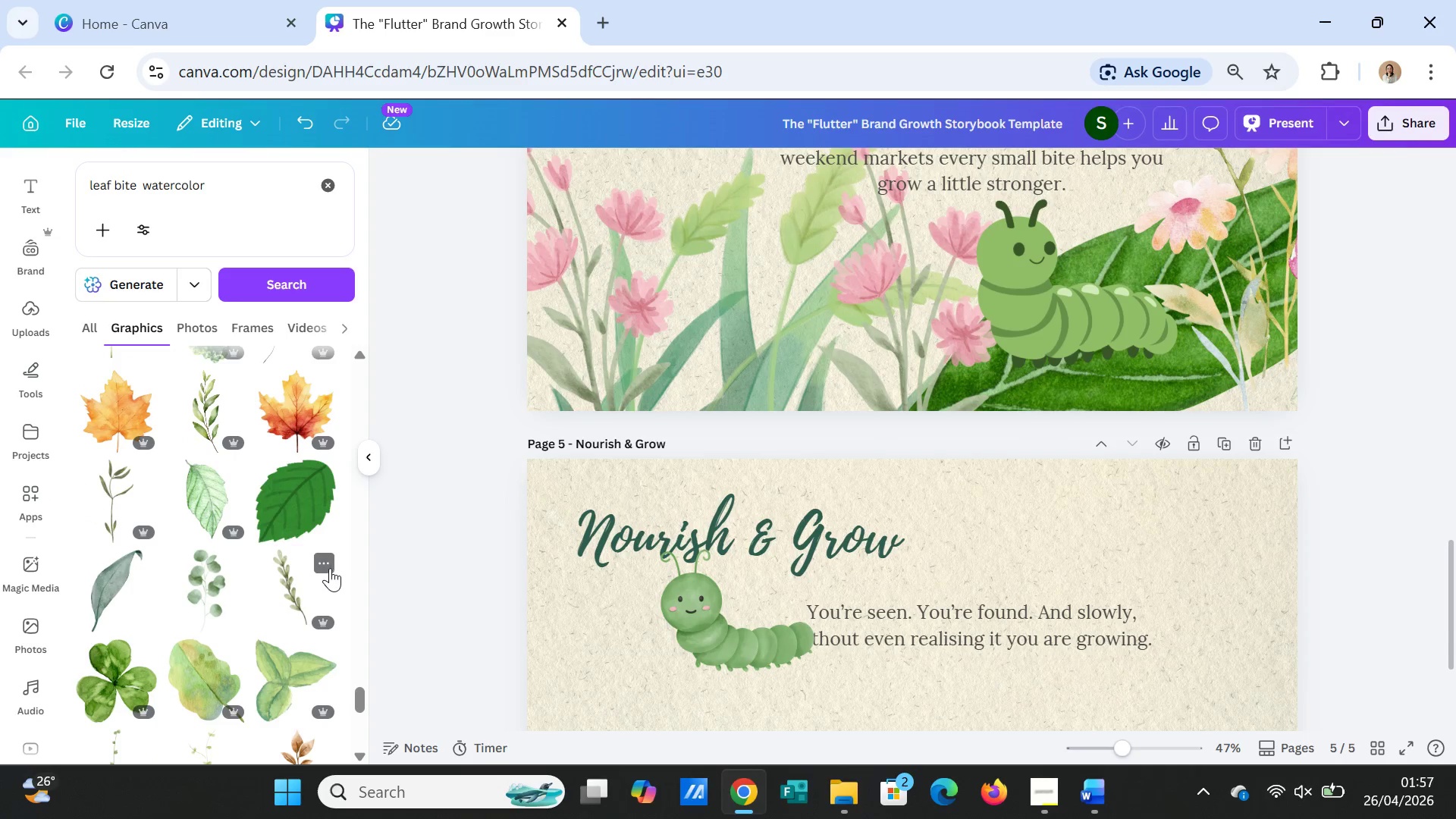 
left_click([214, 495])
 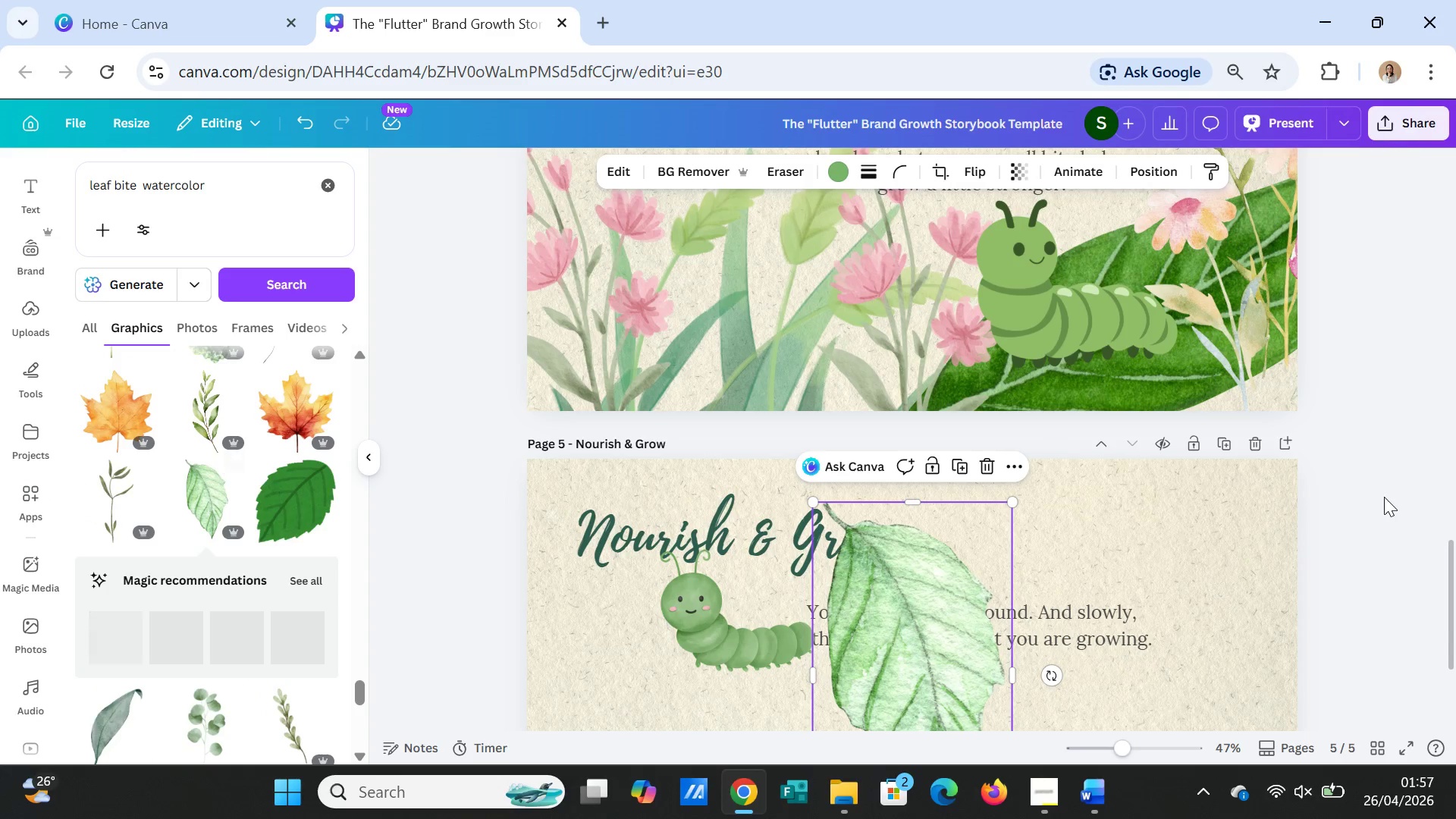 
scroll: coordinate [1218, 502], scroll_direction: down, amount: 1.0
 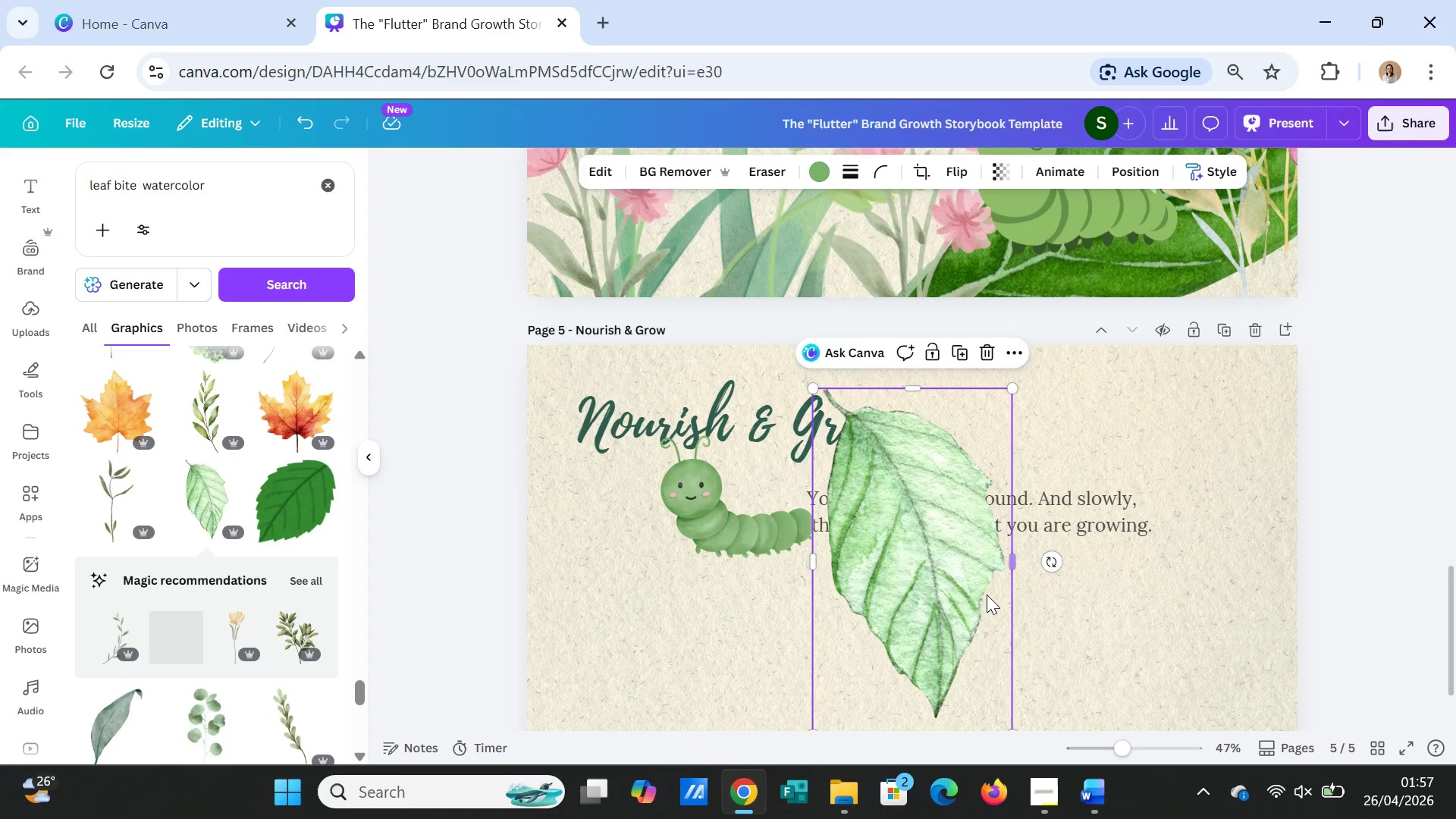 
left_click_drag(start_coordinate=[986, 595], to_coordinate=[1168, 623])
 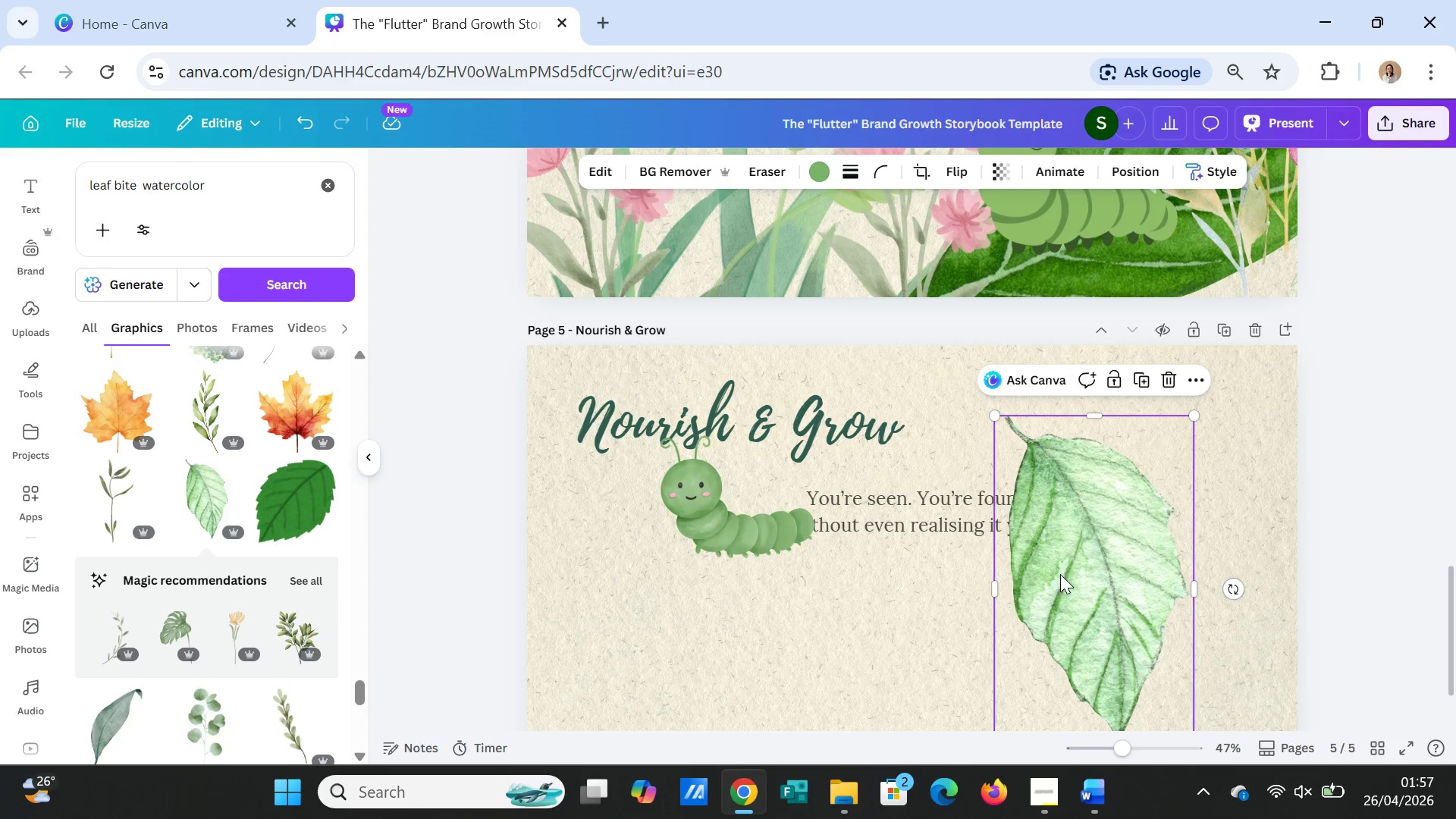 
key(Delete)
 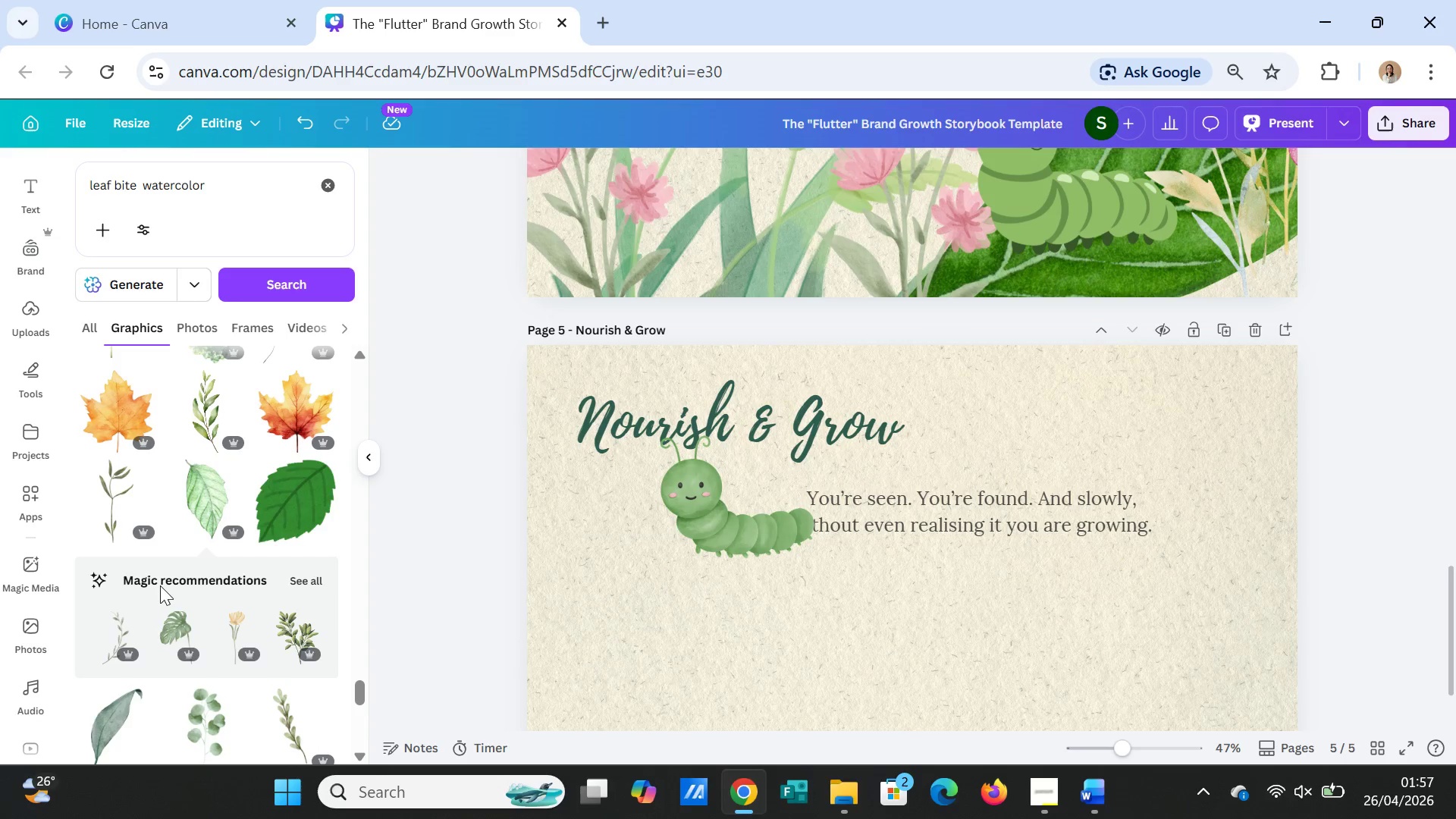 
scroll: coordinate [214, 620], scroll_direction: down, amount: 7.0
 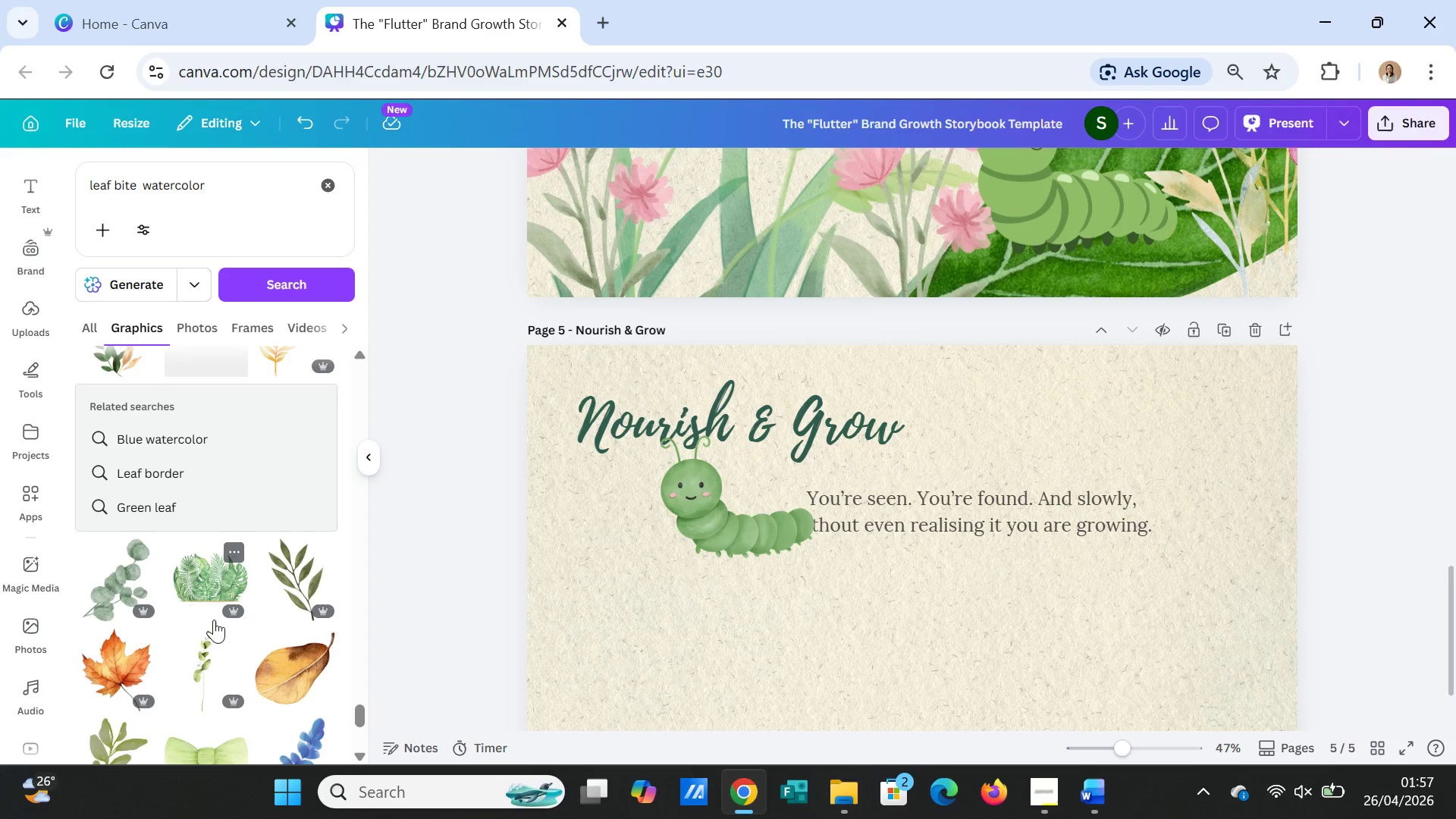 
scroll: coordinate [214, 620], scroll_direction: up, amount: 1.0
 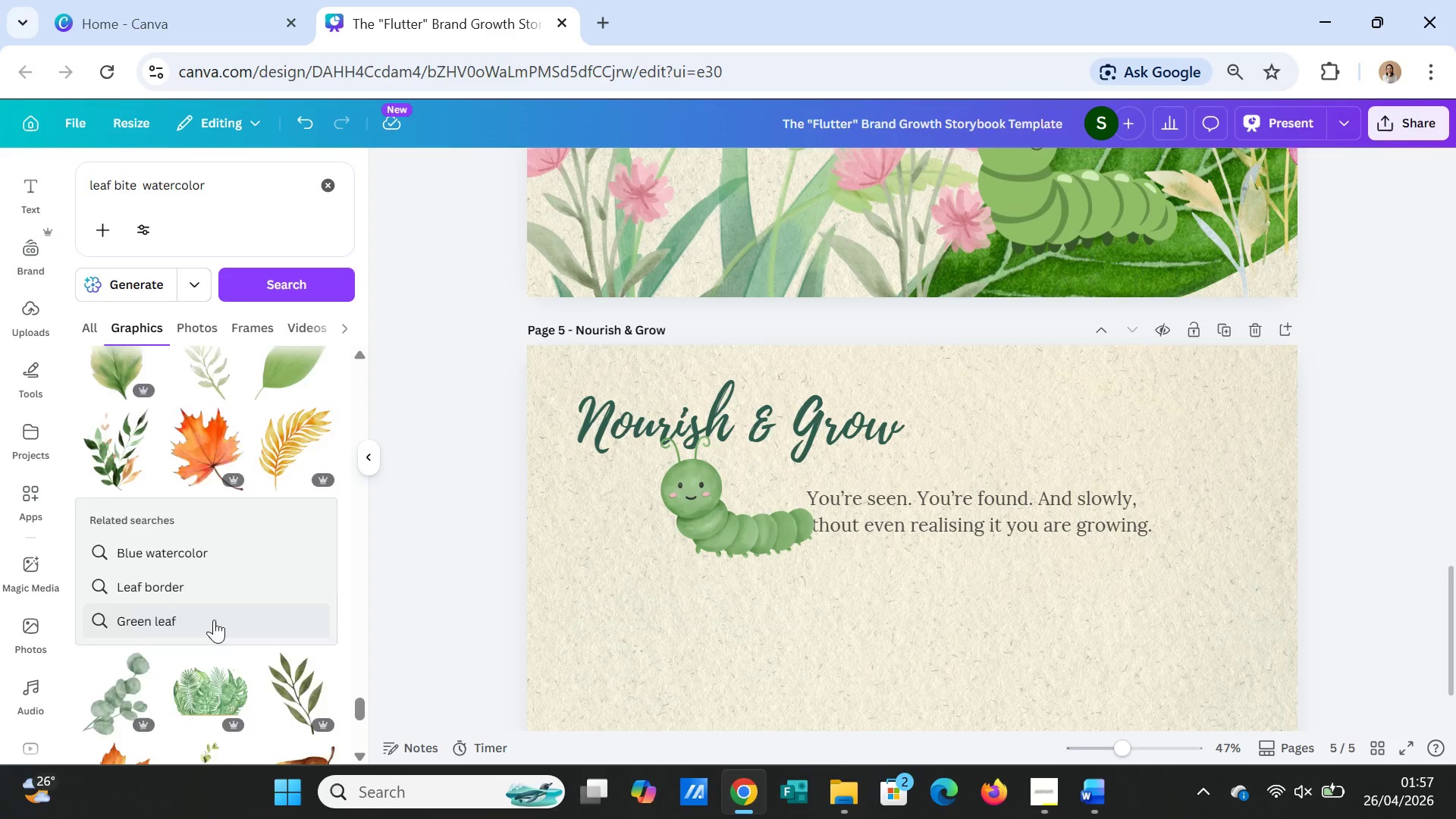 
scroll: coordinate [215, 621], scroll_direction: down, amount: 5.0
 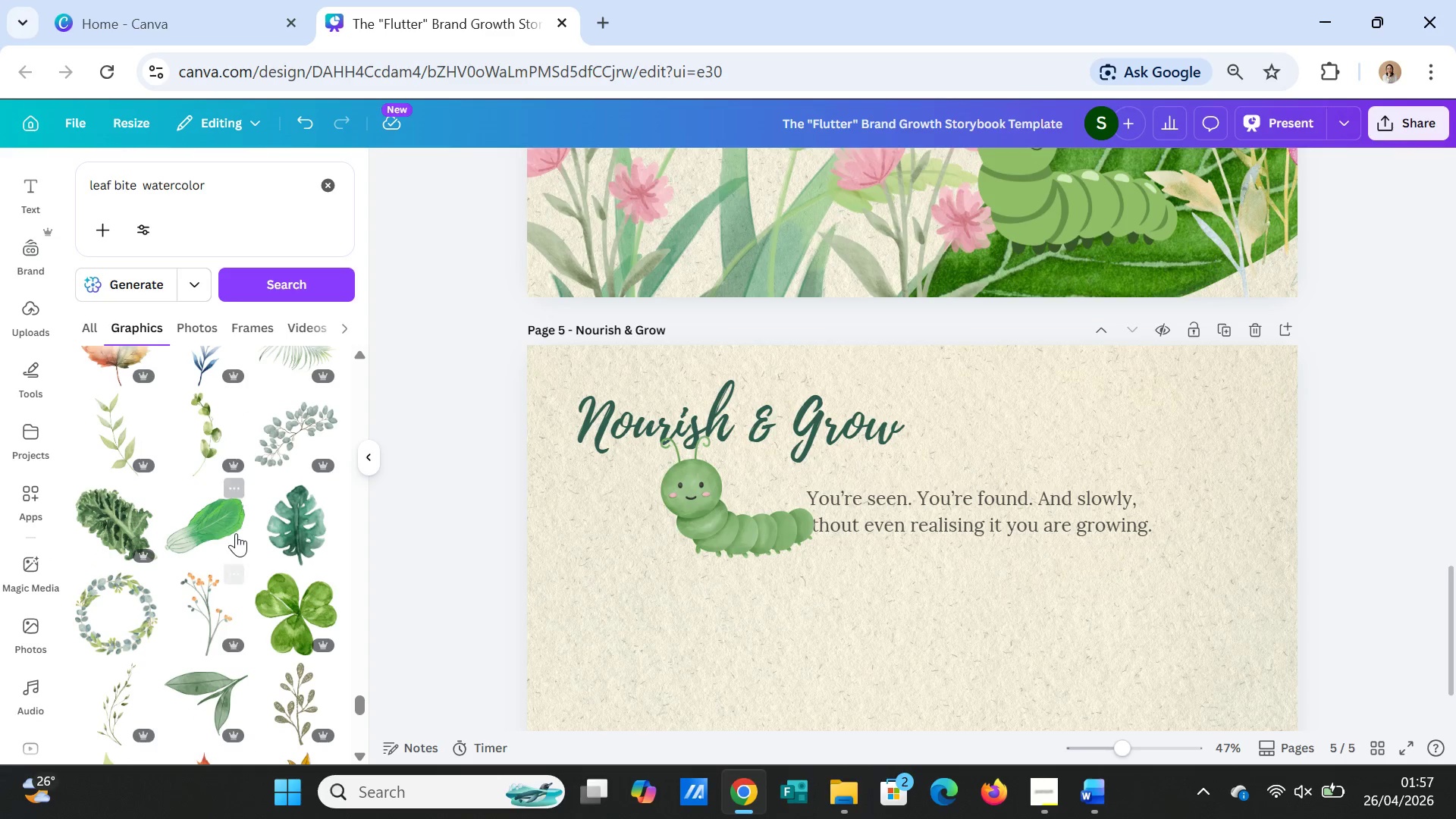 
left_click([216, 519])
 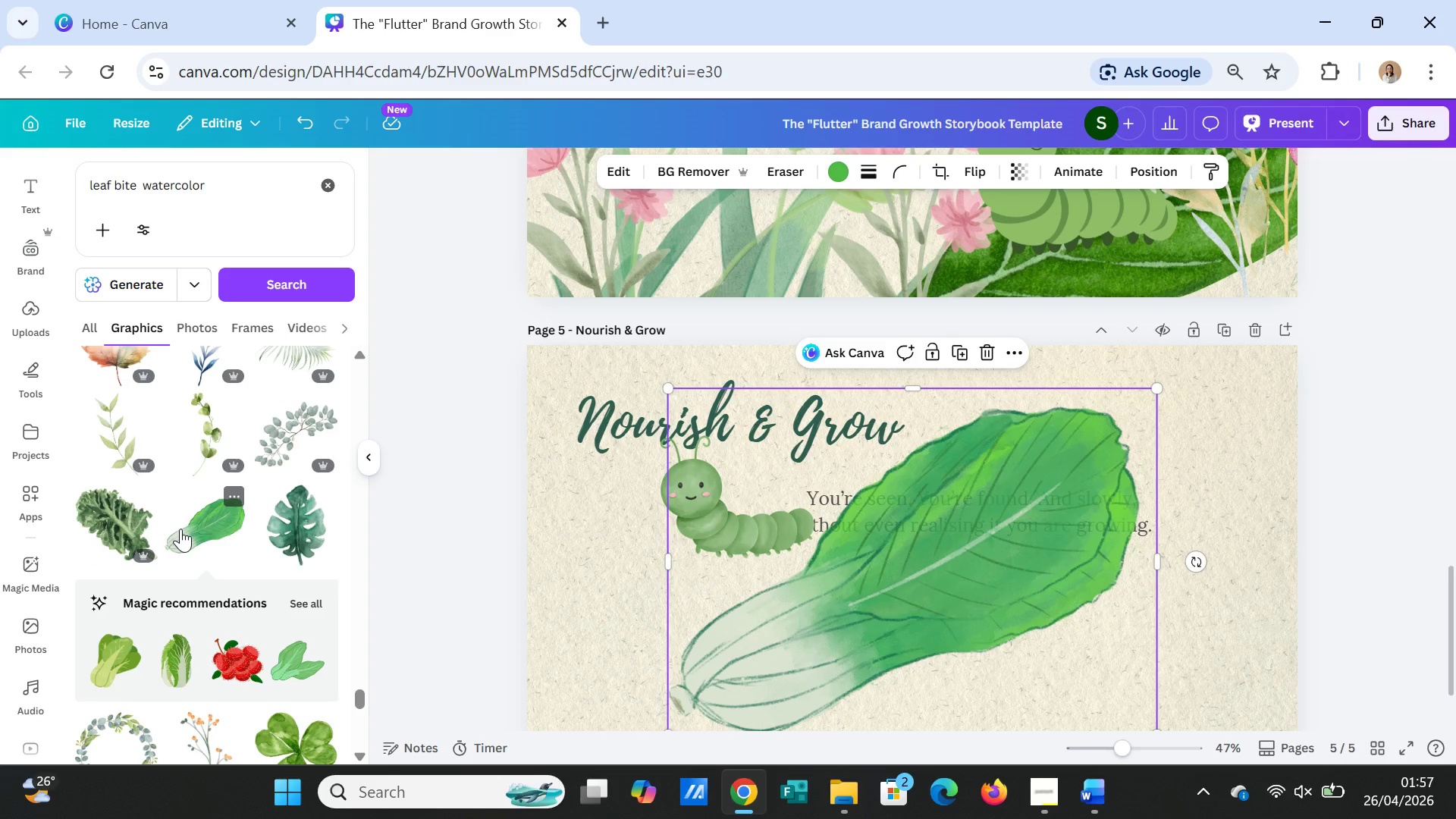 
key(Delete)
 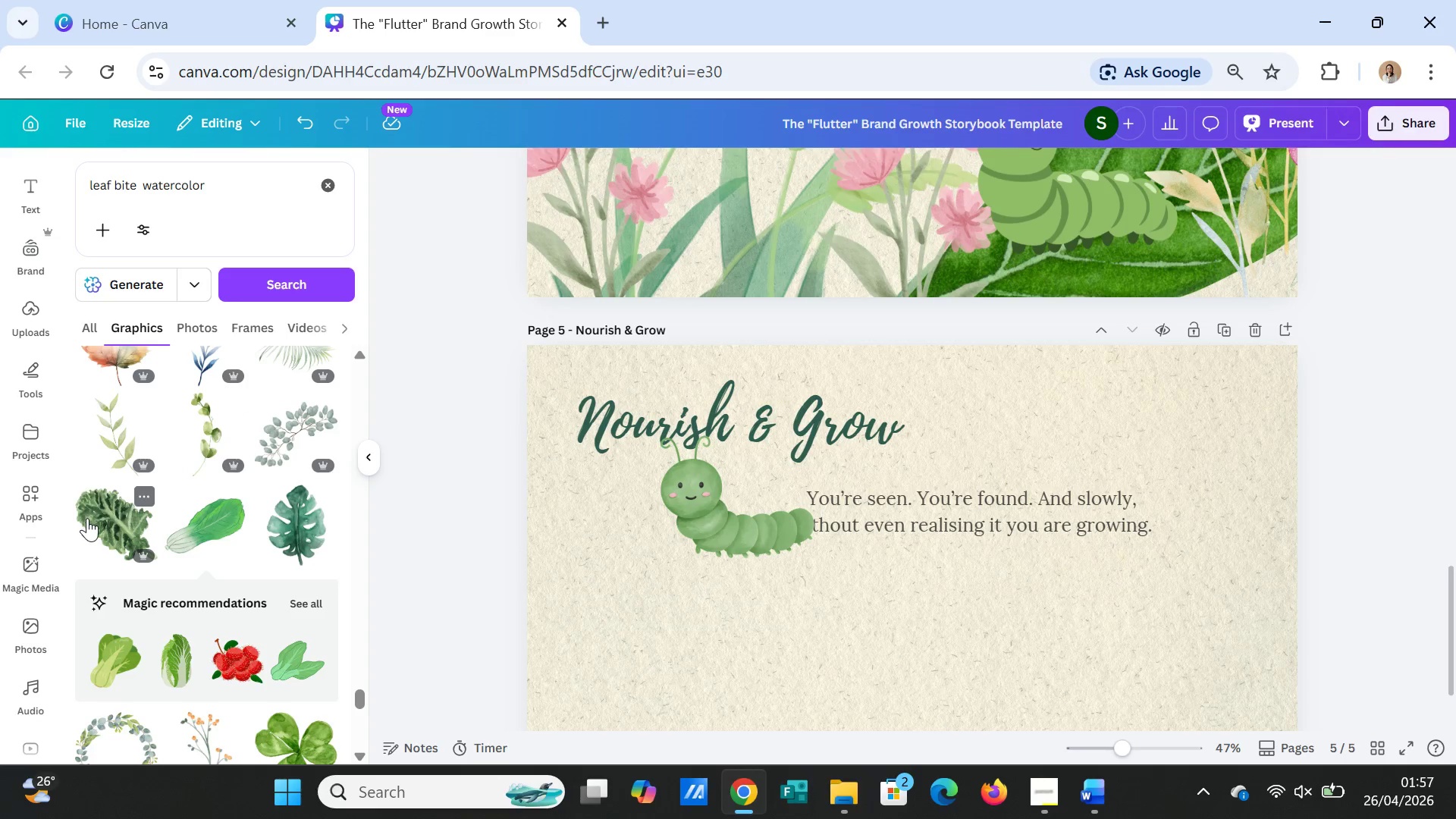 
scroll: coordinate [136, 538], scroll_direction: down, amount: 10.0
 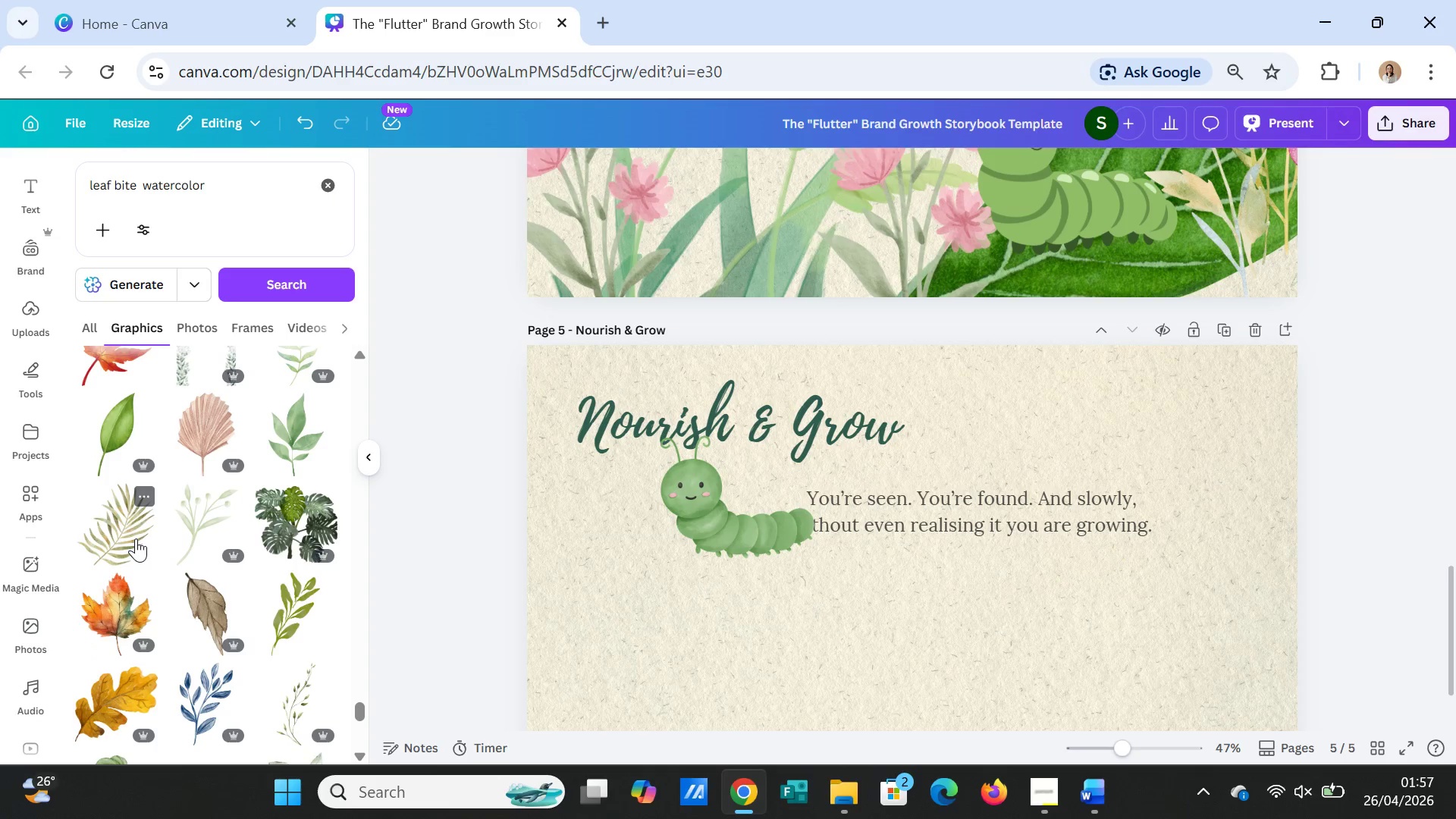 
scroll: coordinate [136, 538], scroll_direction: down, amount: 4.0
 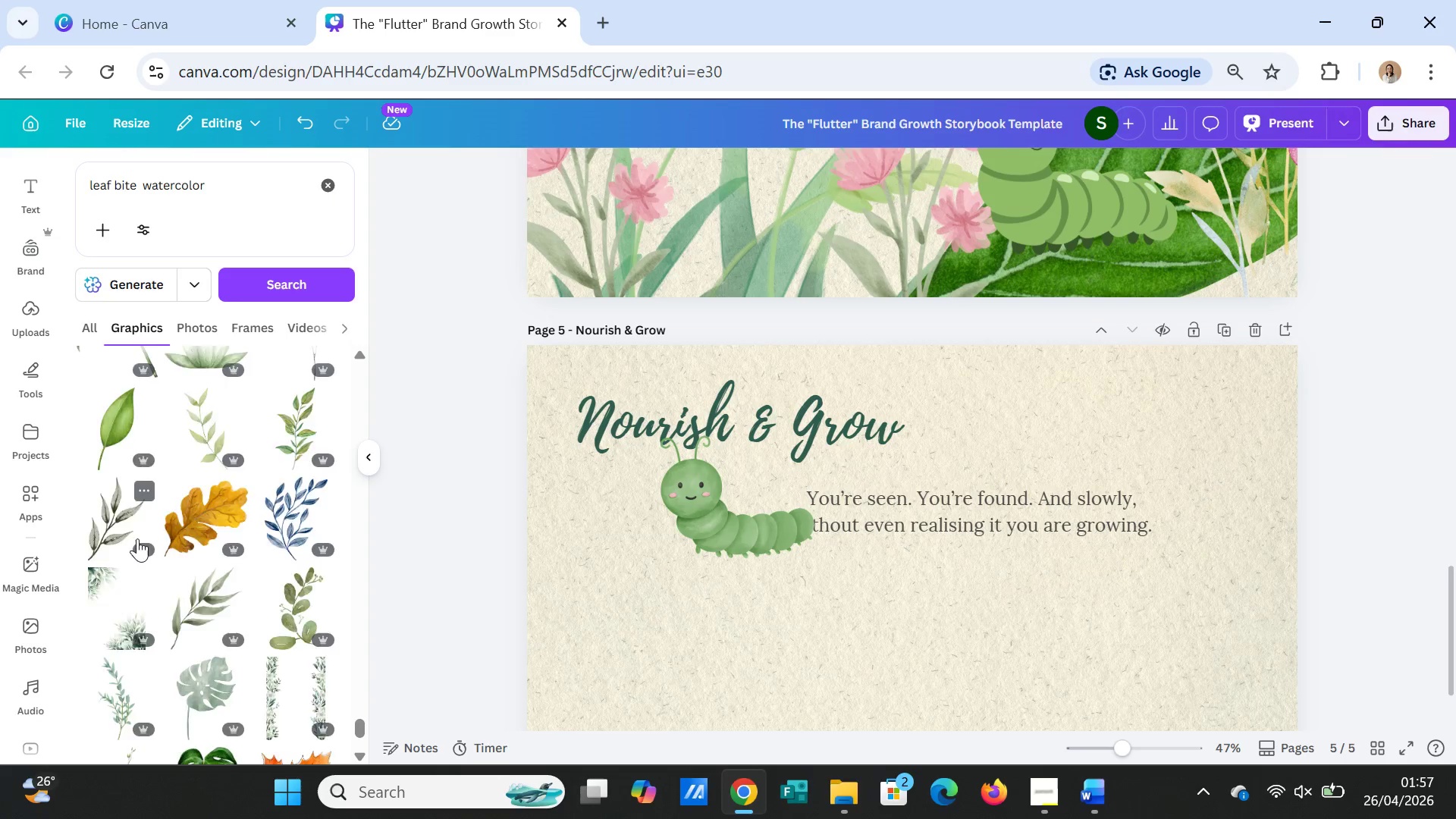 
scroll: coordinate [137, 538], scroll_direction: up, amount: 2.0
 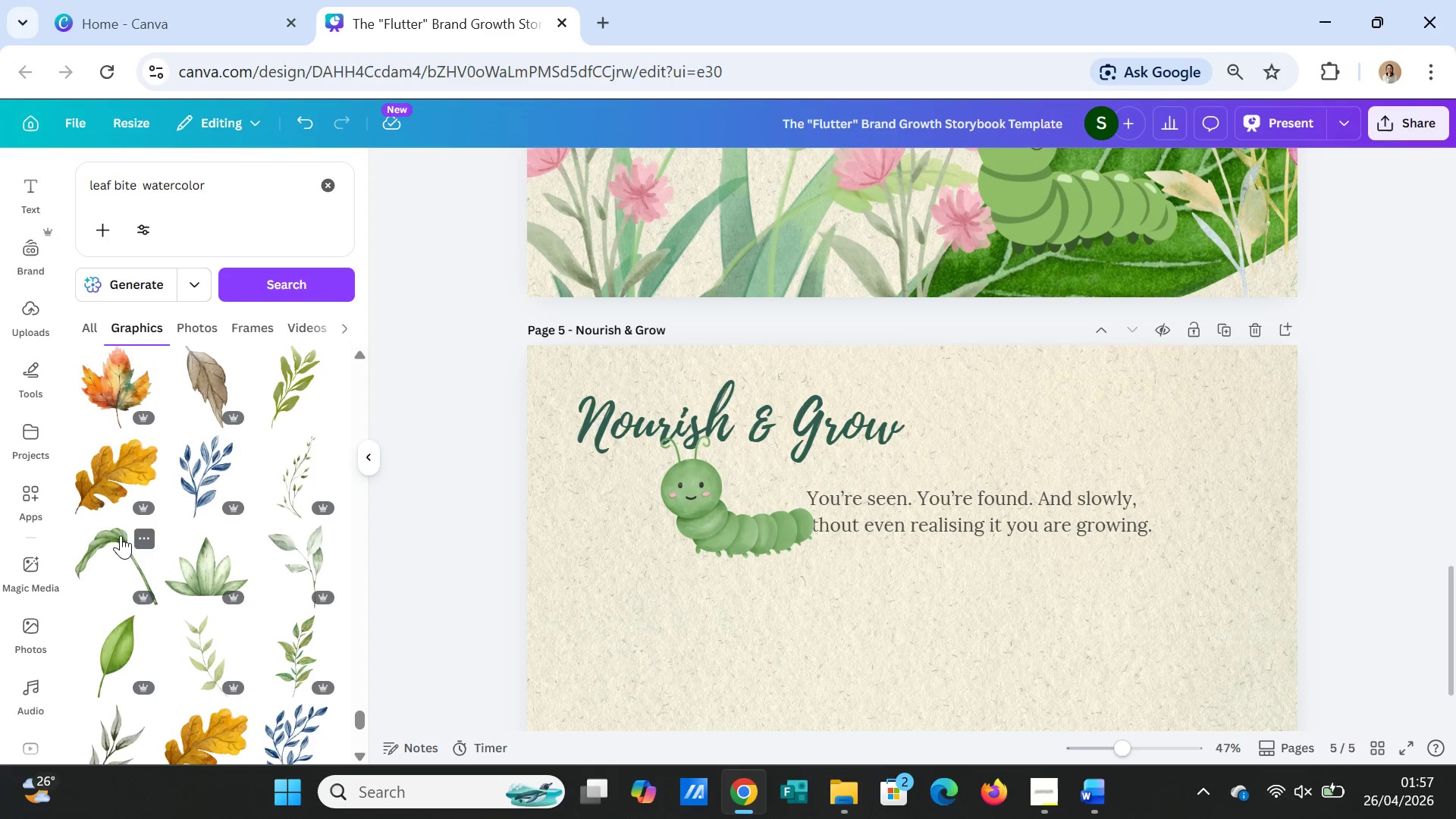 
left_click([111, 533])
 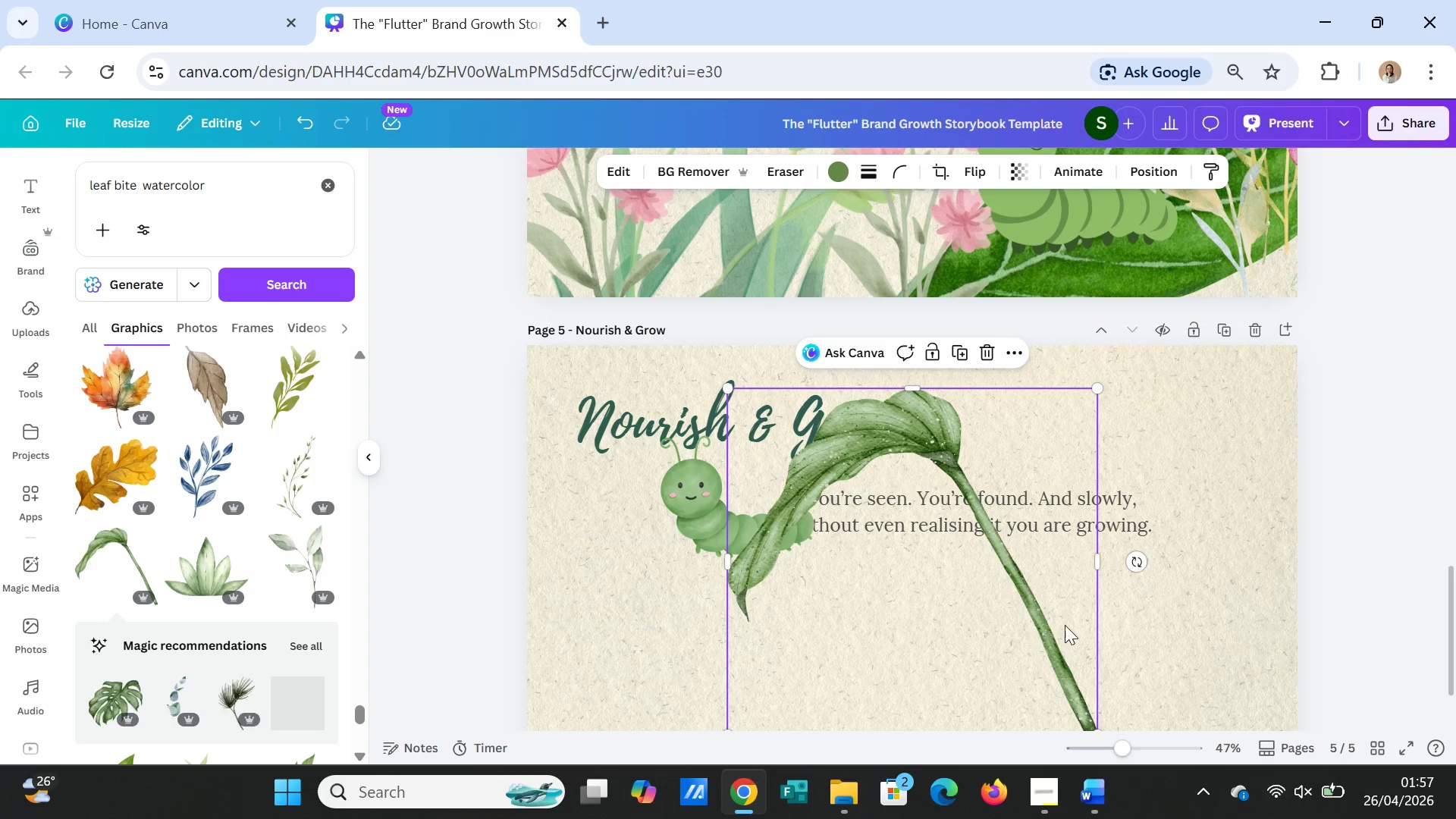 
scroll: coordinate [1075, 623], scroll_direction: down, amount: 2.0
 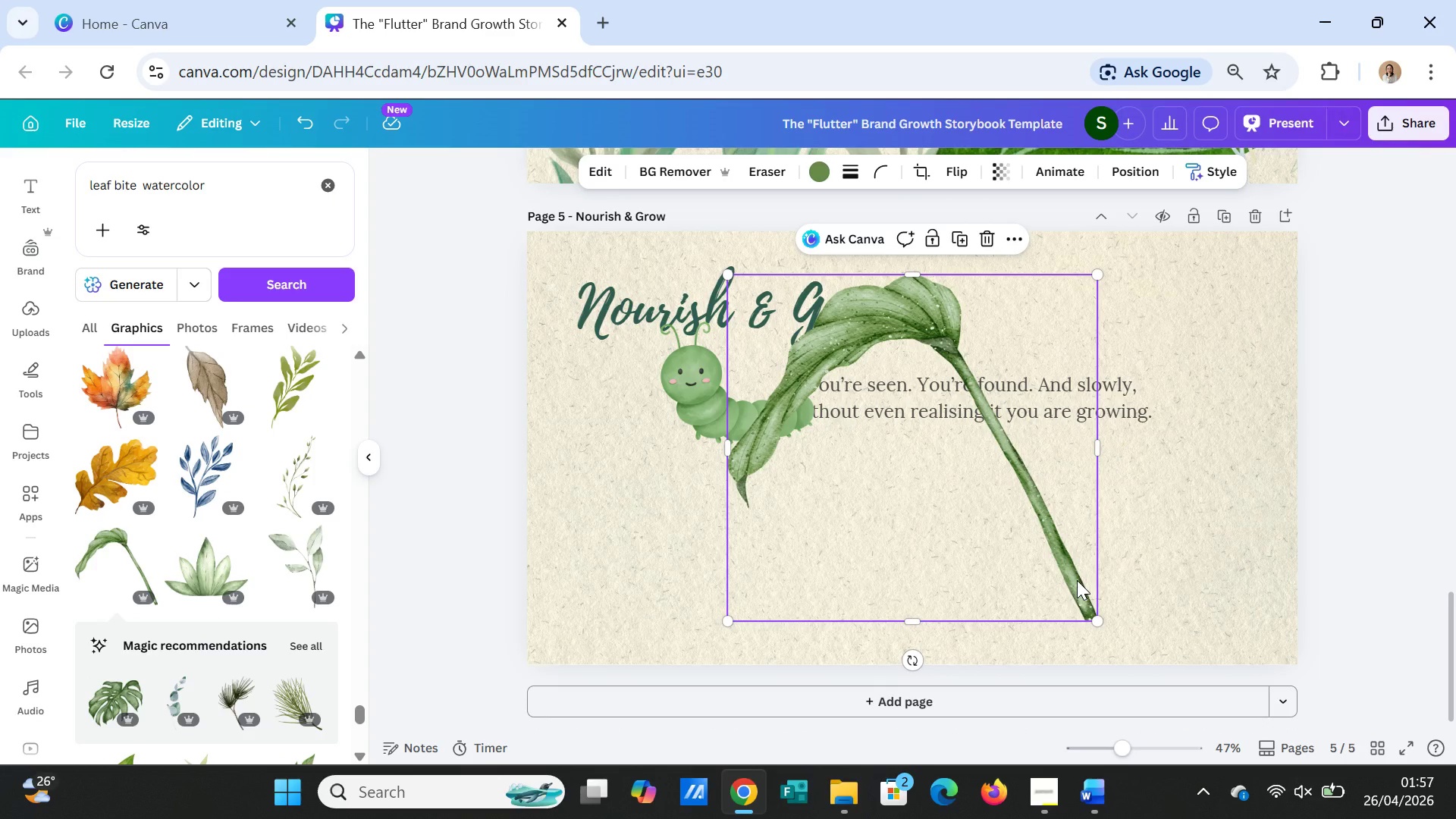 
left_click_drag(start_coordinate=[1077, 580], to_coordinate=[877, 762])
 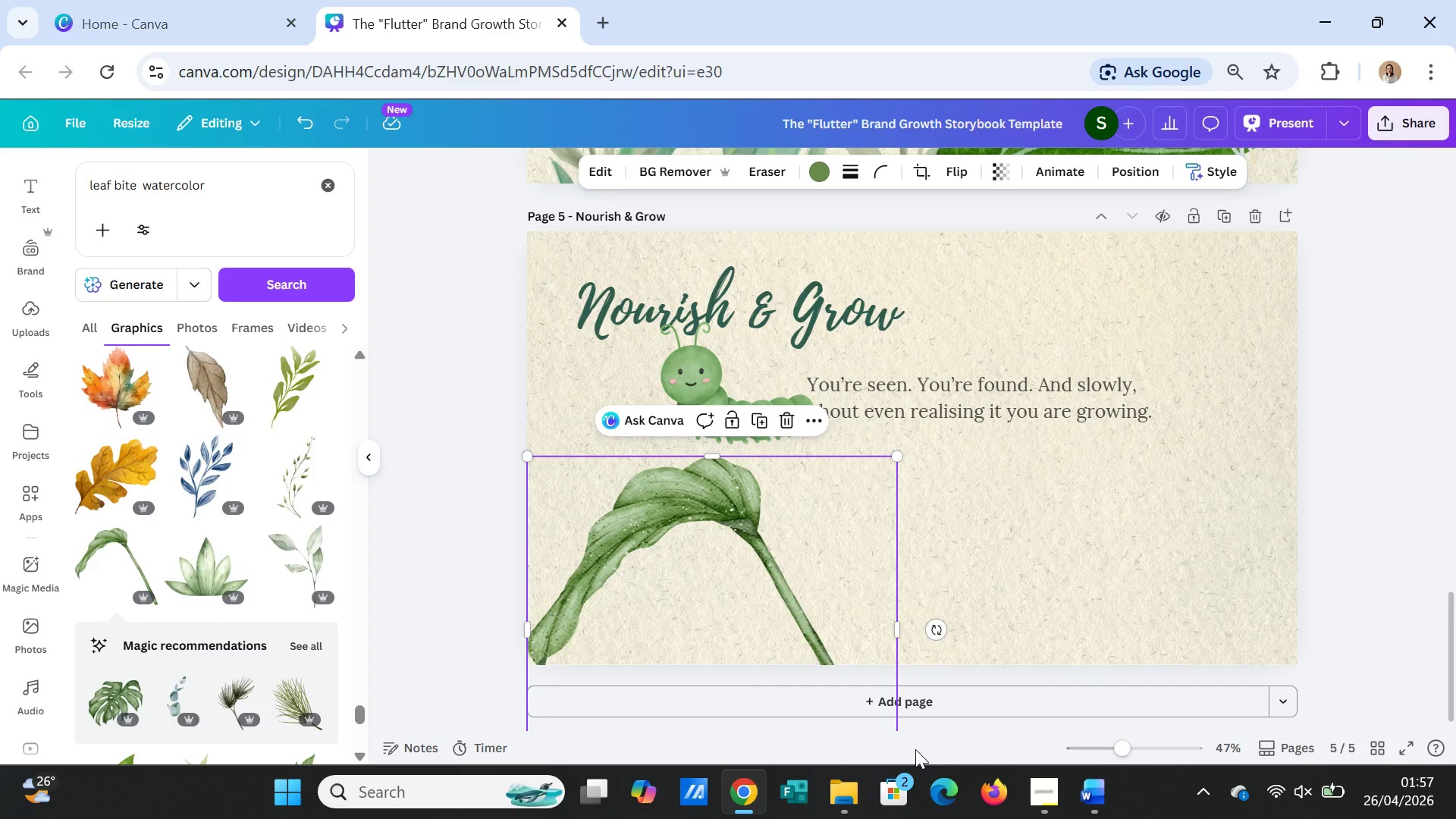 
key(Delete)
 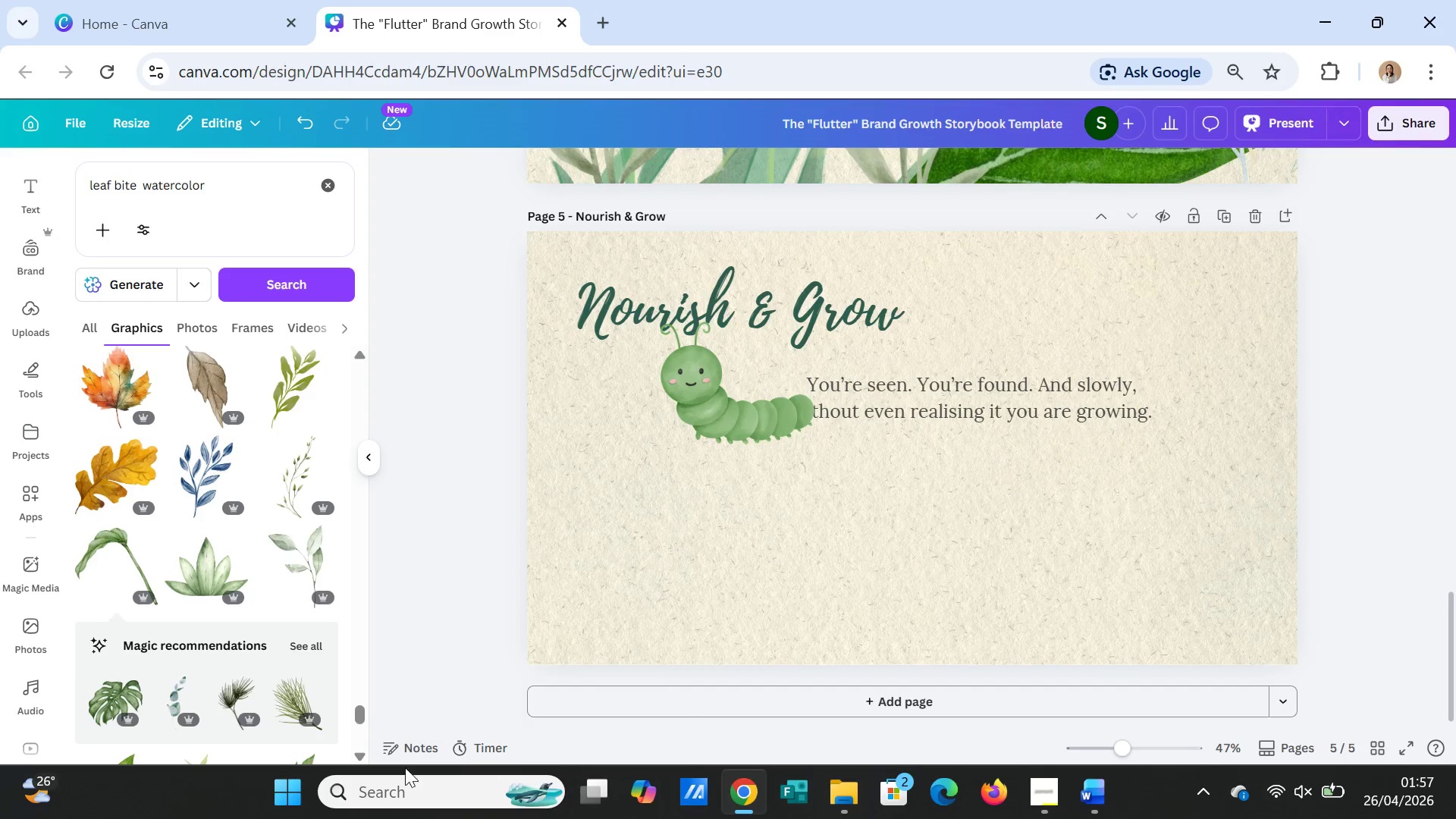 
scroll: coordinate [202, 625], scroll_direction: down, amount: 2.0
 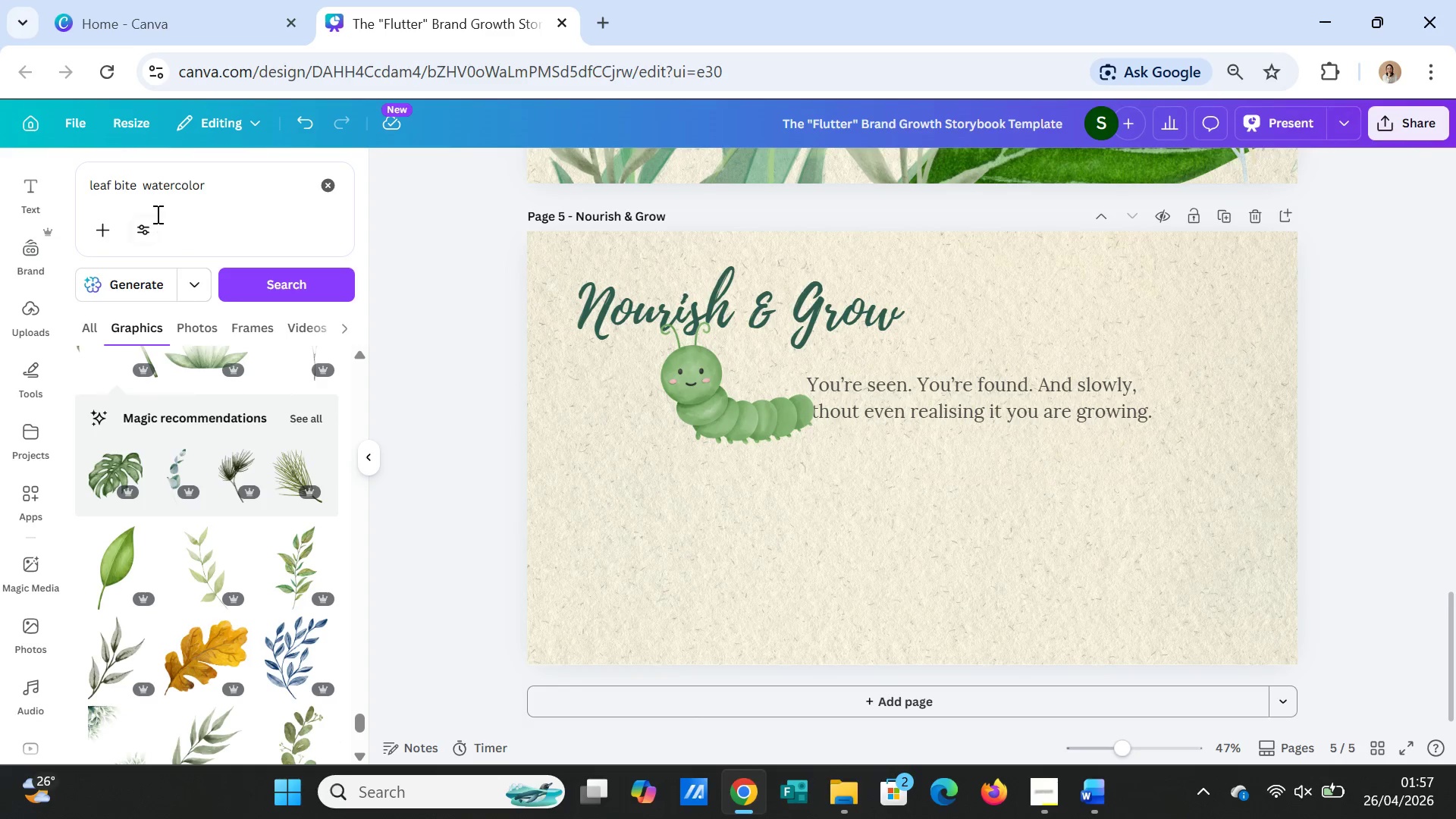 
left_click([145, 190])
 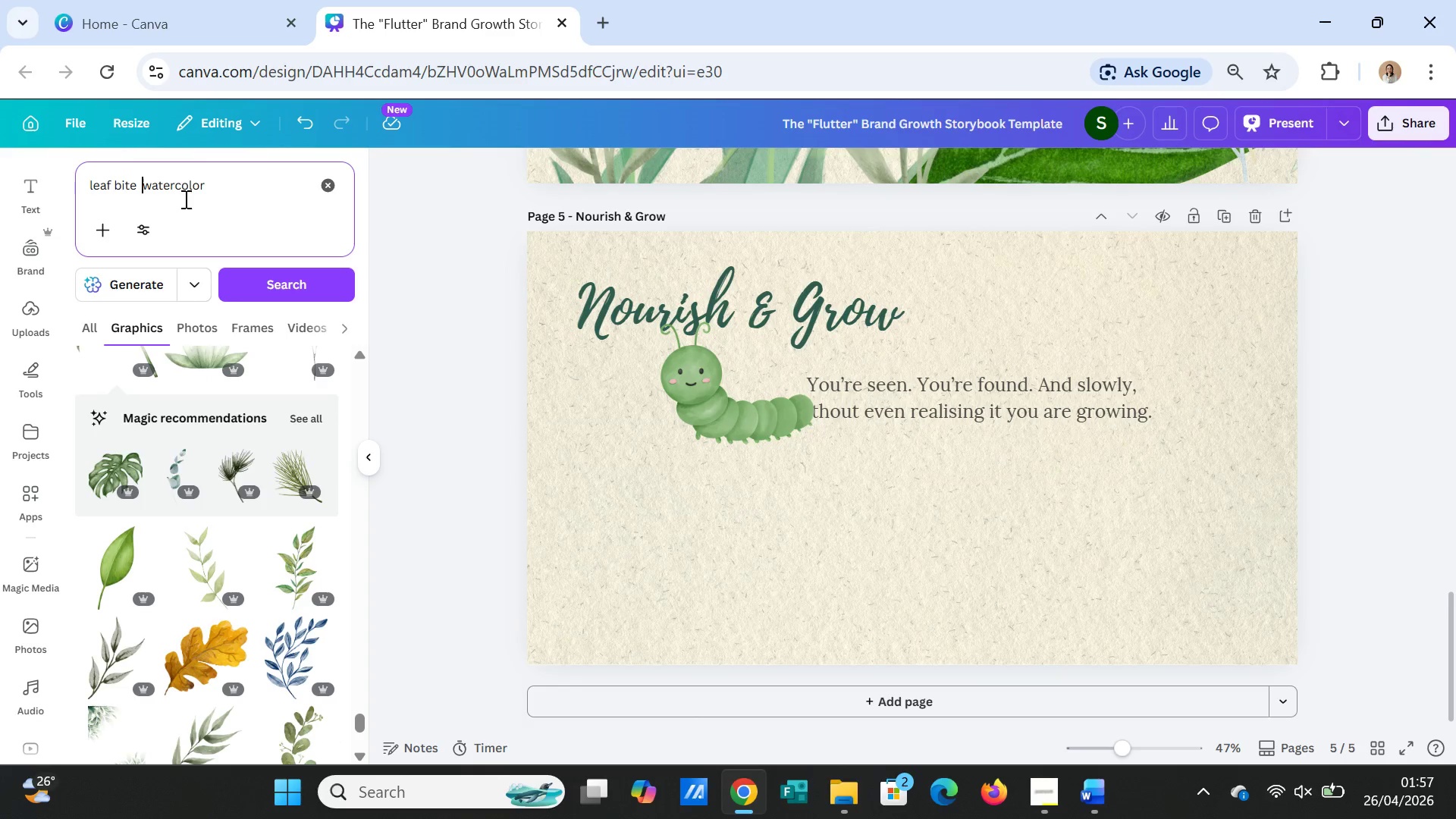 
key(Backspace)
 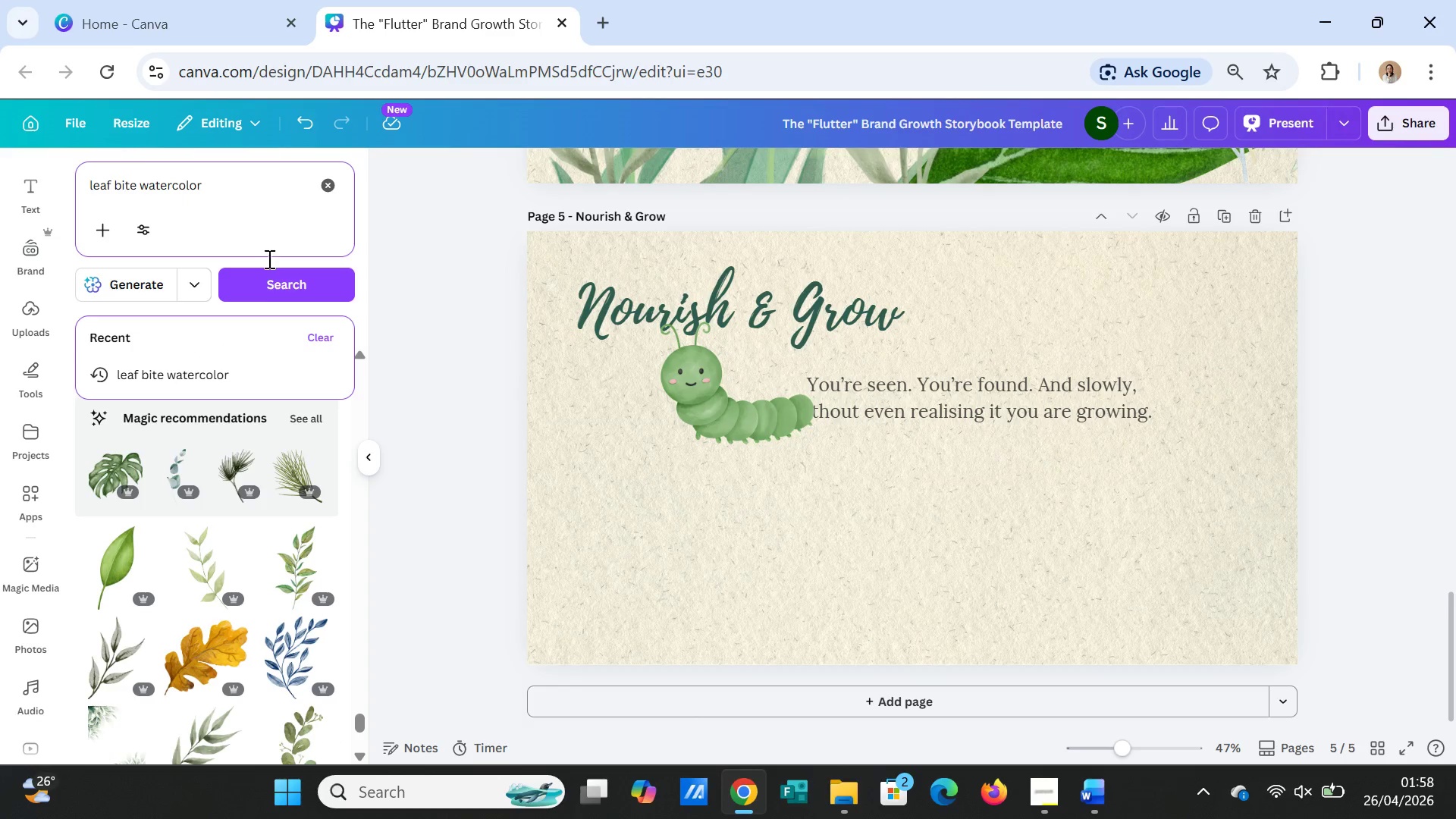 
left_click([268, 272])
 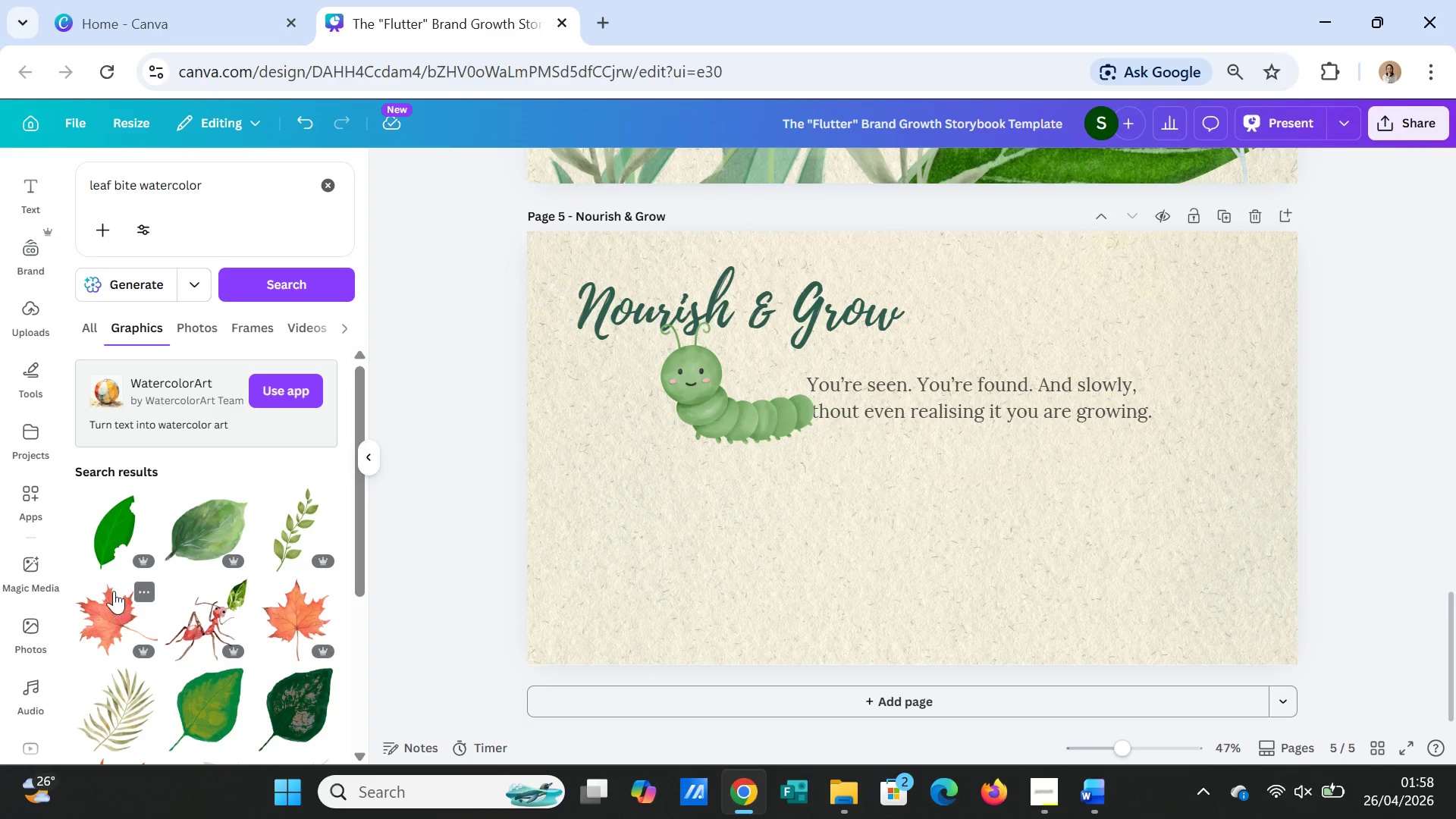 
left_click([102, 542])
 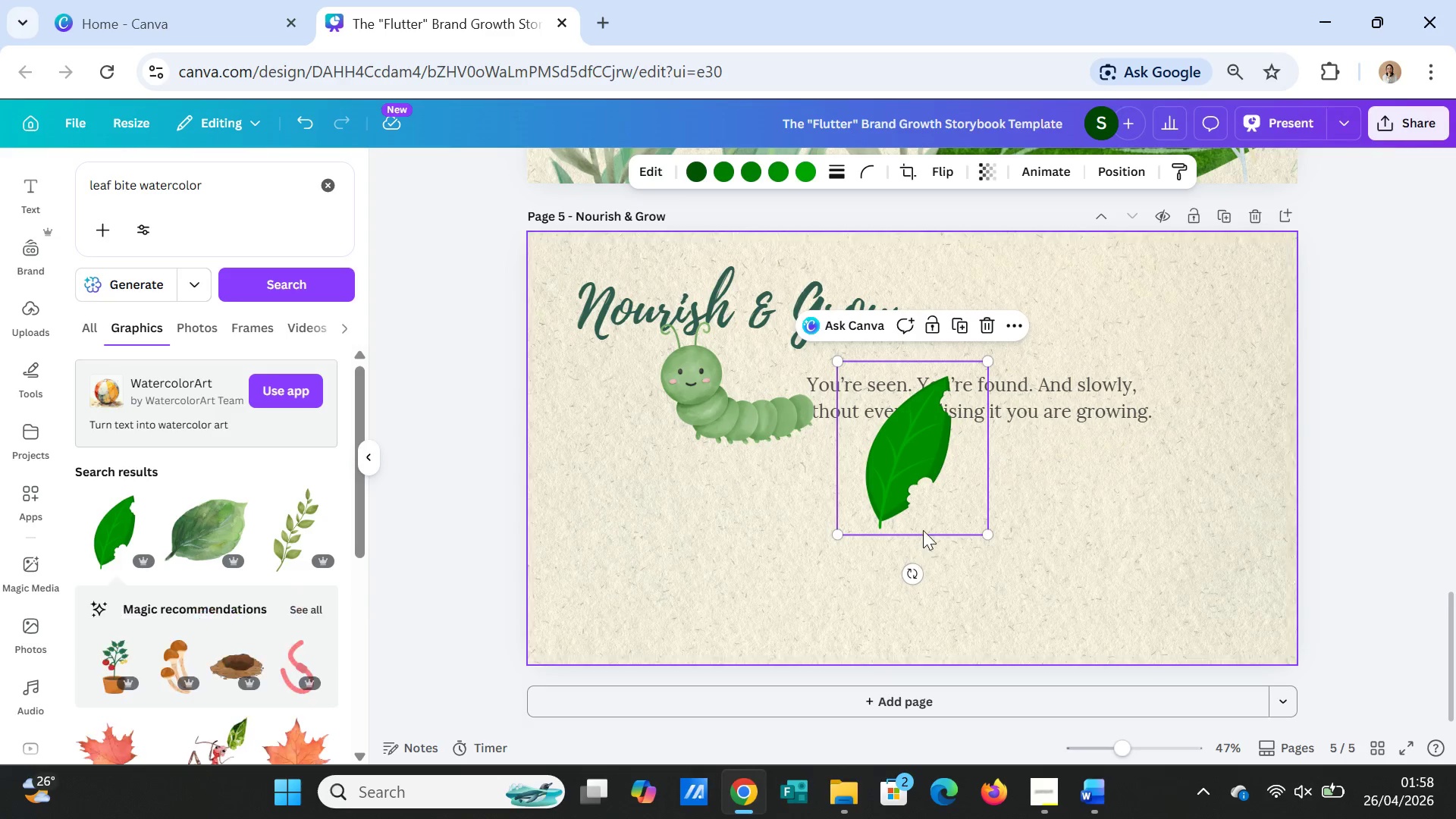 
left_click_drag(start_coordinate=[928, 494], to_coordinate=[1141, 550])
 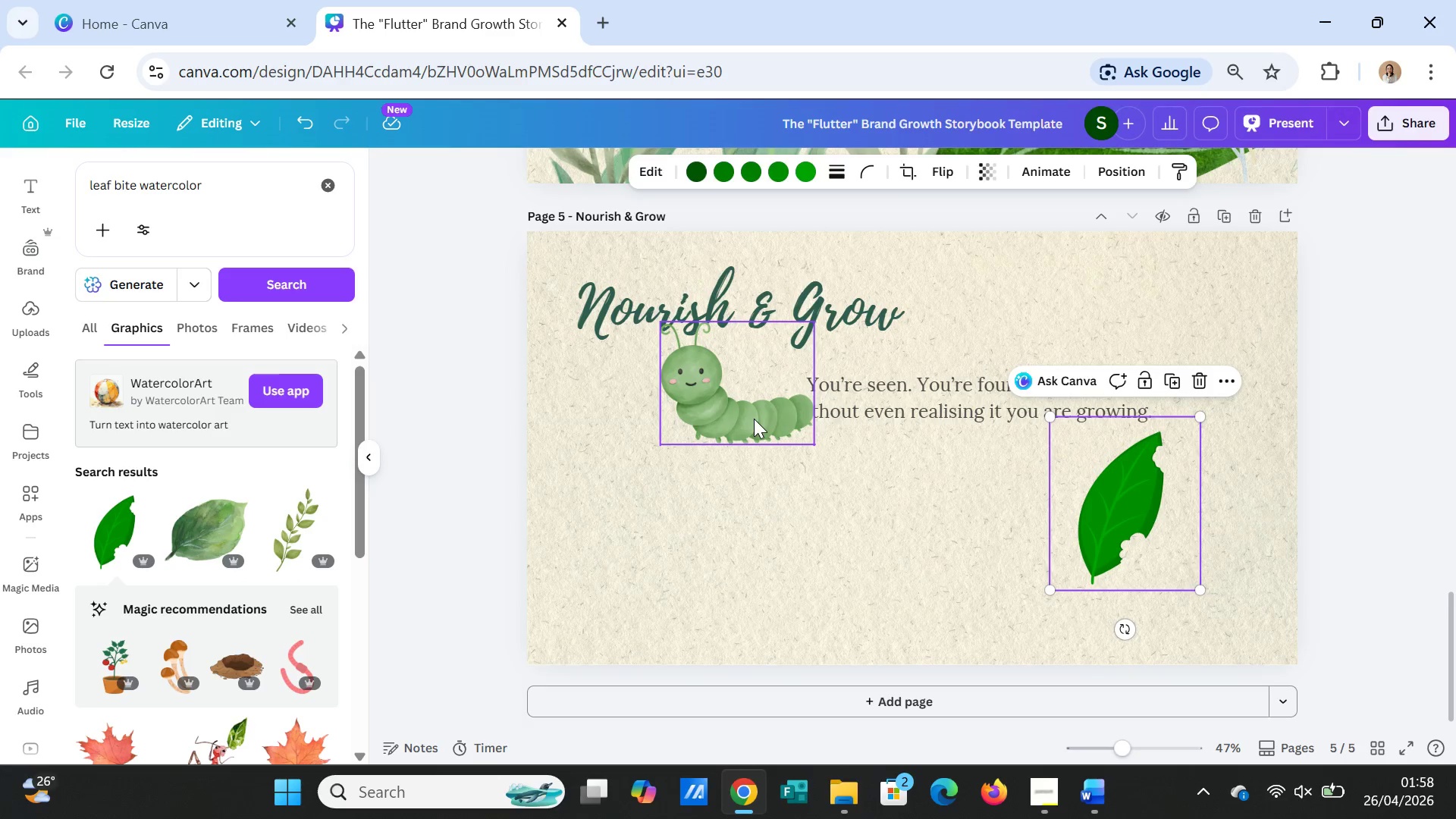 
left_click_drag(start_coordinate=[754, 419], to_coordinate=[1213, 491])
 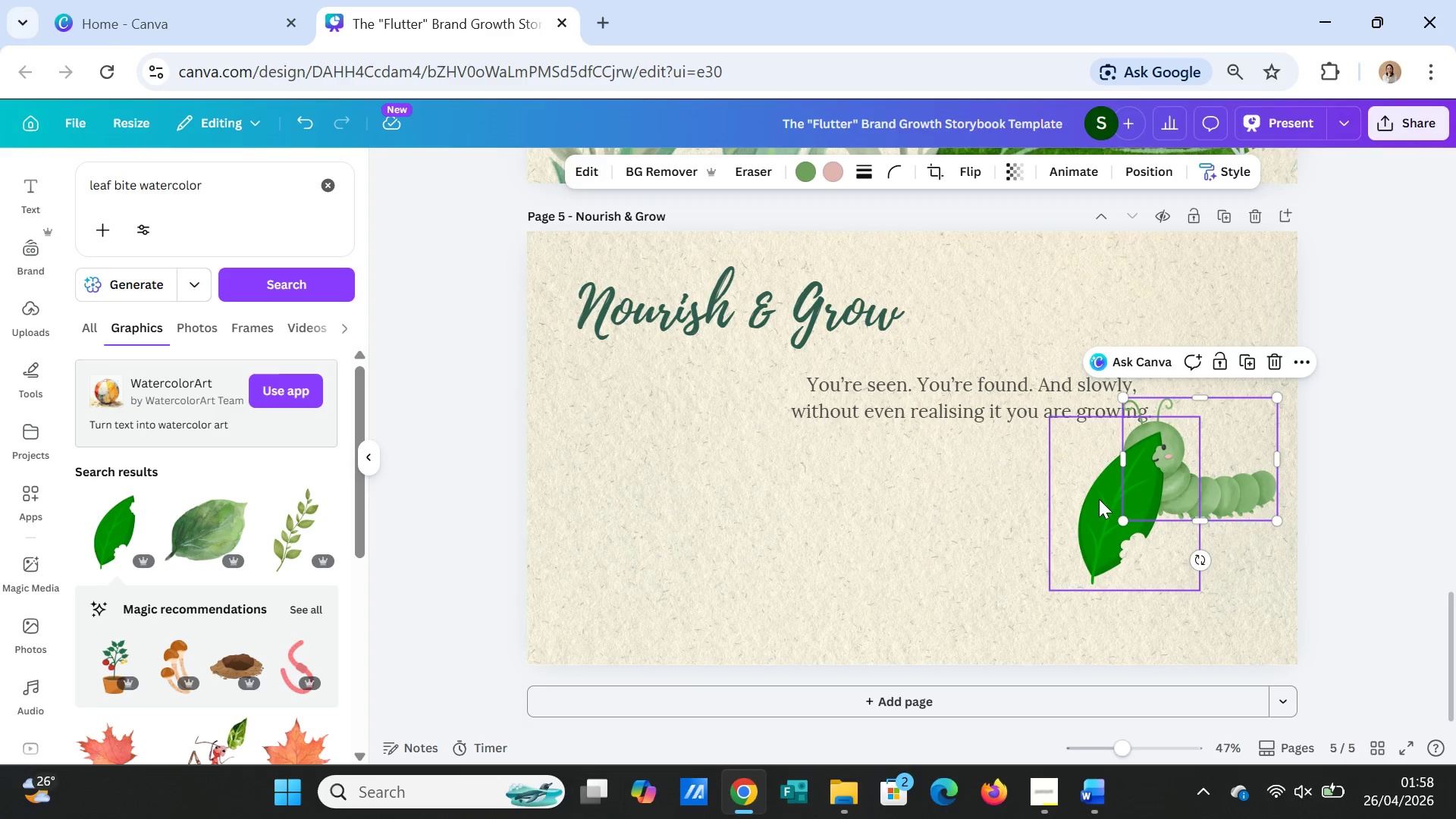 
left_click([1099, 502])
 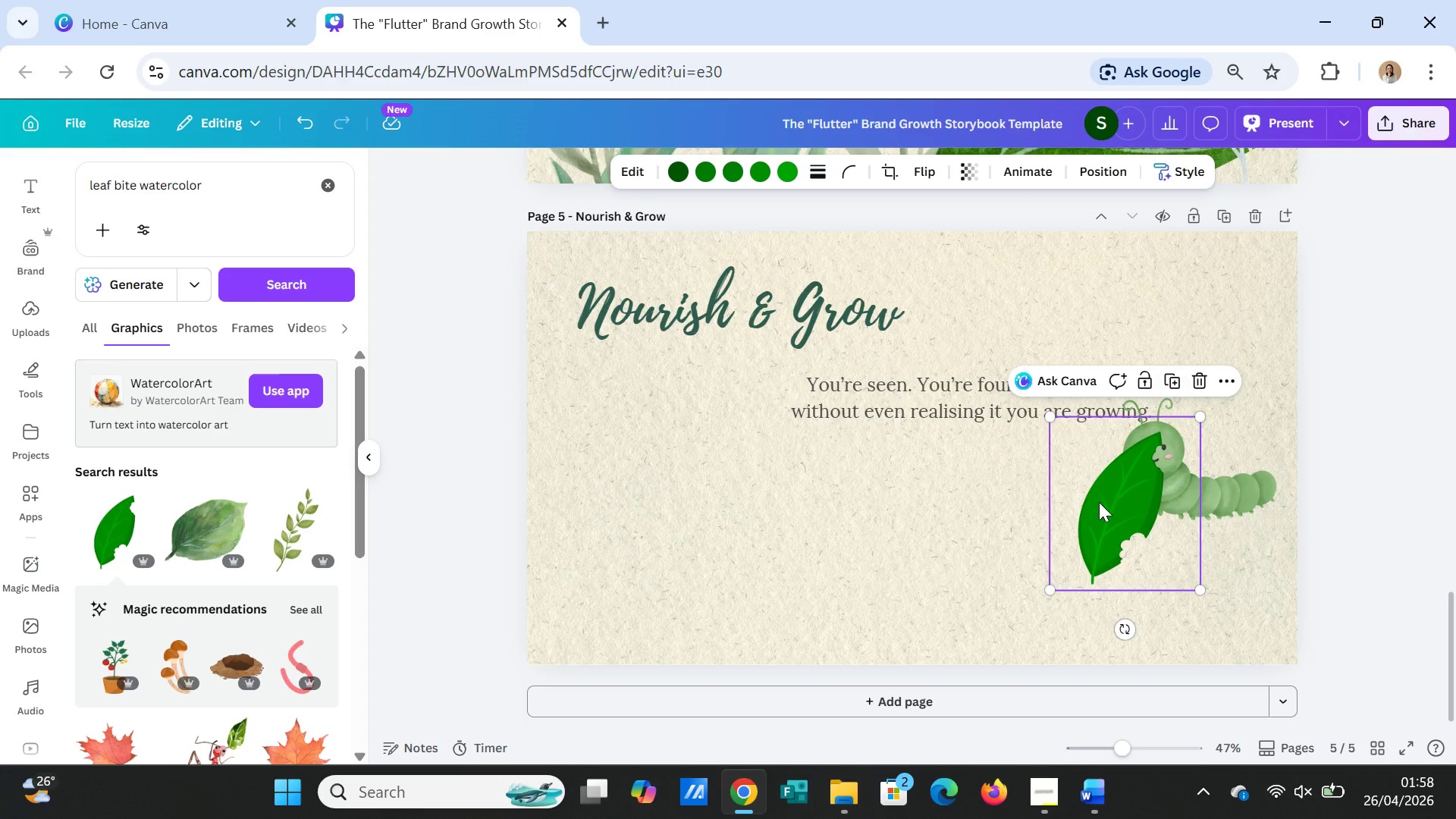 
right_click([1099, 502])
 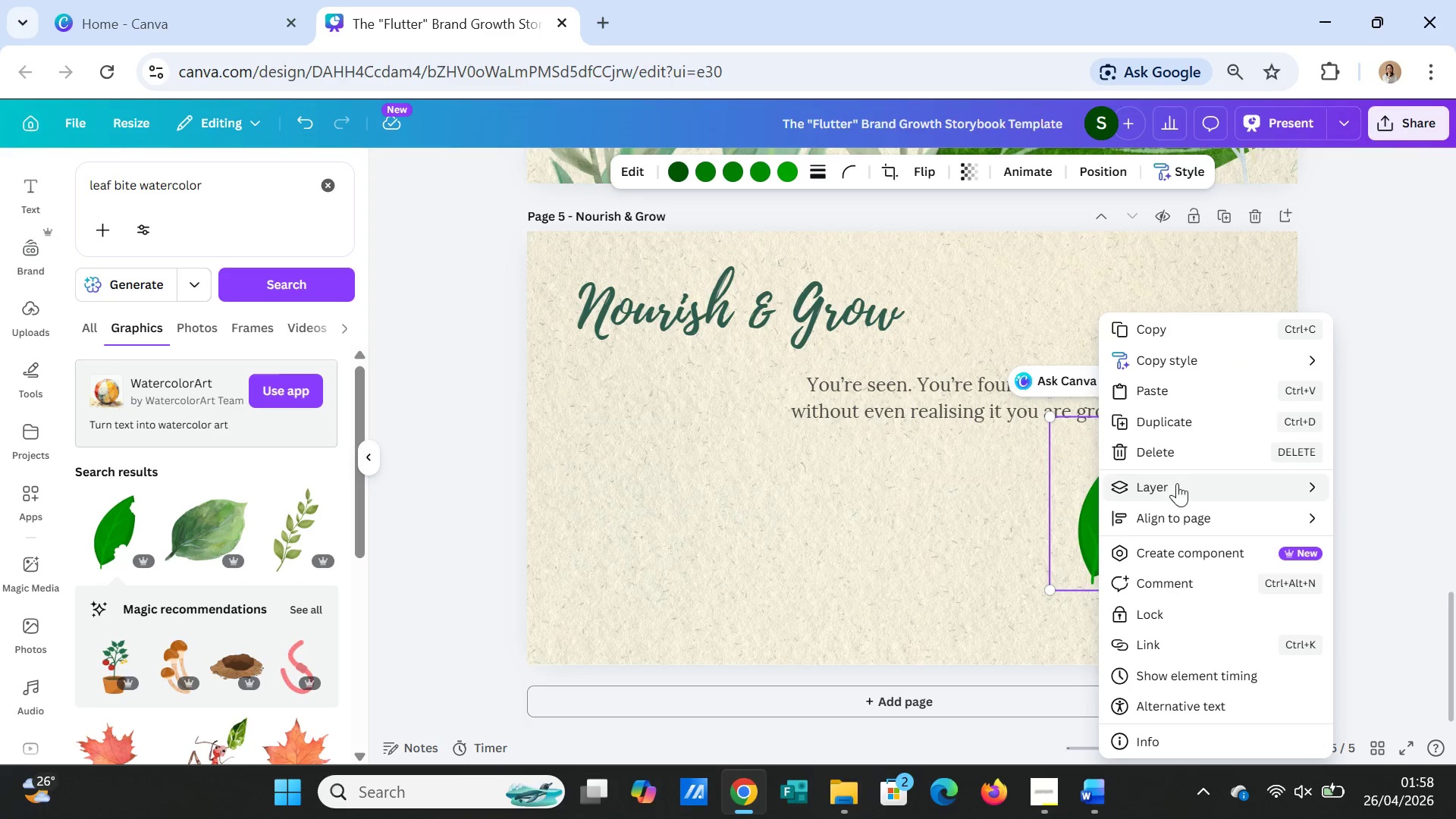 
left_click([1178, 487])
 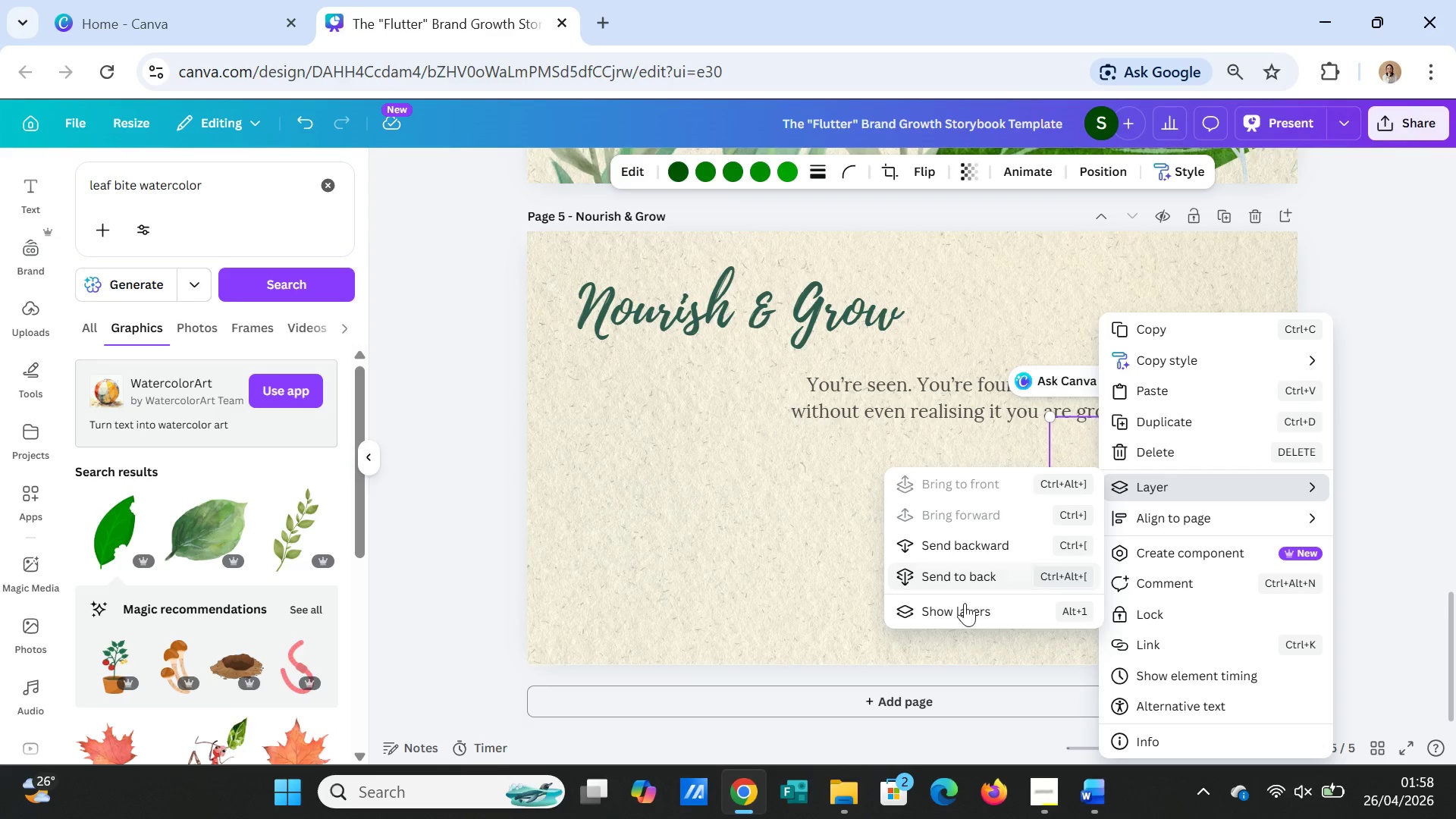 
left_click([962, 609])
 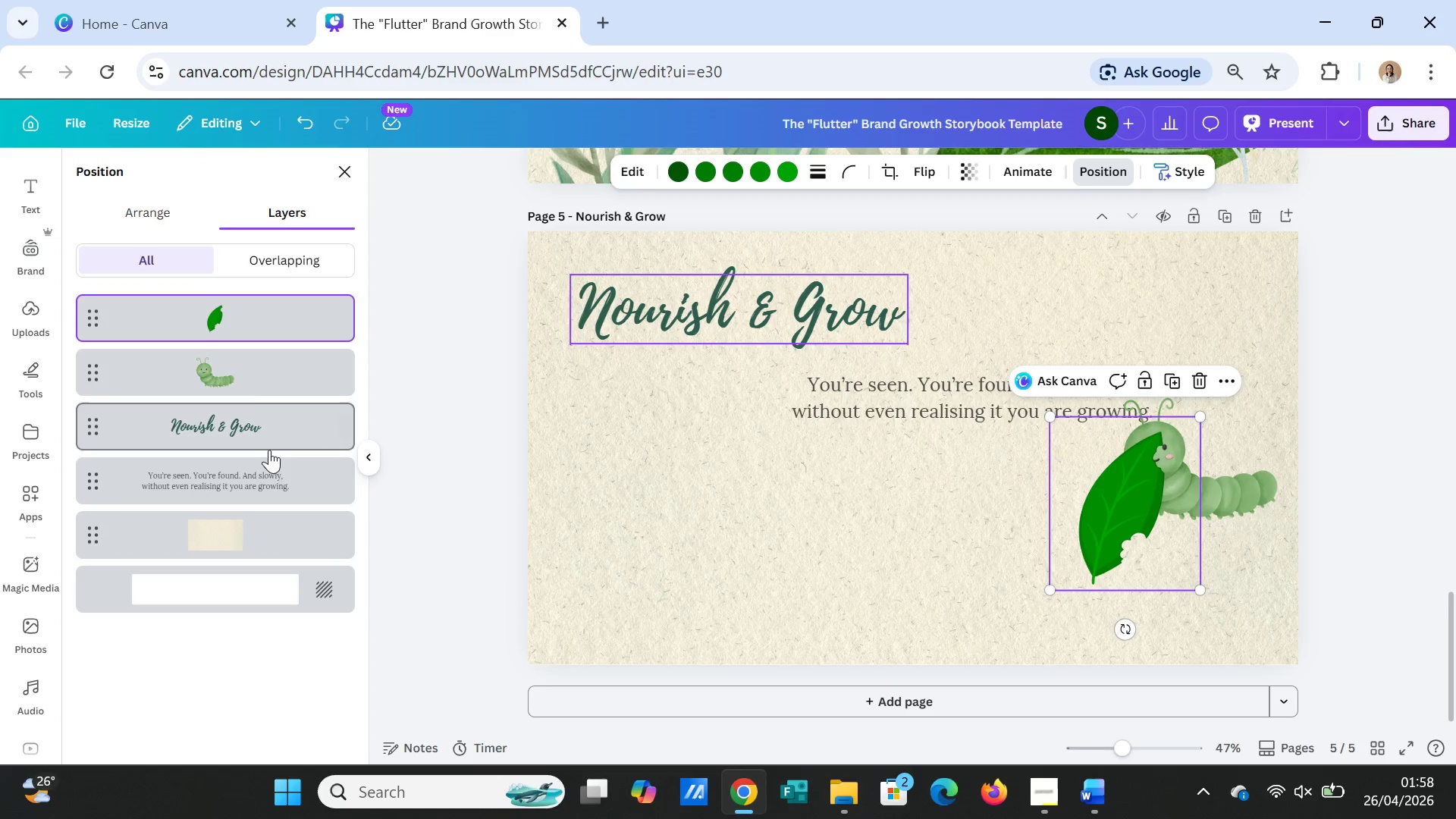 
left_click_drag(start_coordinate=[238, 317], to_coordinate=[237, 378])
 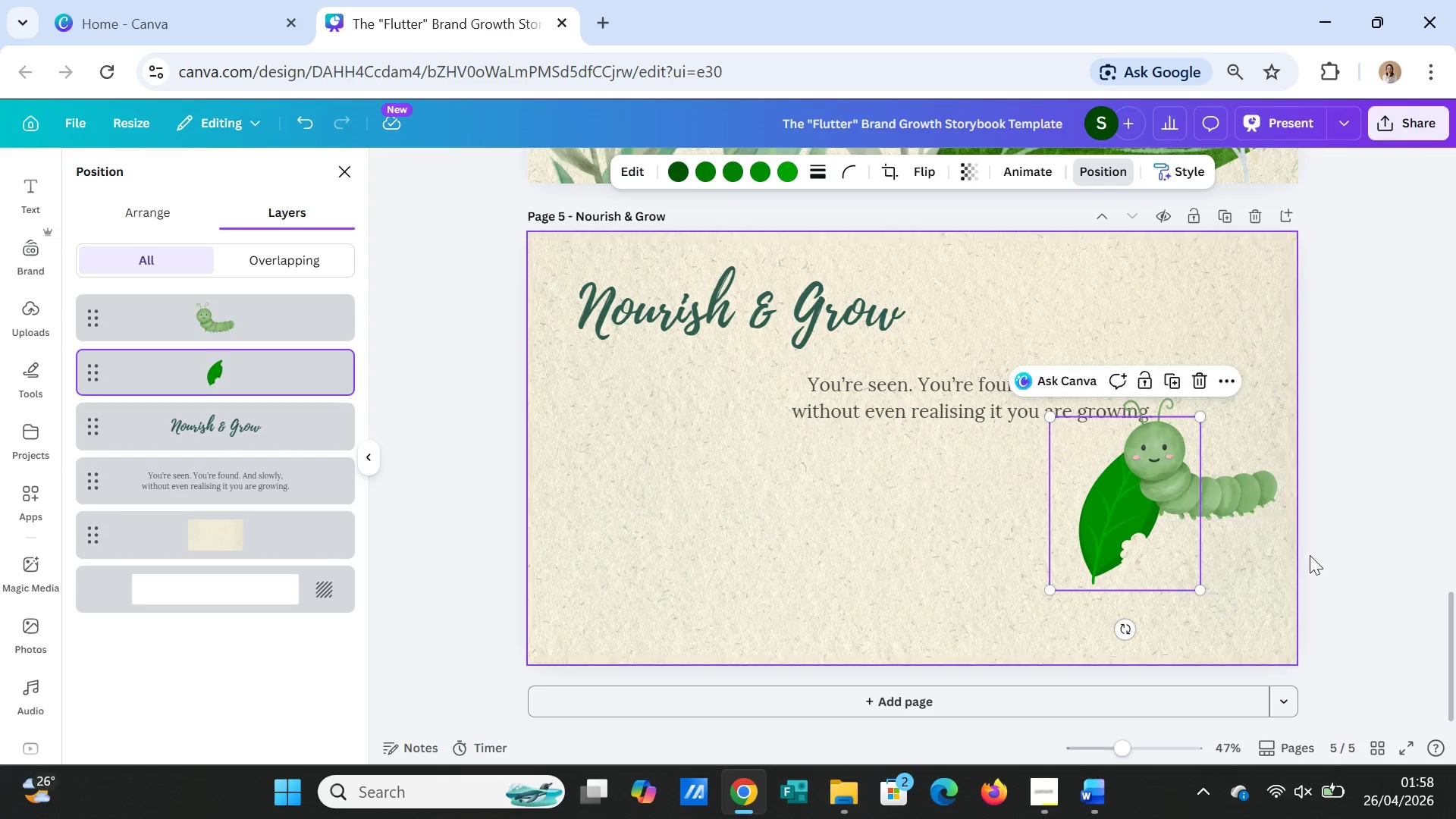 
left_click([1339, 563])
 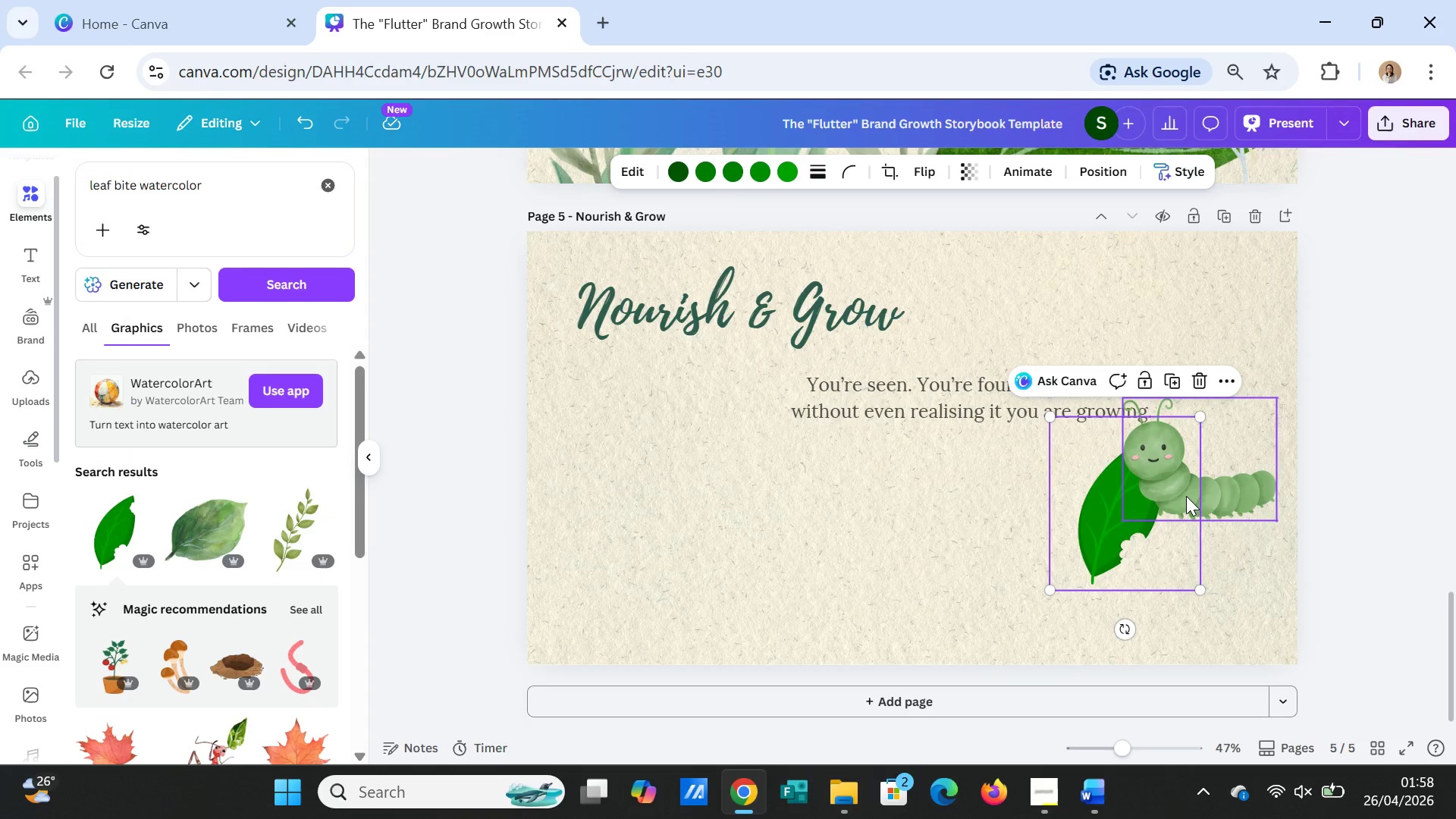 
left_click_drag(start_coordinate=[1186, 496], to_coordinate=[1184, 491])
 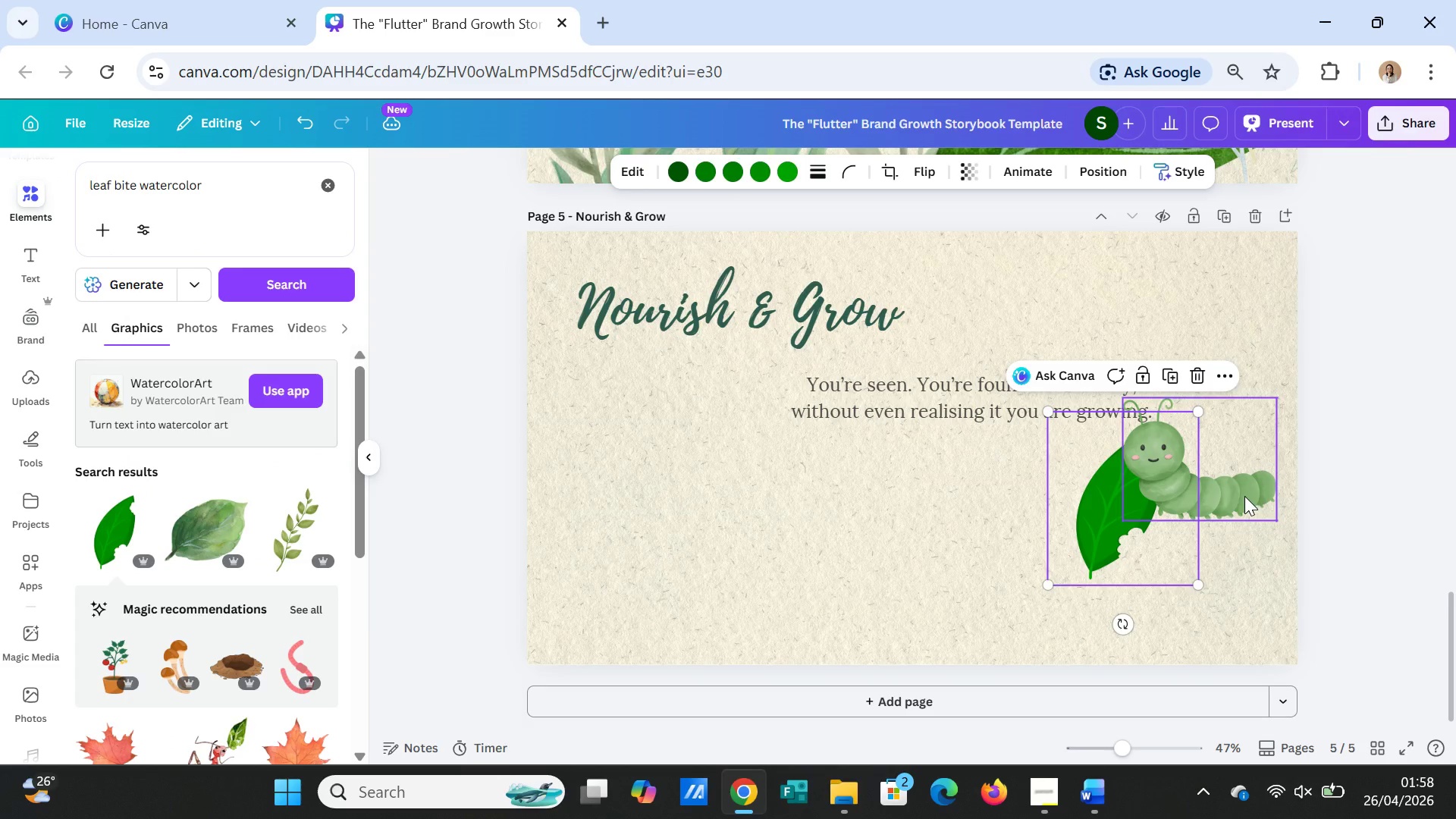 
left_click_drag(start_coordinate=[1244, 496], to_coordinate=[1155, 444])
 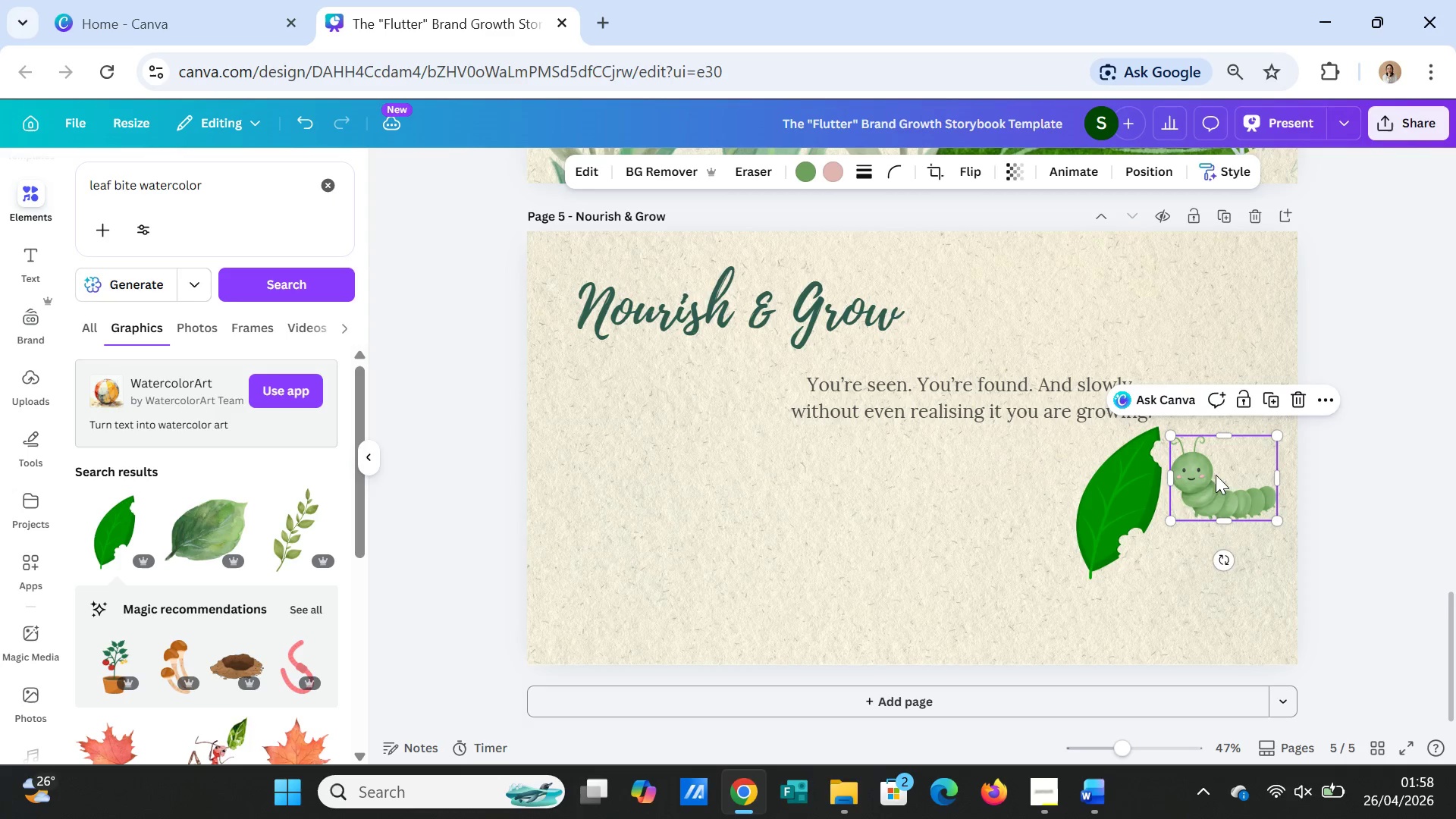 
left_click_drag(start_coordinate=[1216, 475], to_coordinate=[1155, 534])
 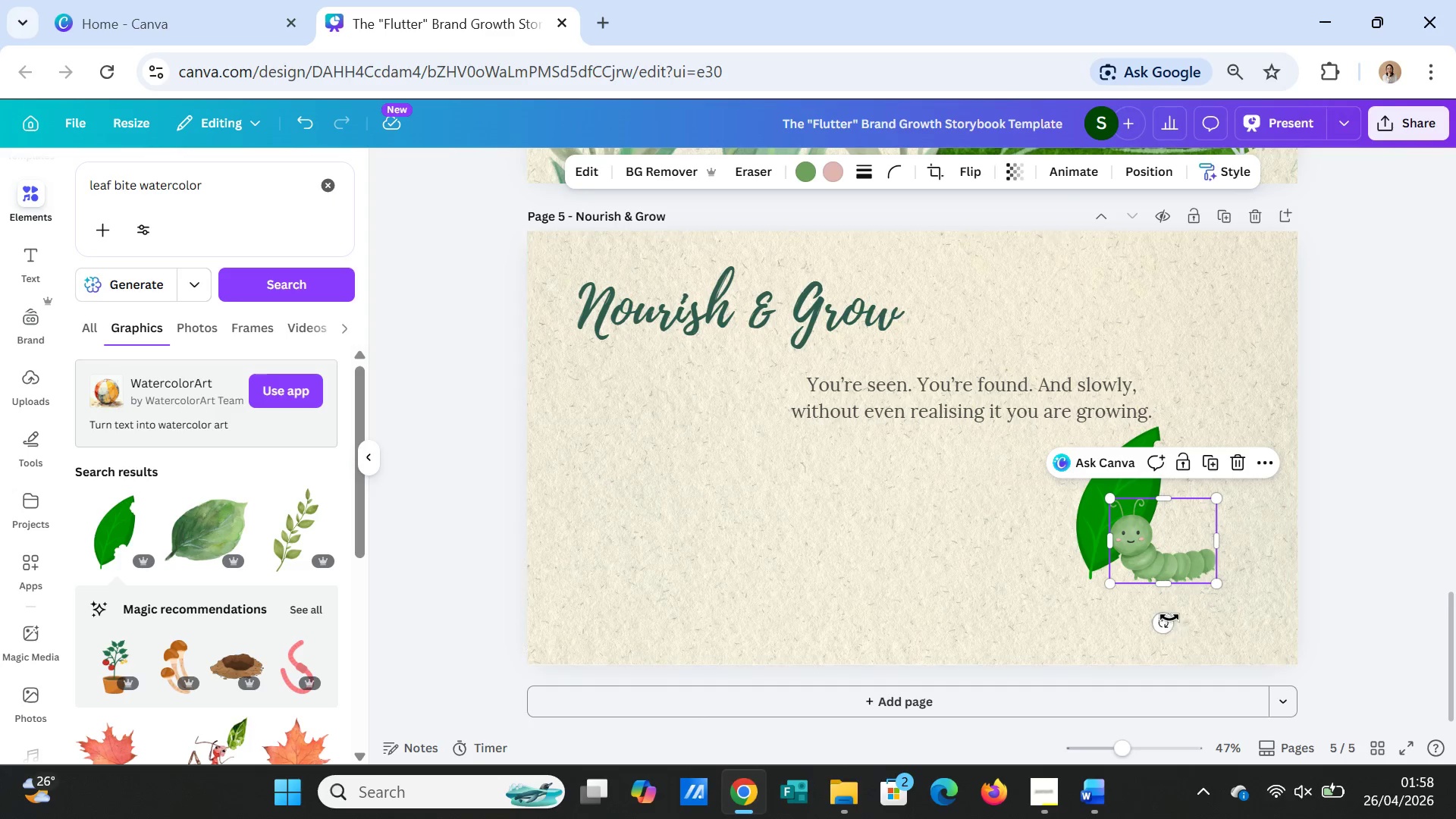 
left_click_drag(start_coordinate=[1166, 627], to_coordinate=[1175, 617])
 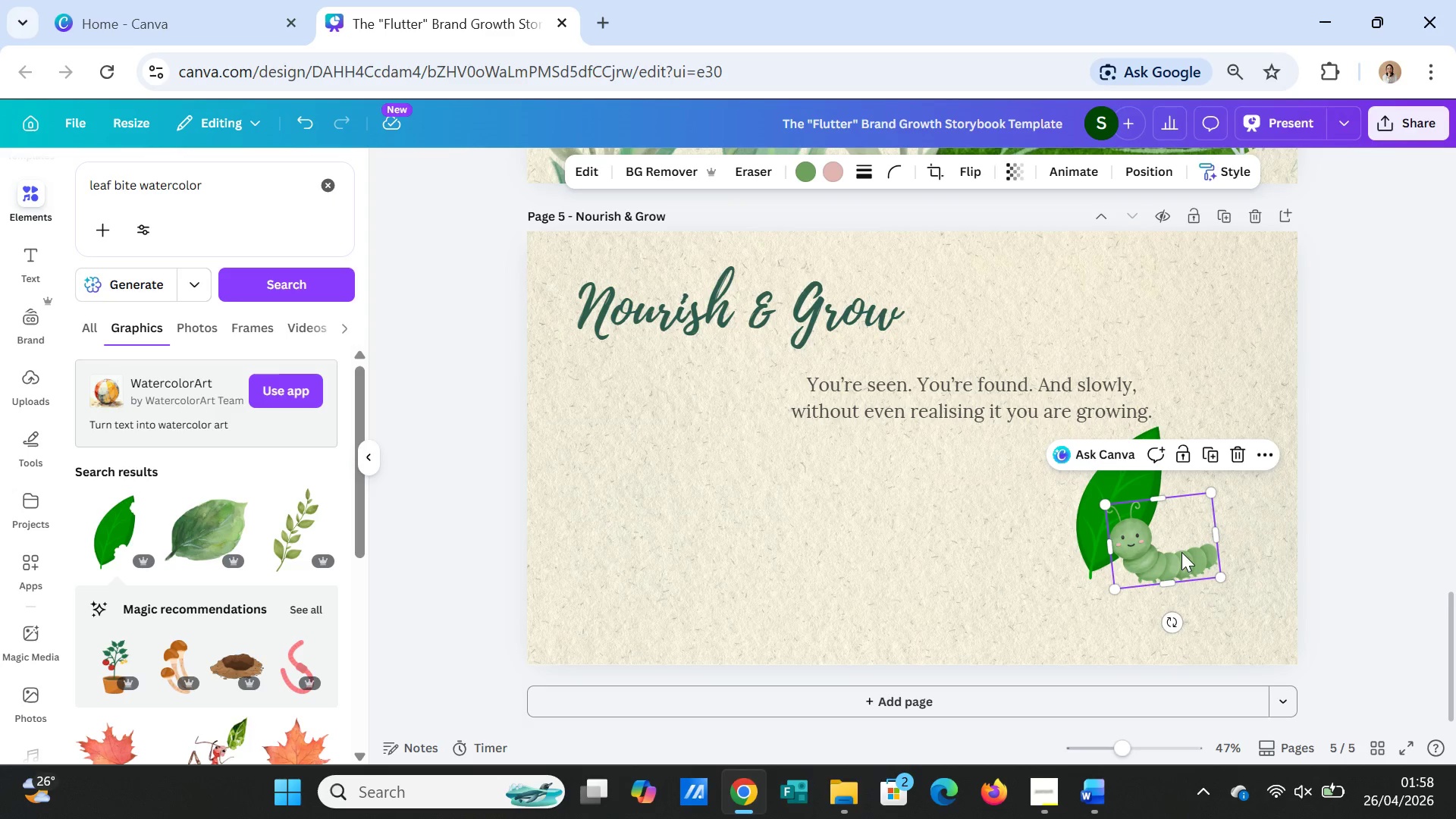 
left_click_drag(start_coordinate=[1181, 552], to_coordinate=[1186, 510])
 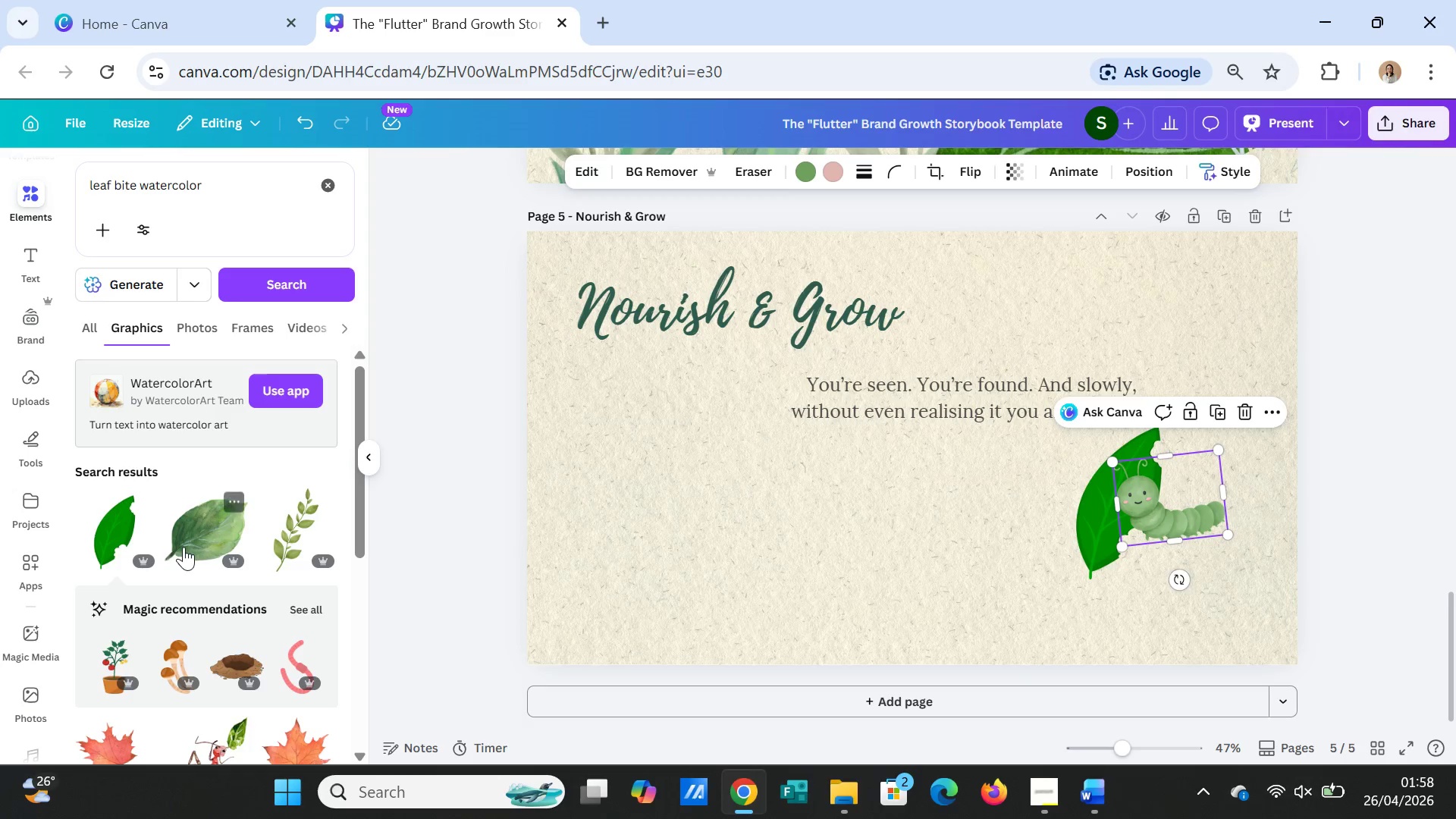 
scroll: coordinate [180, 581], scroll_direction: down, amount: 2.0
 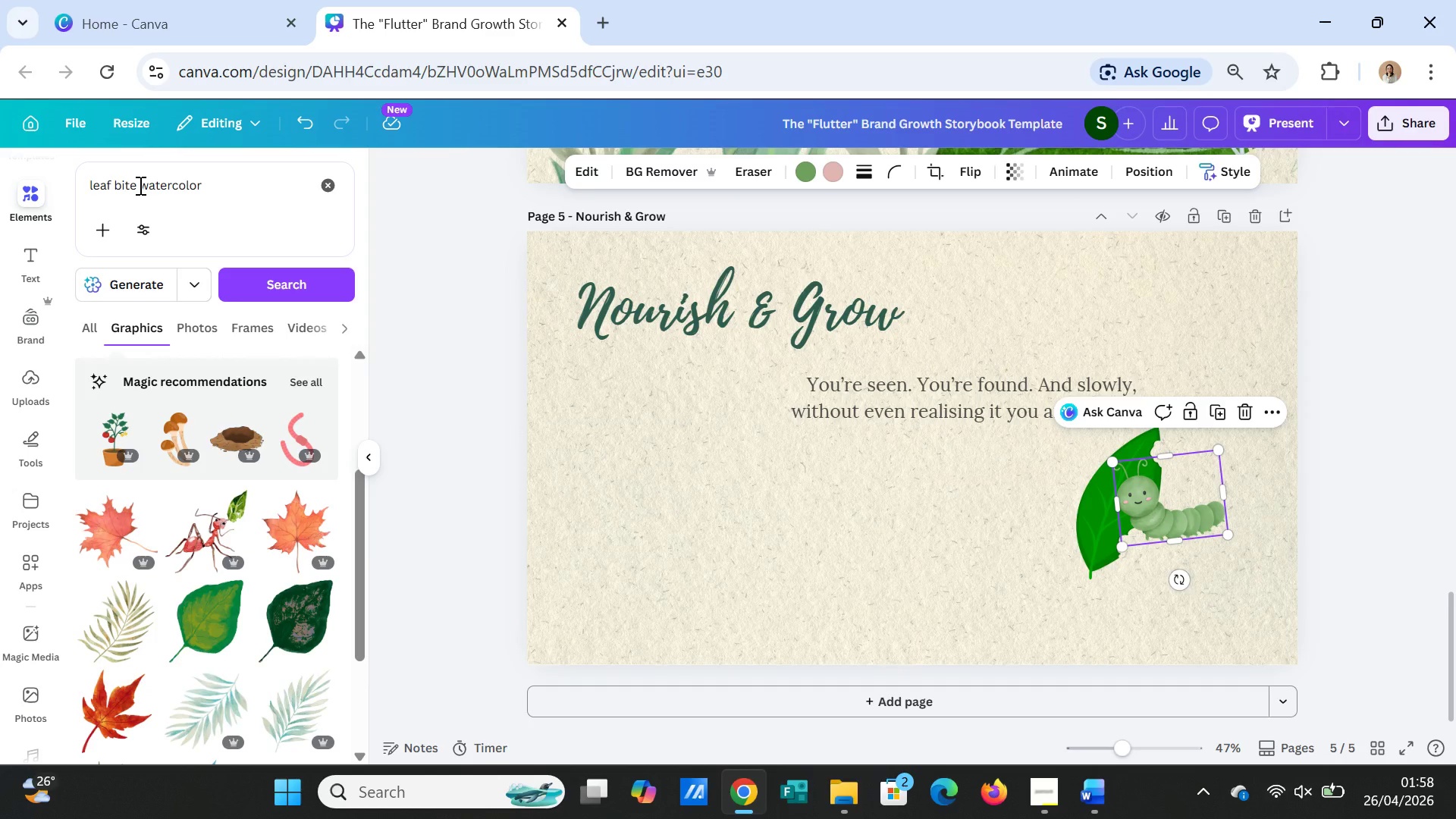 
left_click_drag(start_coordinate=[139, 185], to_coordinate=[115, 185])
 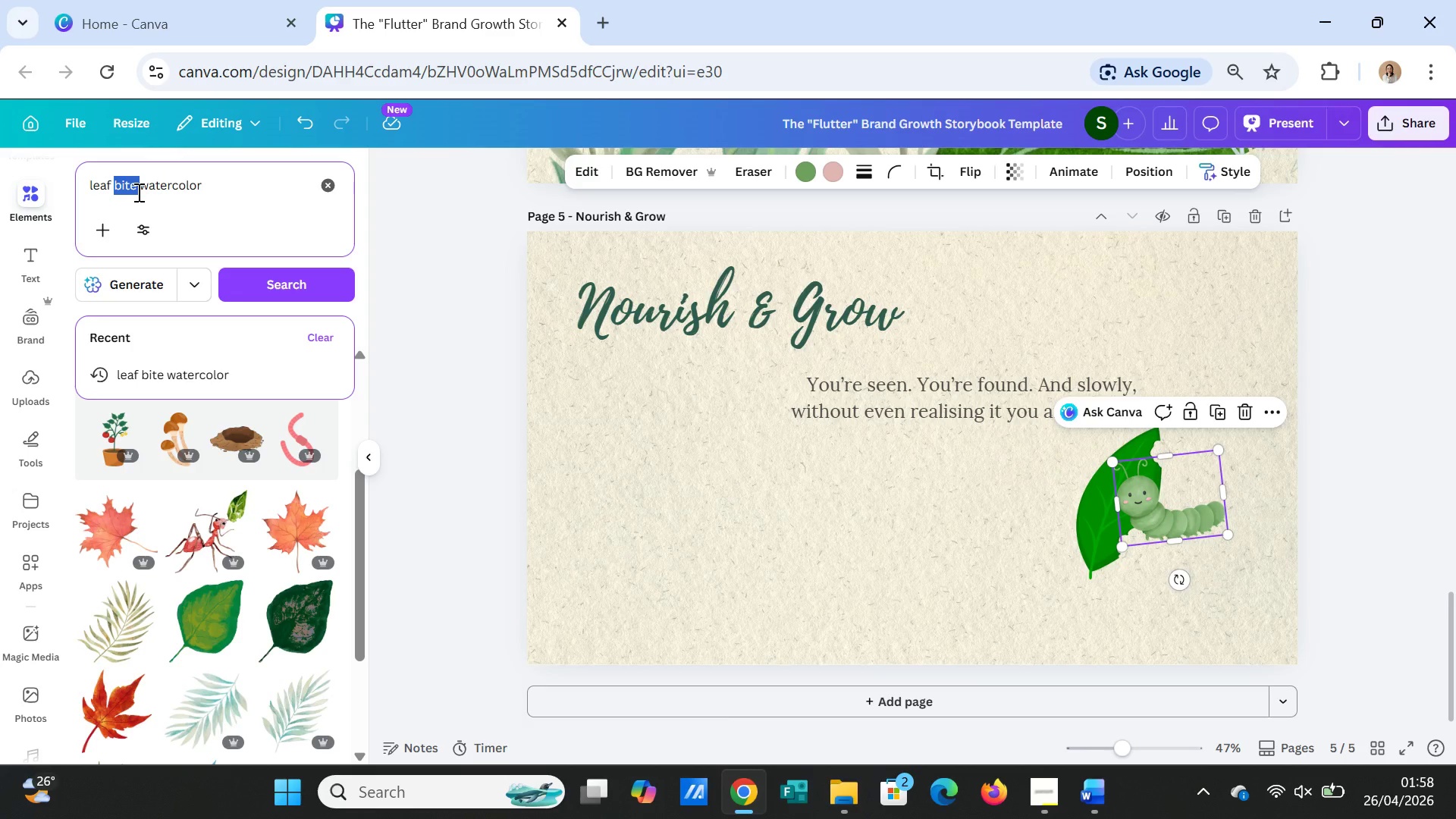 
key(Backspace)
 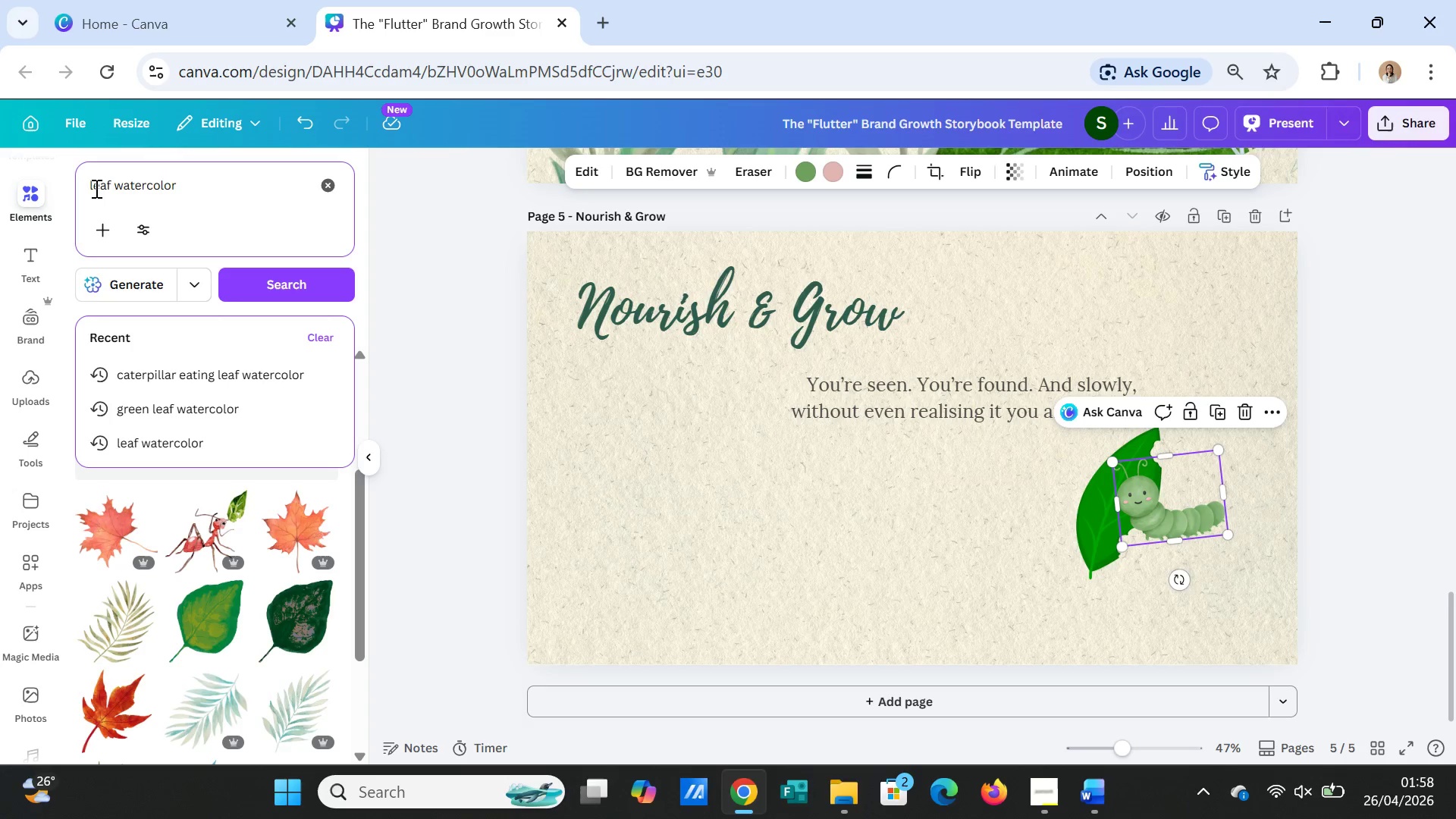 
left_click([92, 187])
 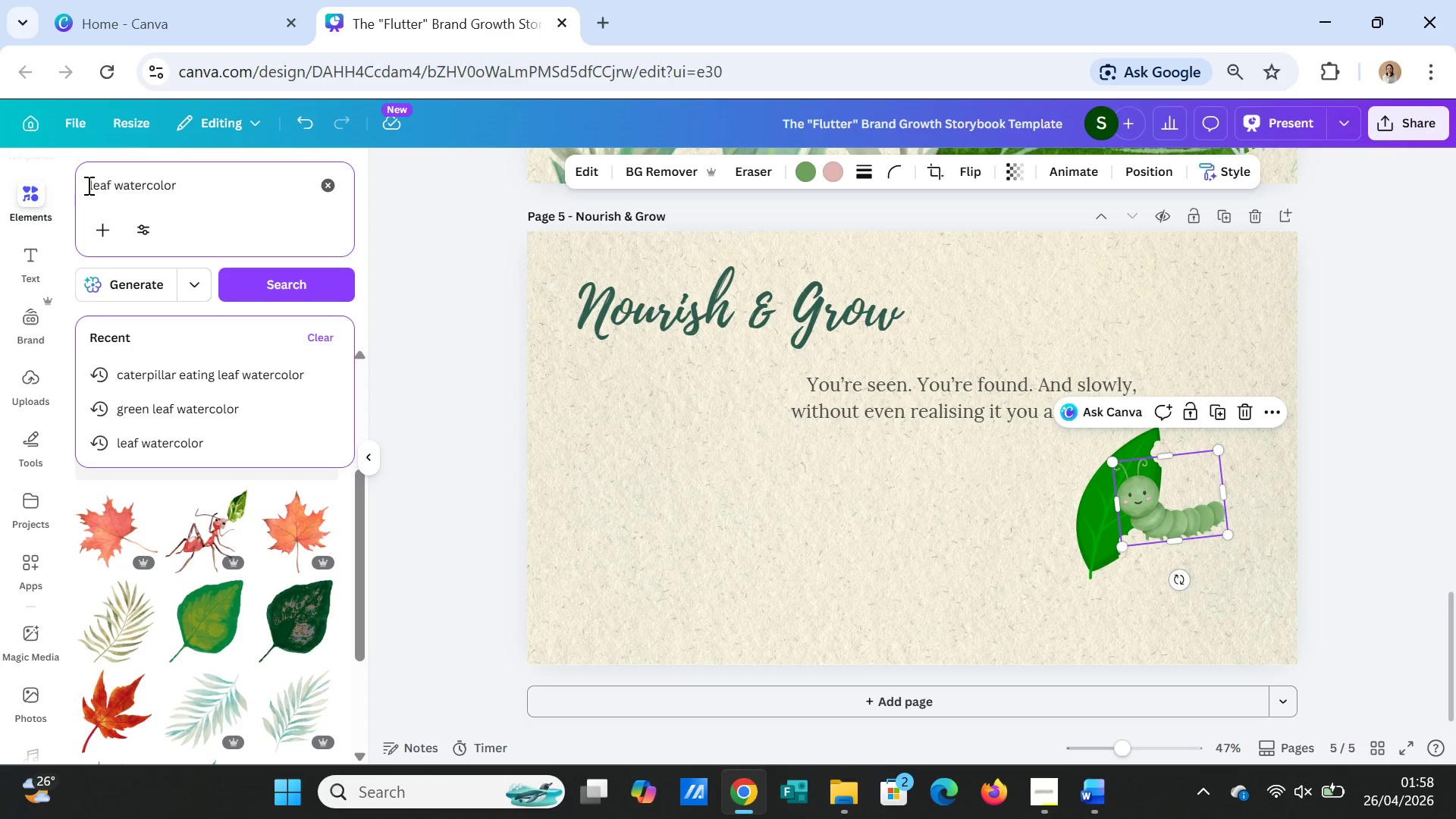 
left_click([86, 184])
 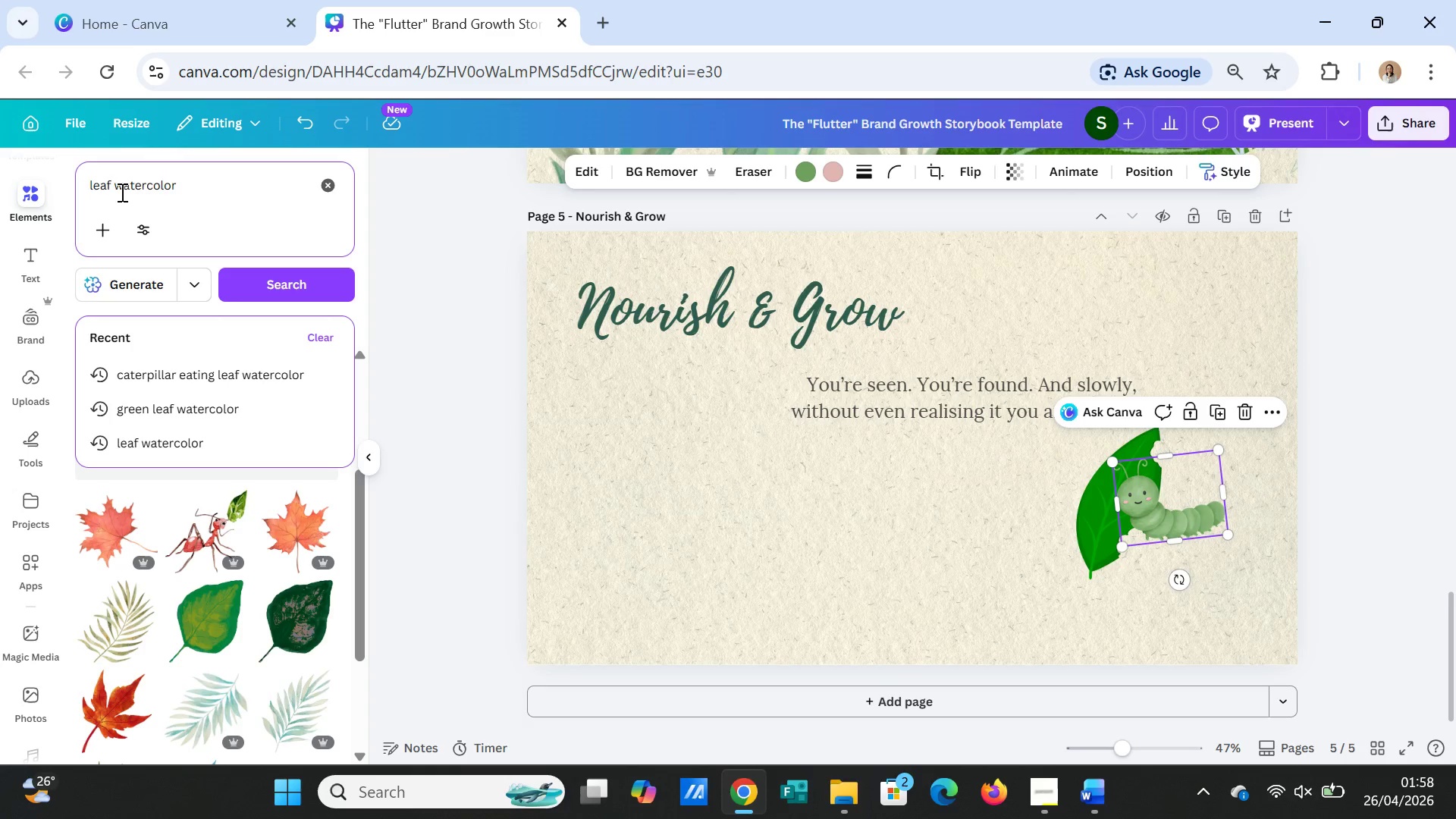 
type(green )
 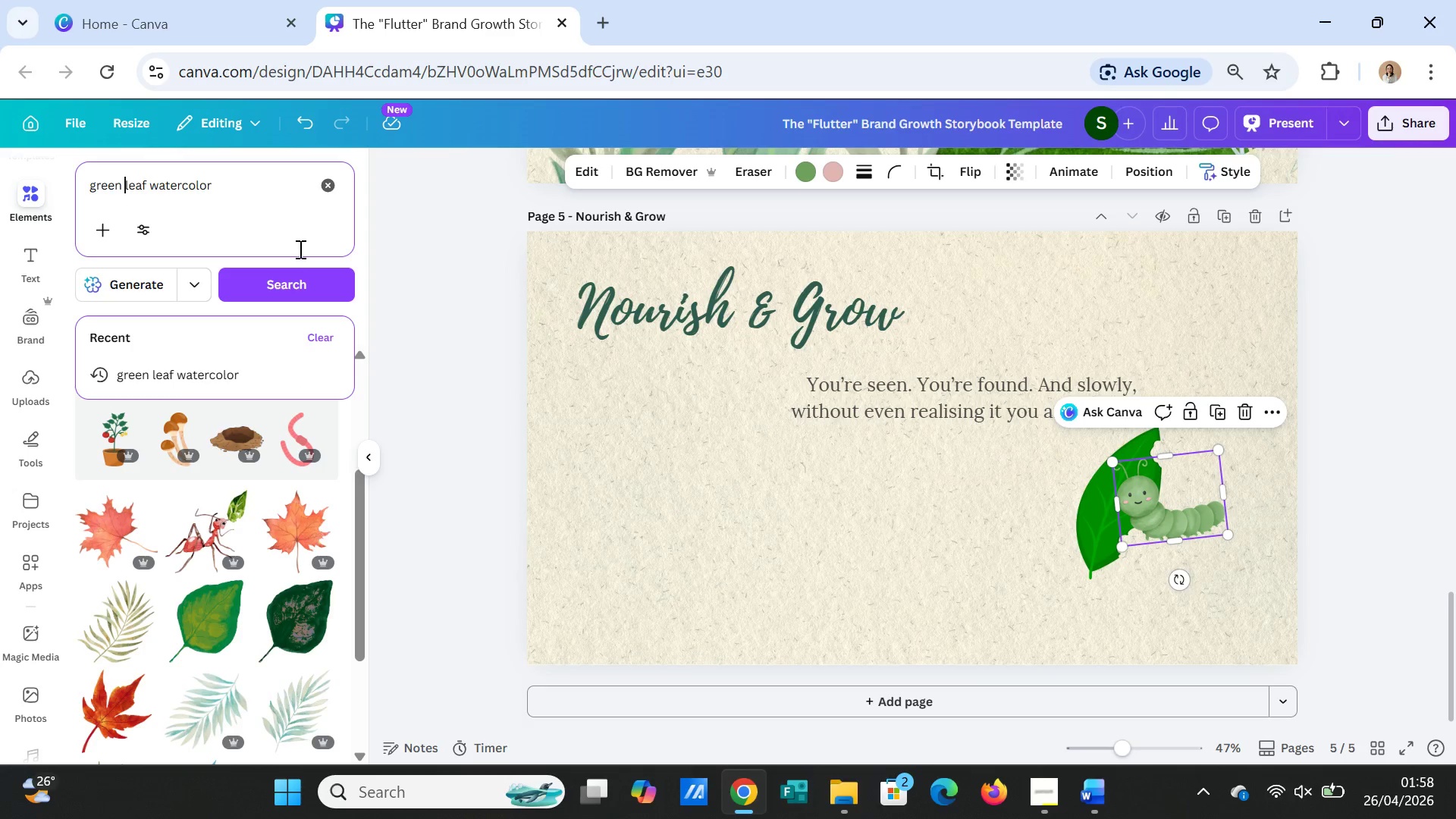 
left_click([287, 282])
 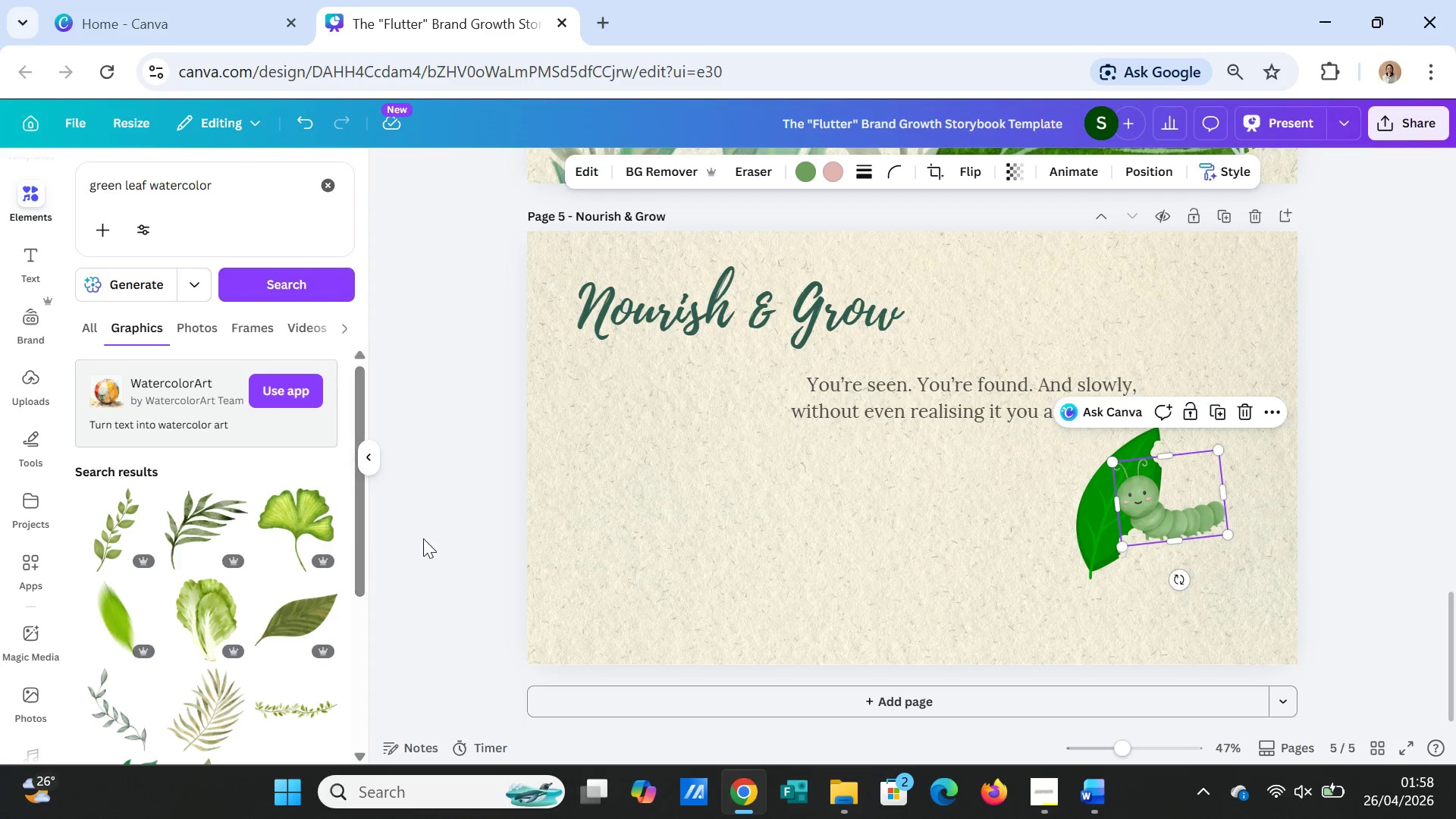 
scroll: coordinate [446, 624], scroll_direction: down, amount: 1.0
 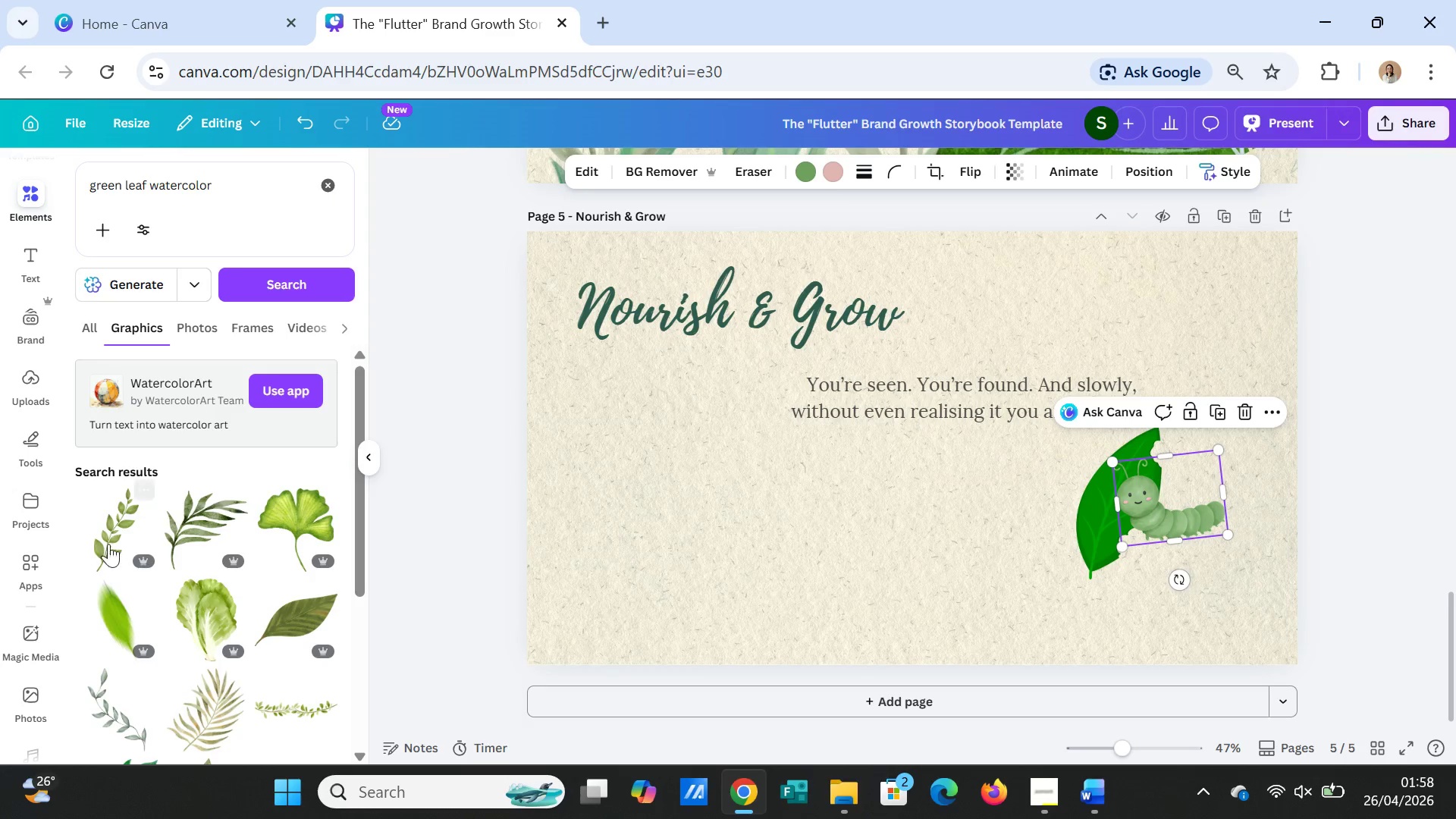 
left_click([108, 540])
 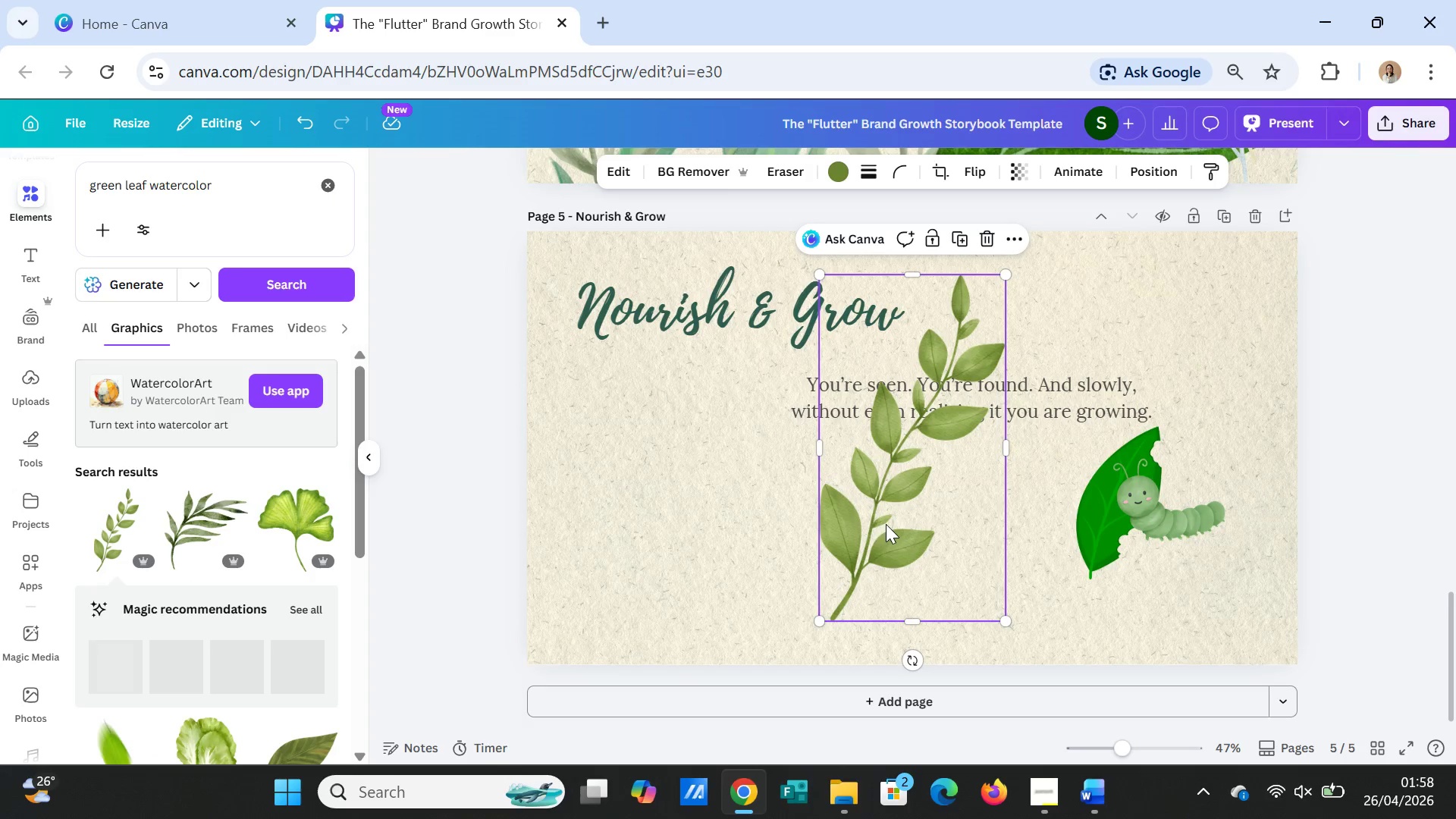 
left_click_drag(start_coordinate=[886, 524], to_coordinate=[583, 608])
 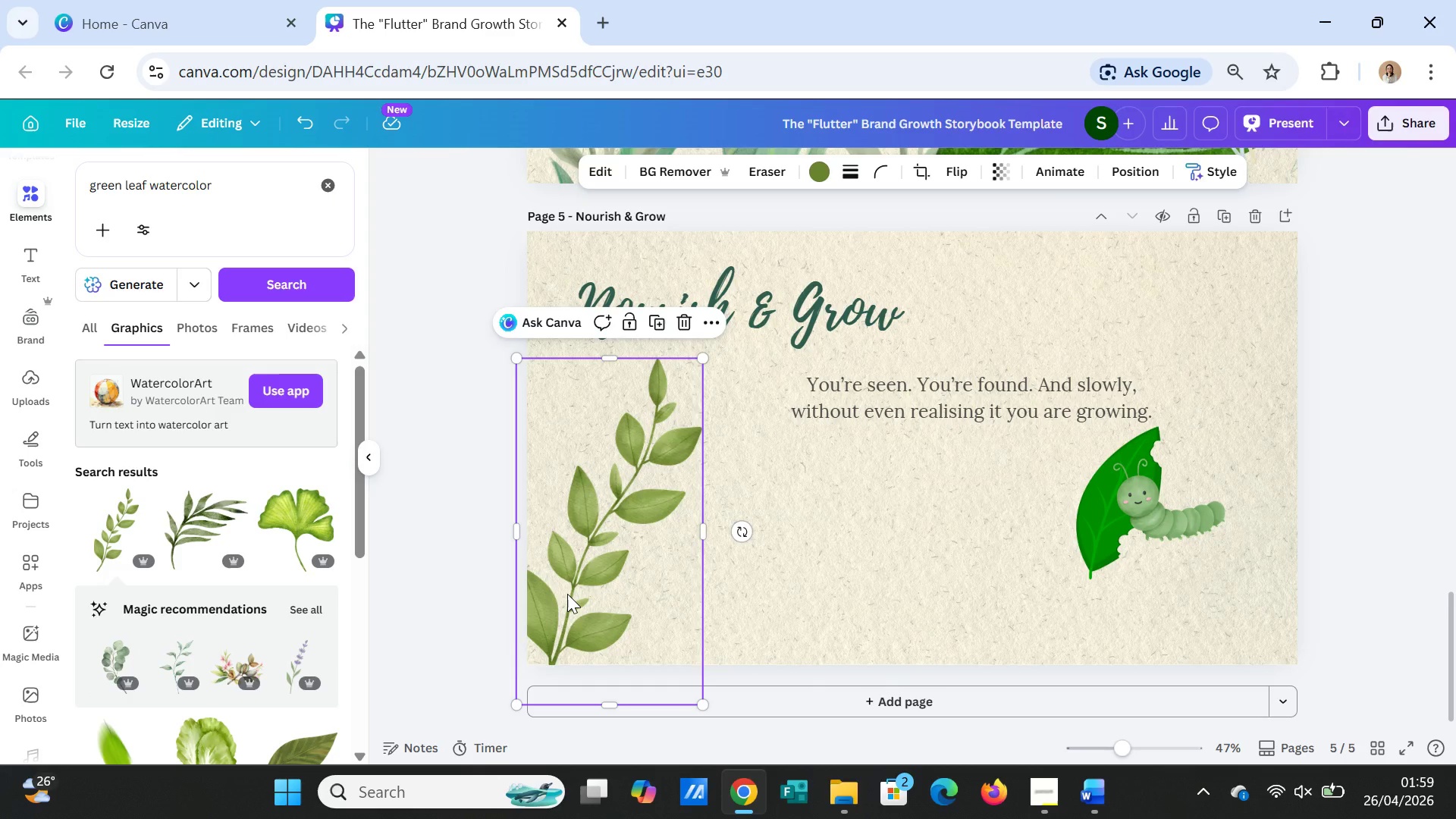 
key(Delete)
 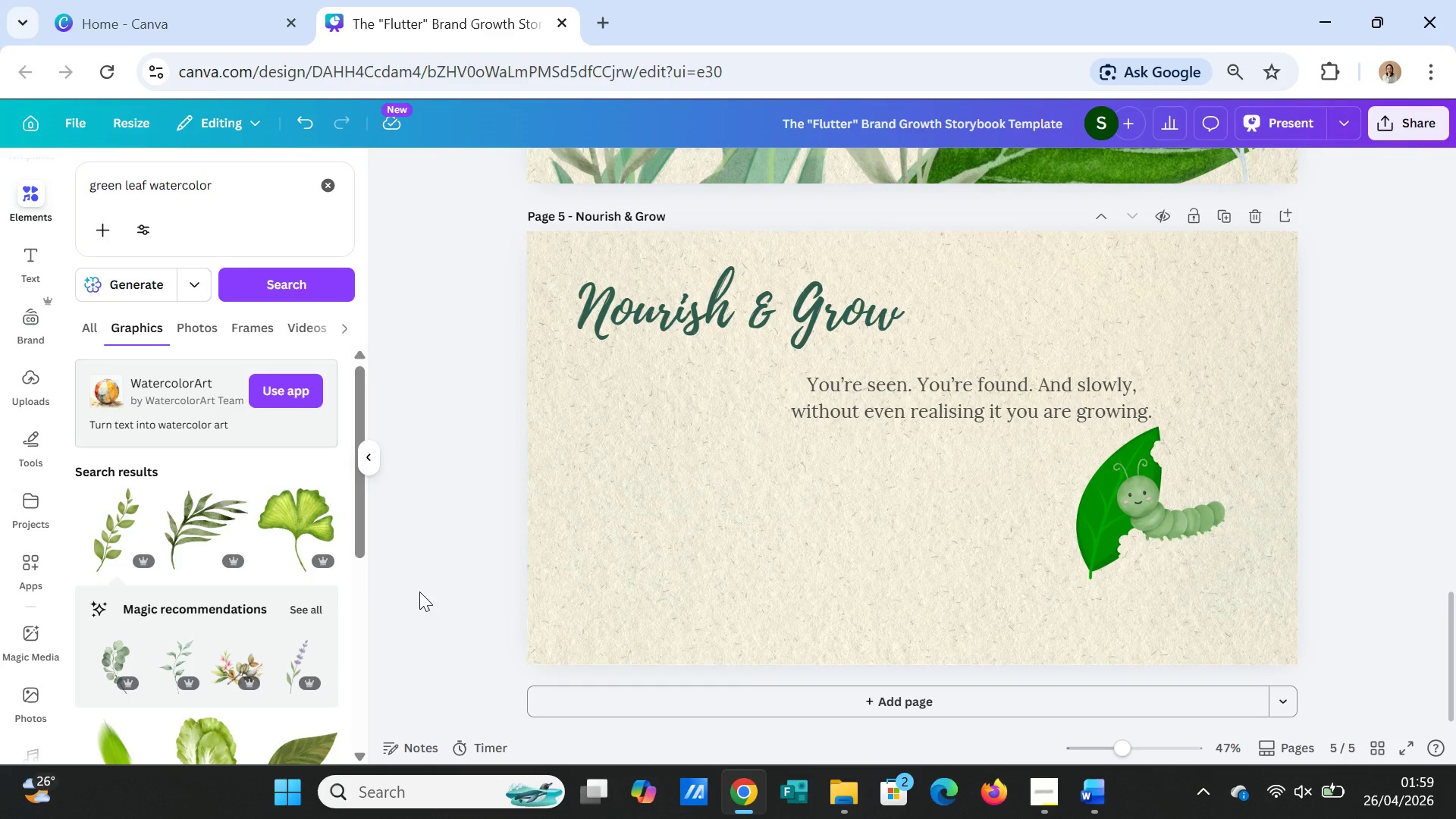 
scroll: coordinate [243, 641], scroll_direction: down, amount: 2.0
 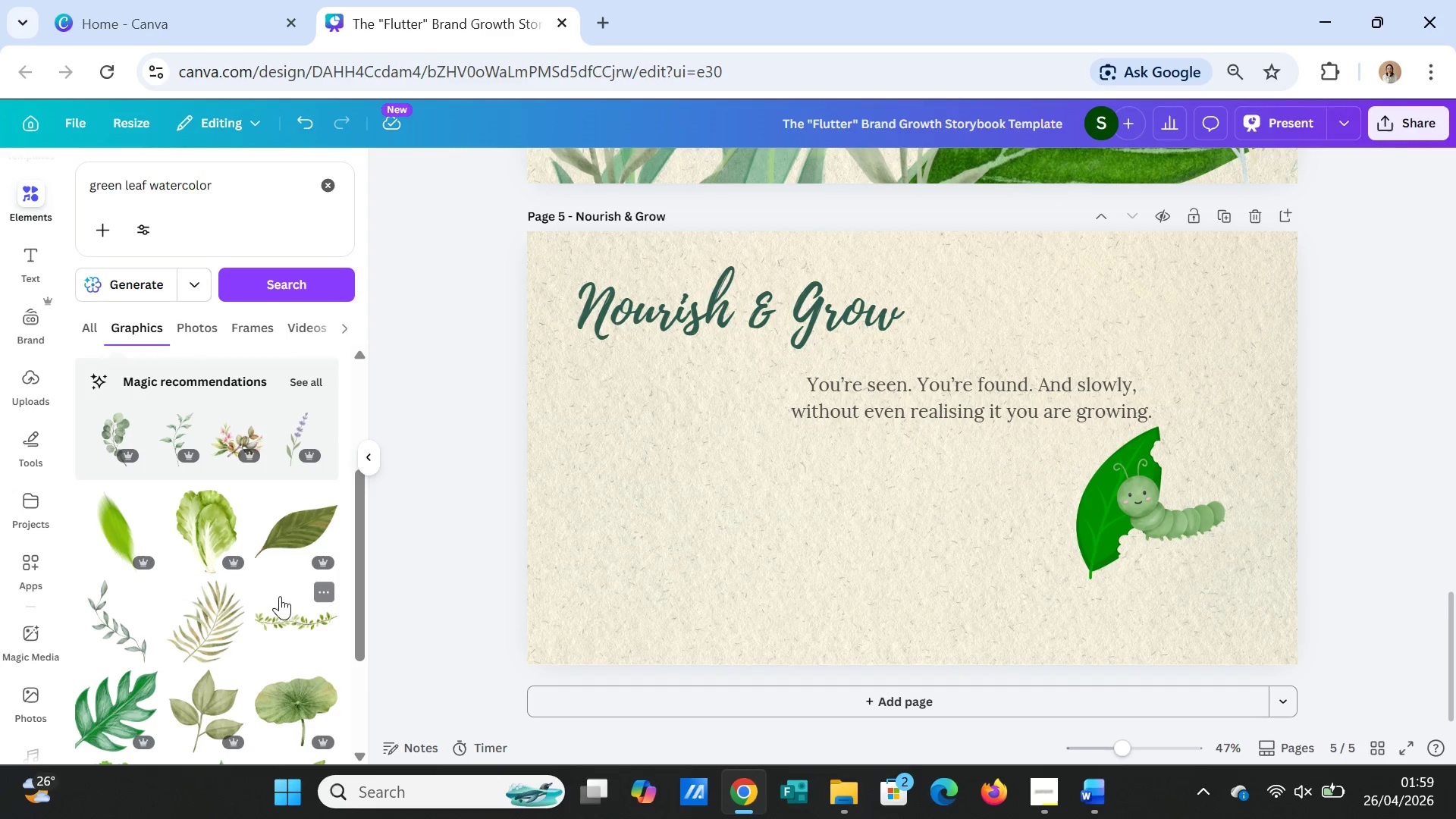 
left_click([198, 531])
 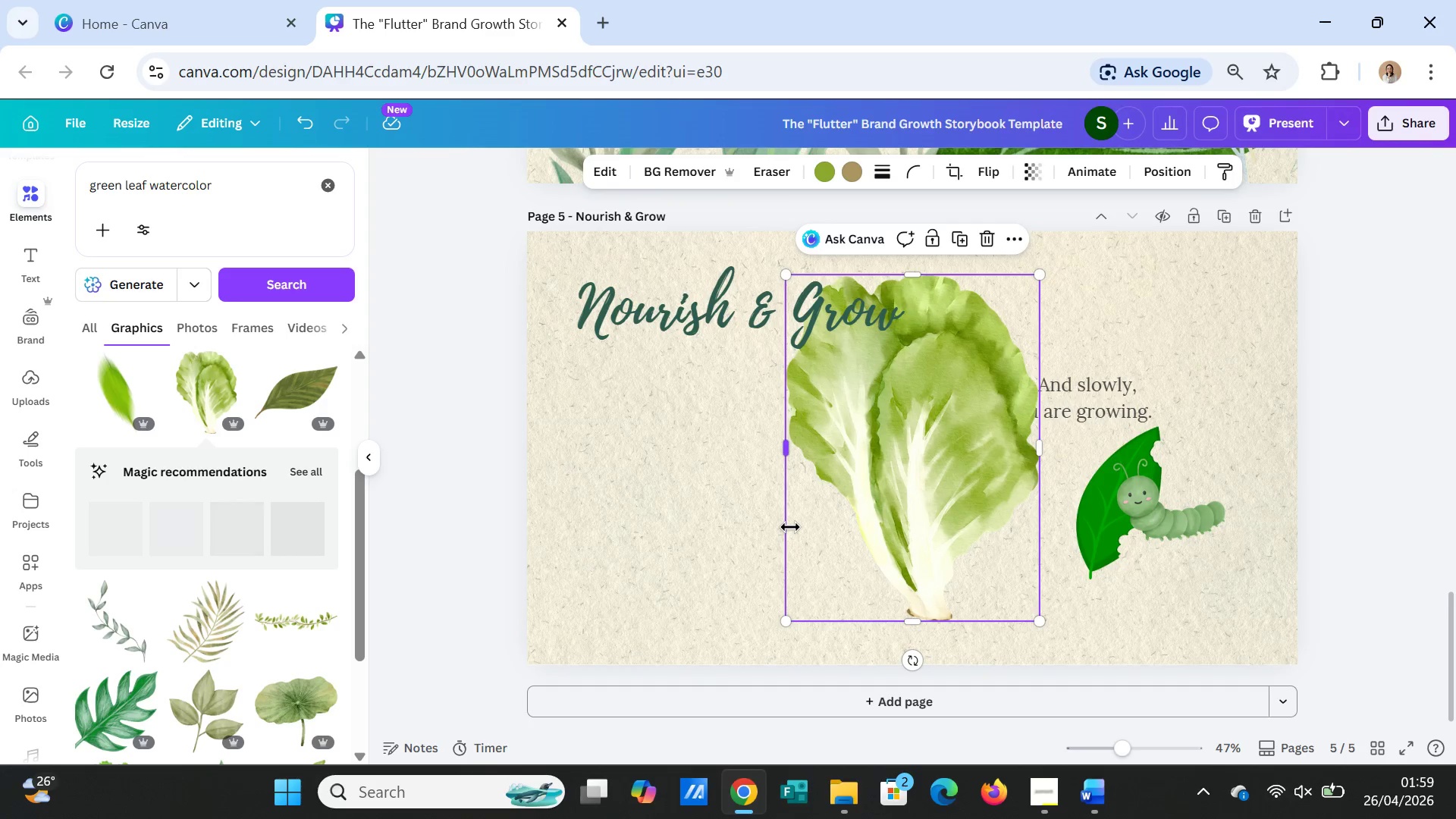 
key(Delete)
 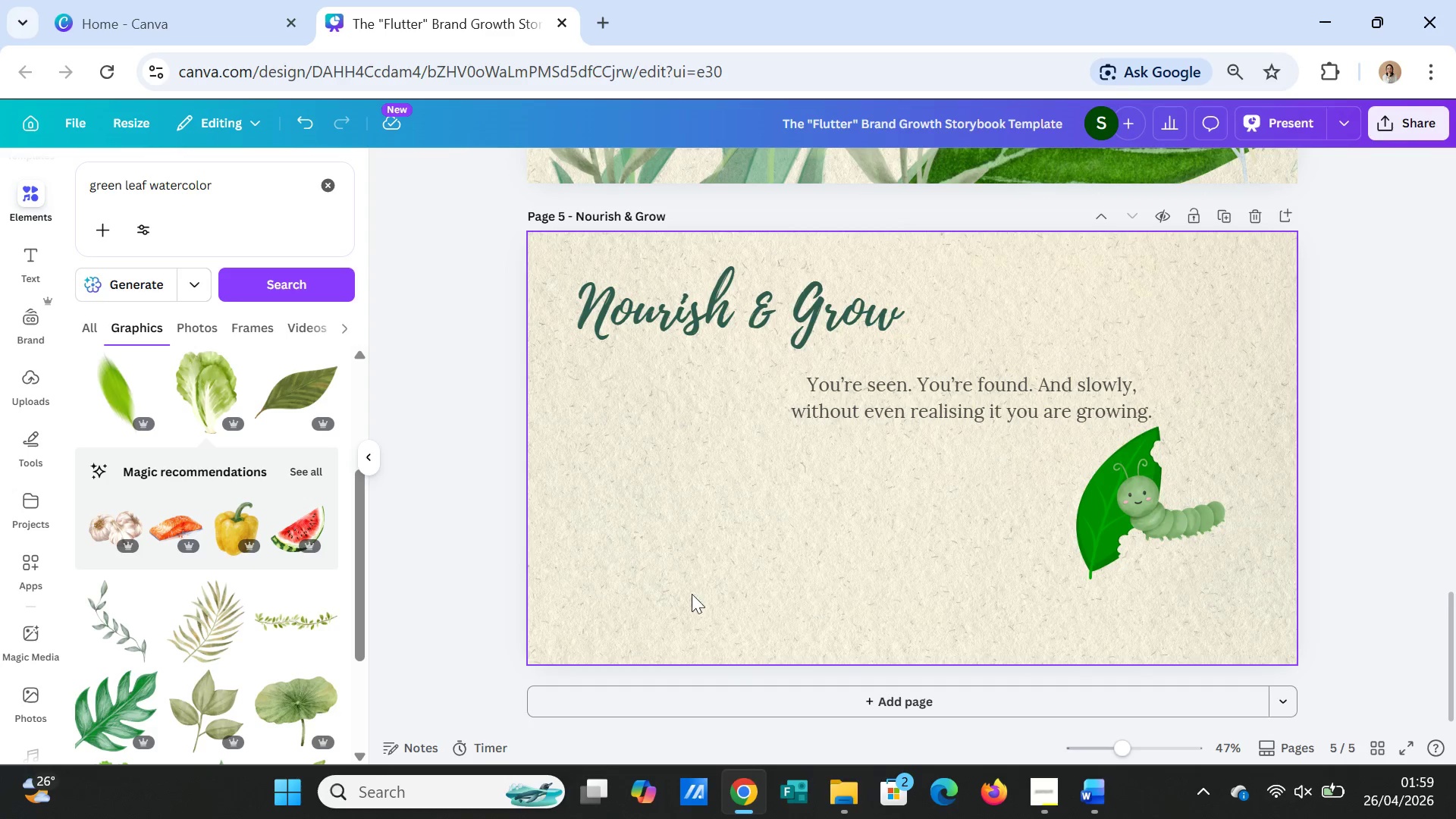 
scroll: coordinate [262, 638], scroll_direction: down, amount: 8.0
 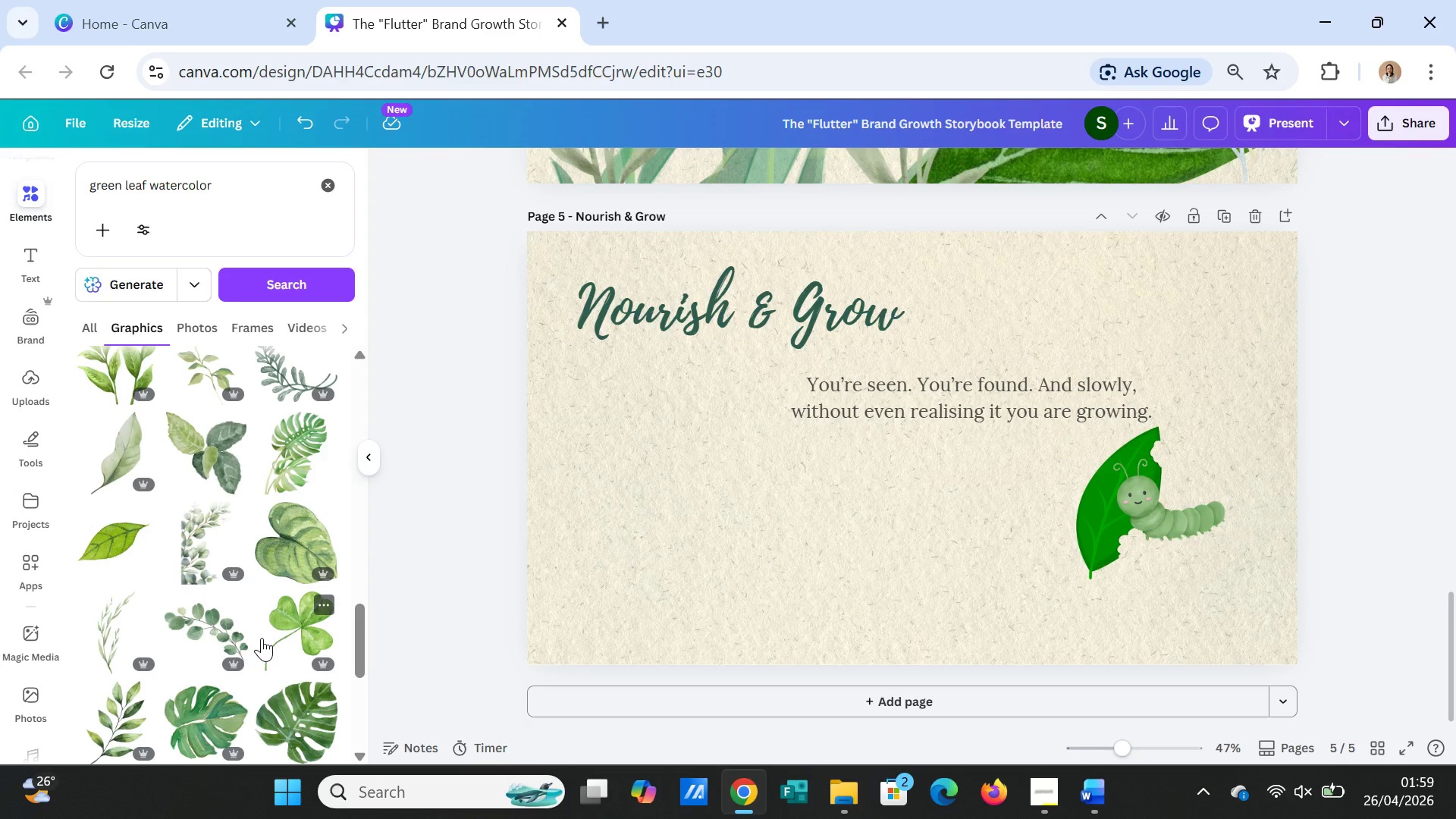 
scroll: coordinate [262, 638], scroll_direction: down, amount: 3.0
 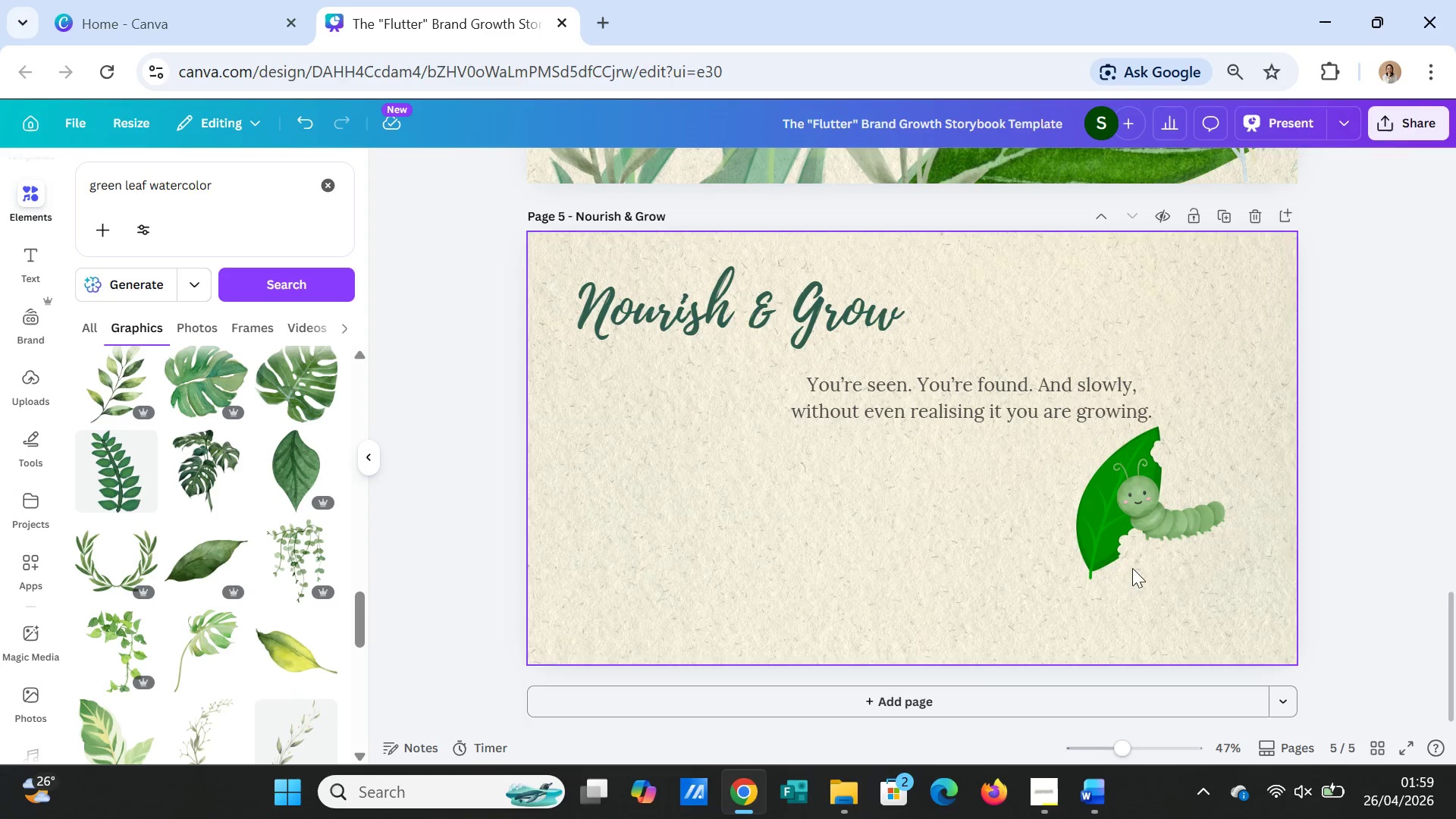 
left_click([1196, 525])
 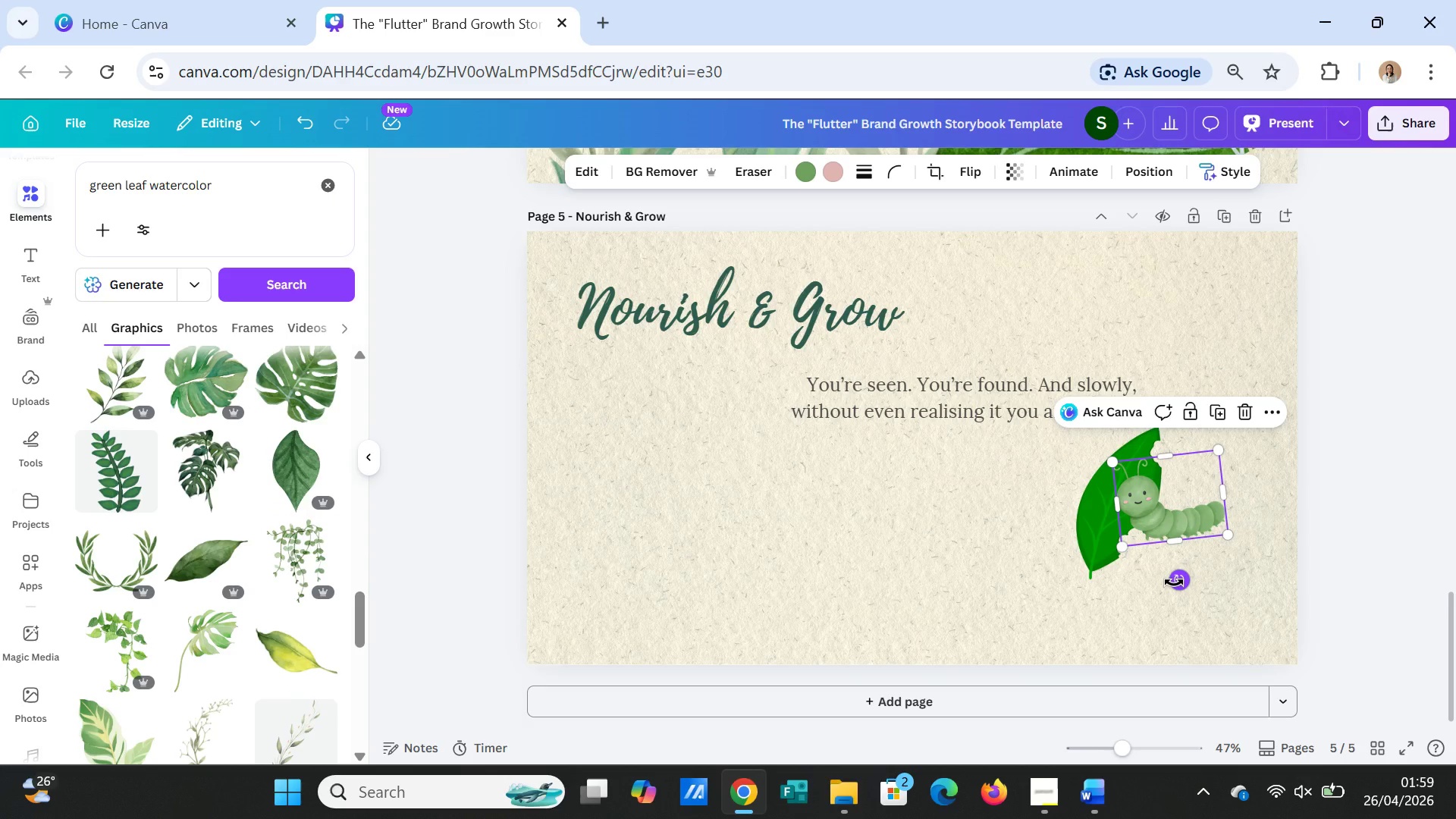 
left_click_drag(start_coordinate=[1174, 582], to_coordinate=[1165, 575])
 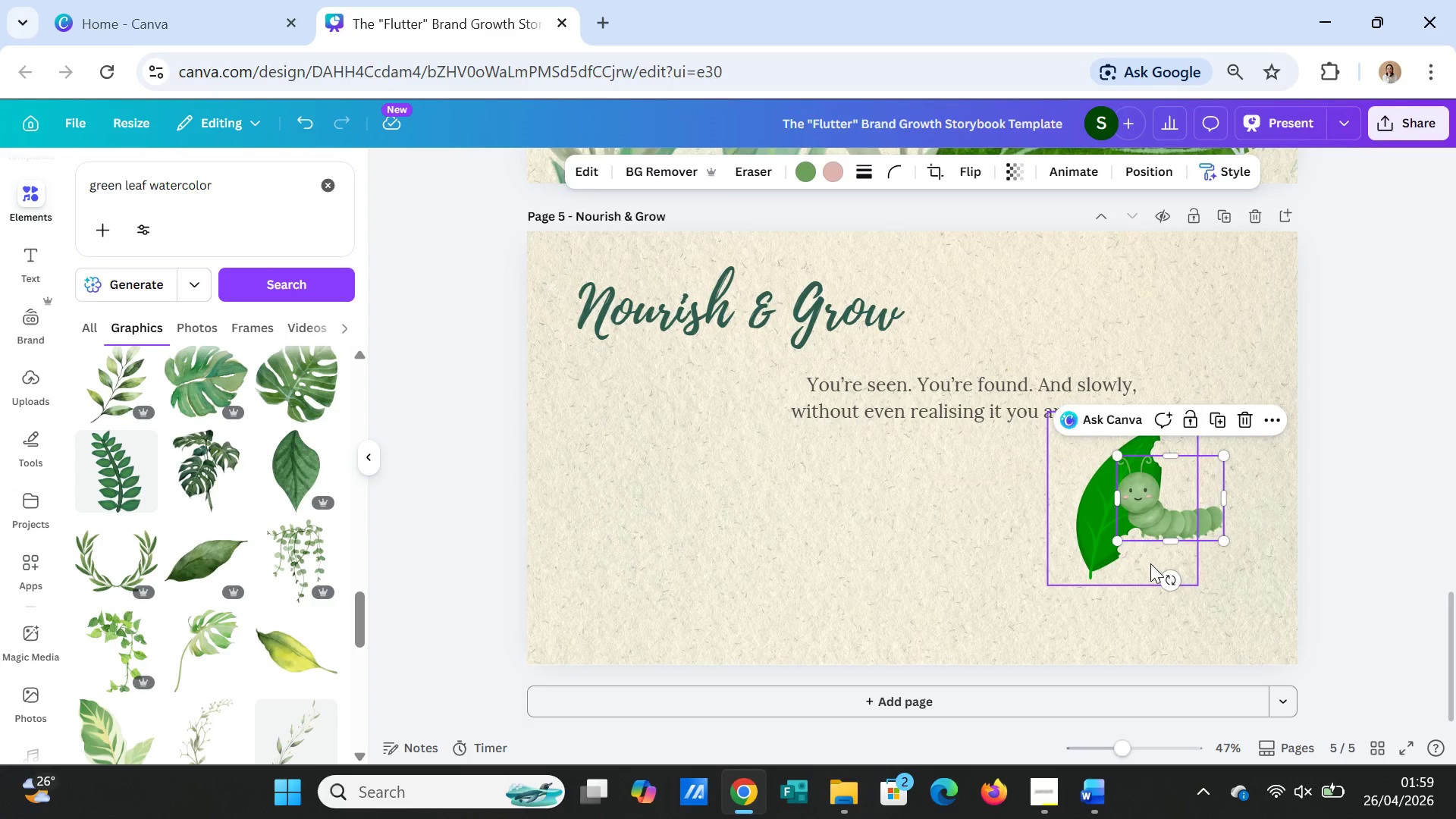 
key(Delete)
 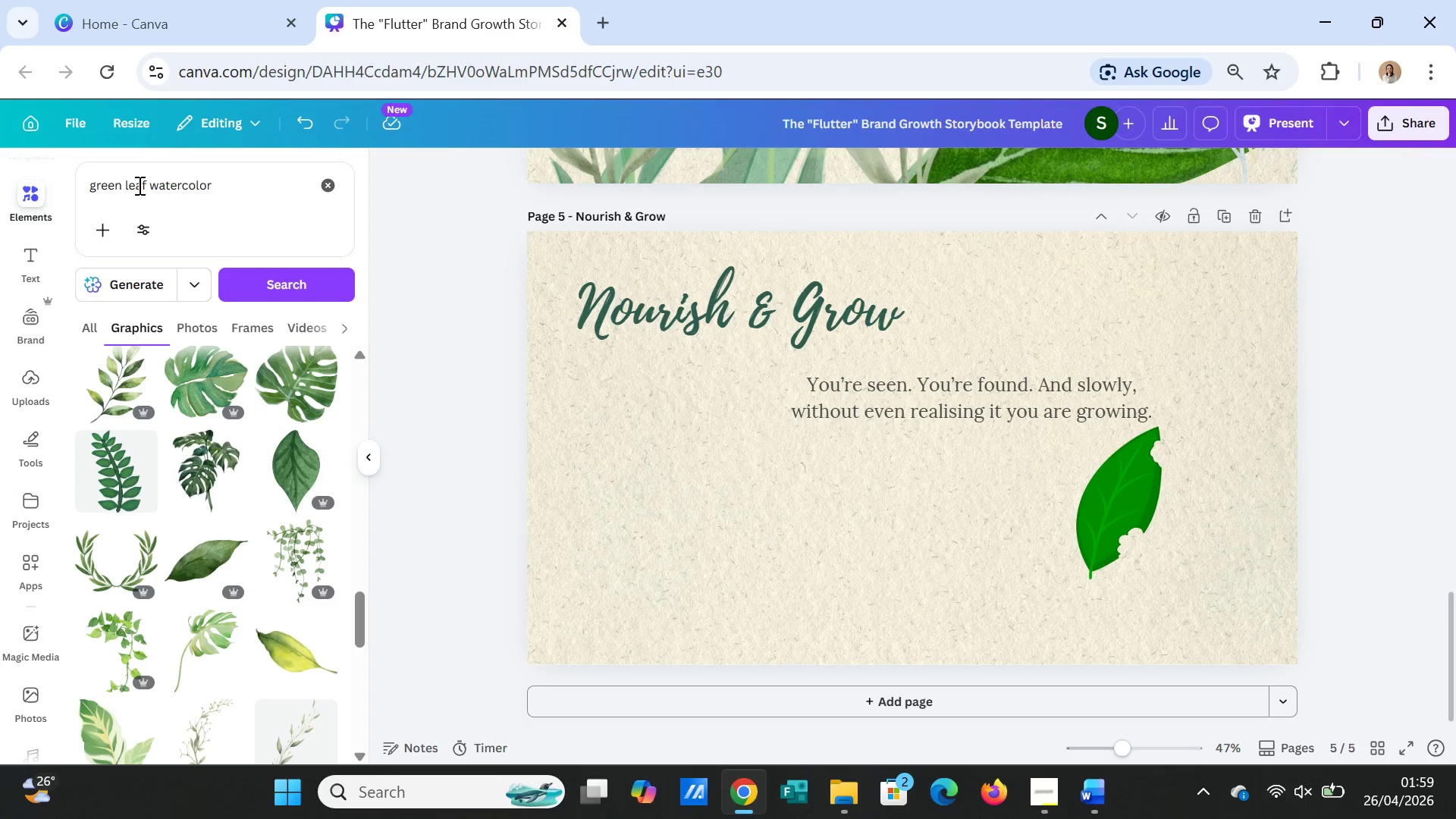 
left_click_drag(start_coordinate=[146, 186], to_coordinate=[28, 180])
 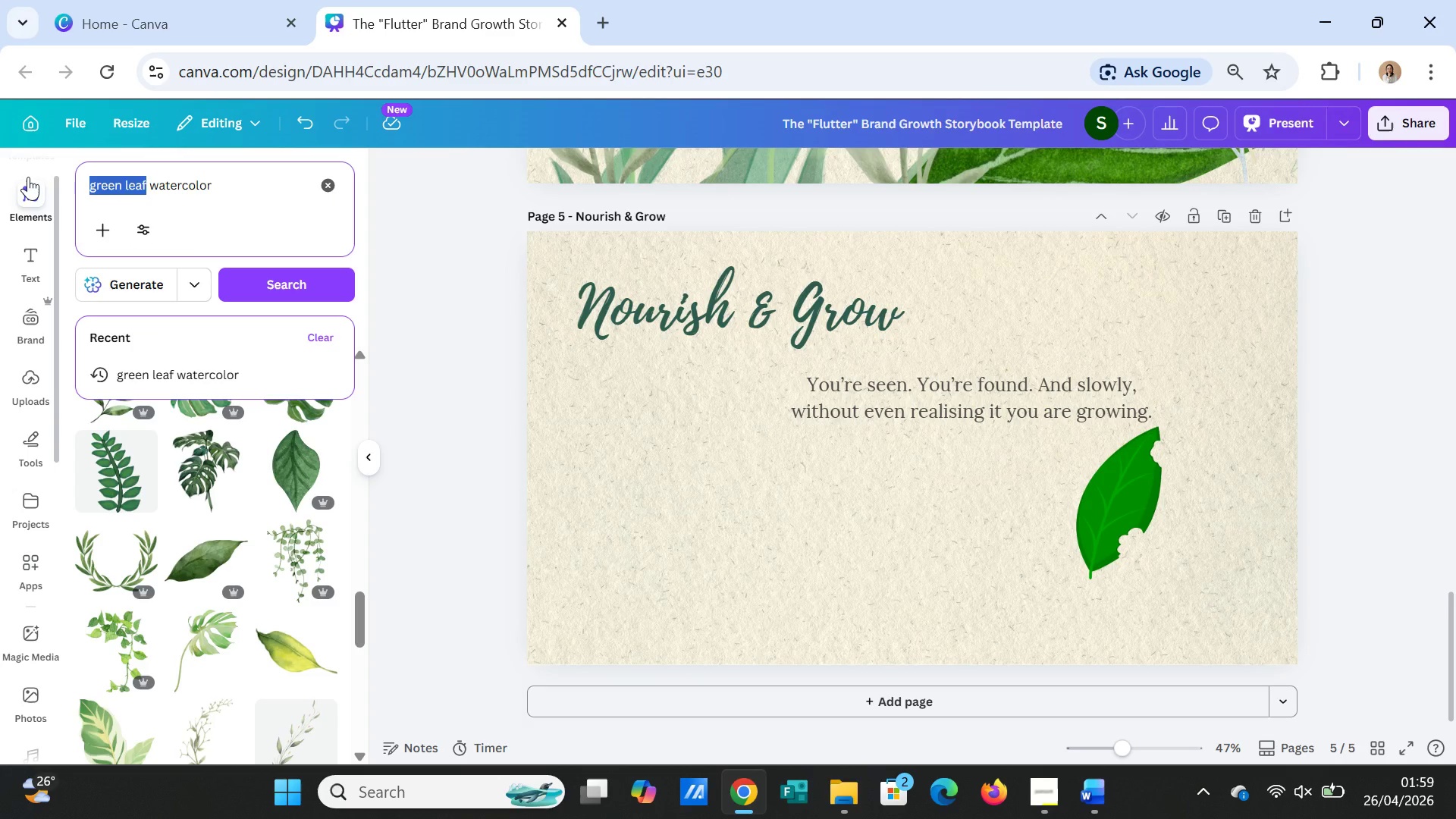 
type(caterpillar)
 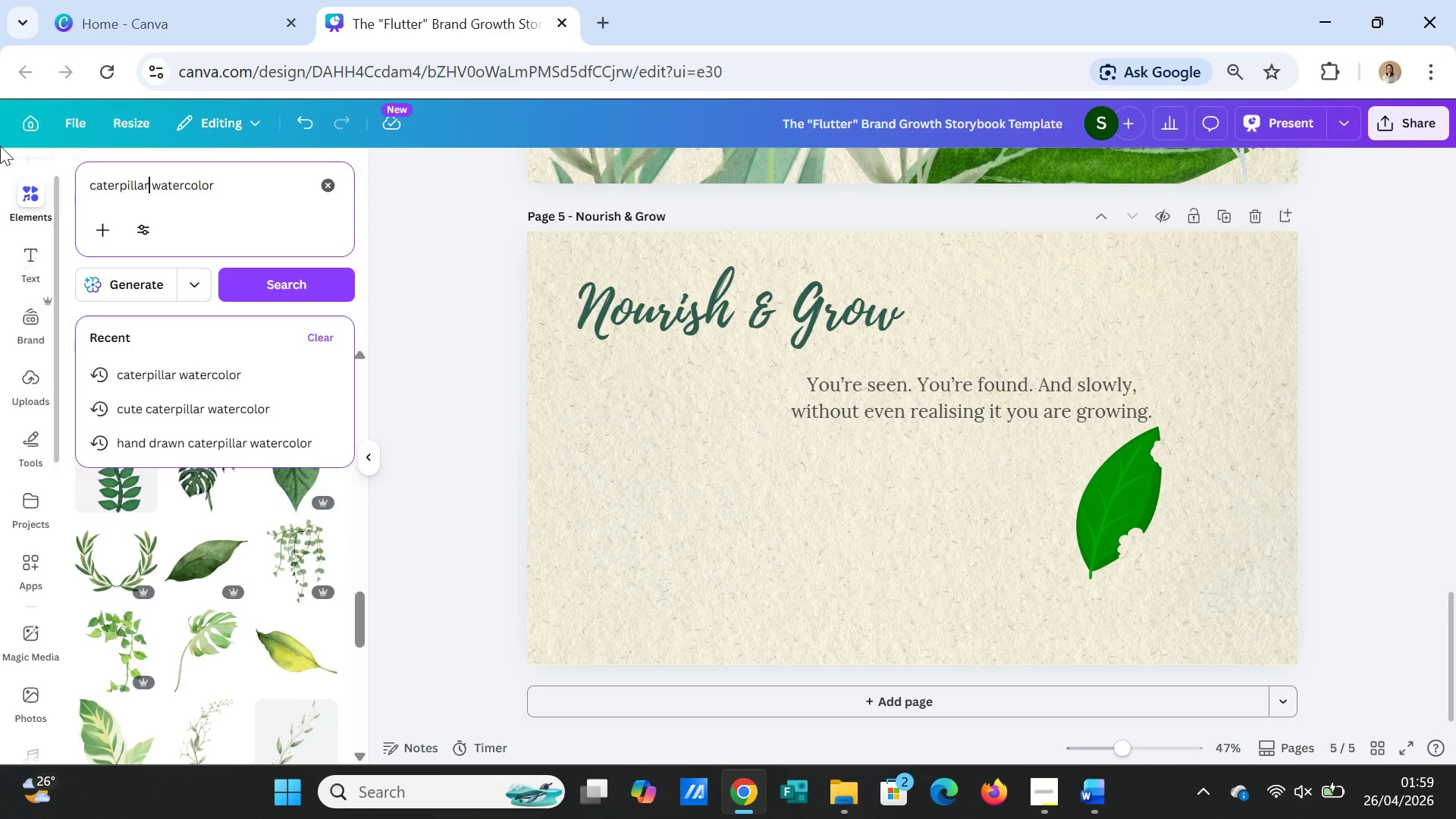 
left_click([324, 287])
 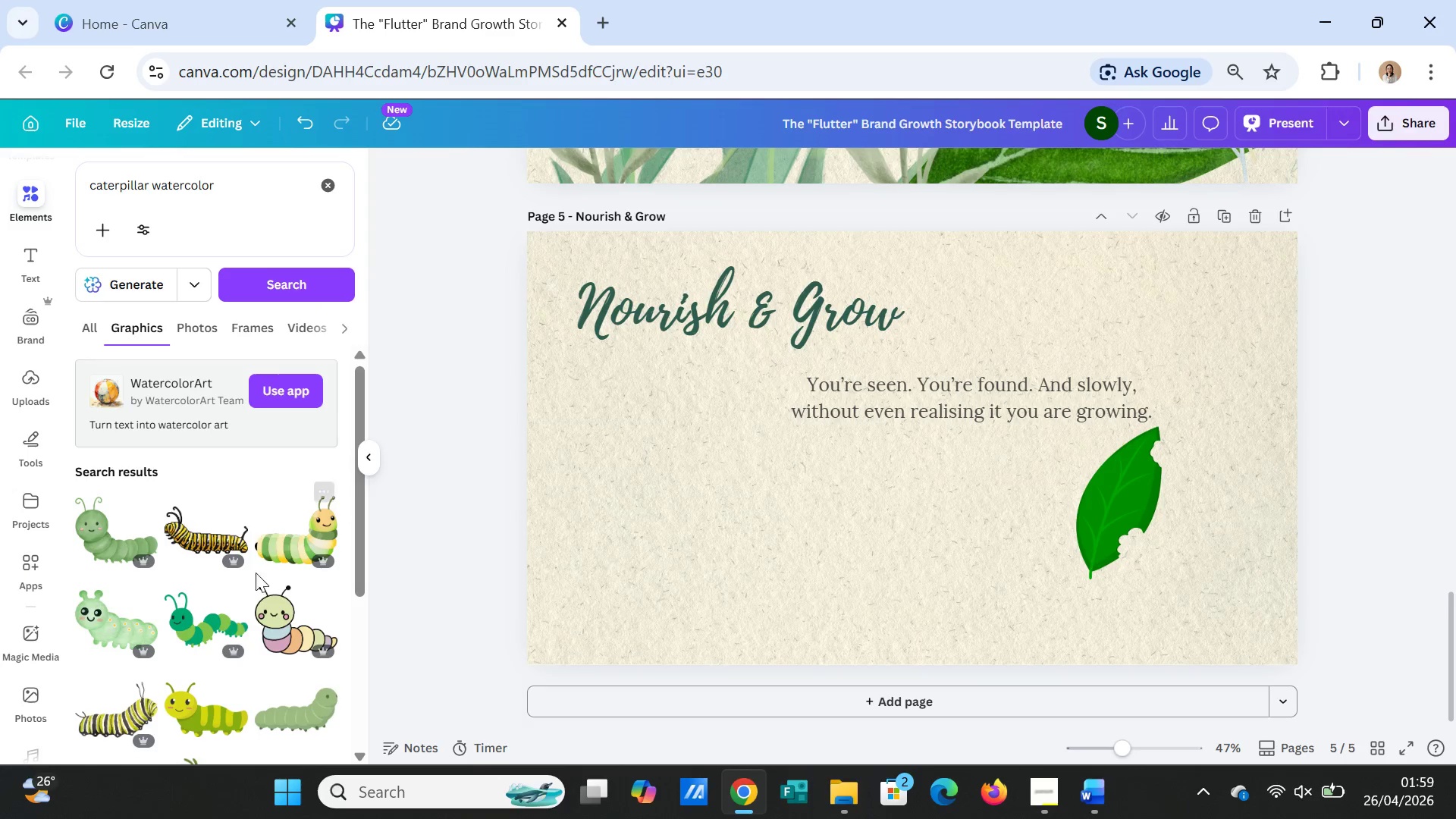 
scroll: coordinate [287, 647], scroll_direction: down, amount: 2.0
 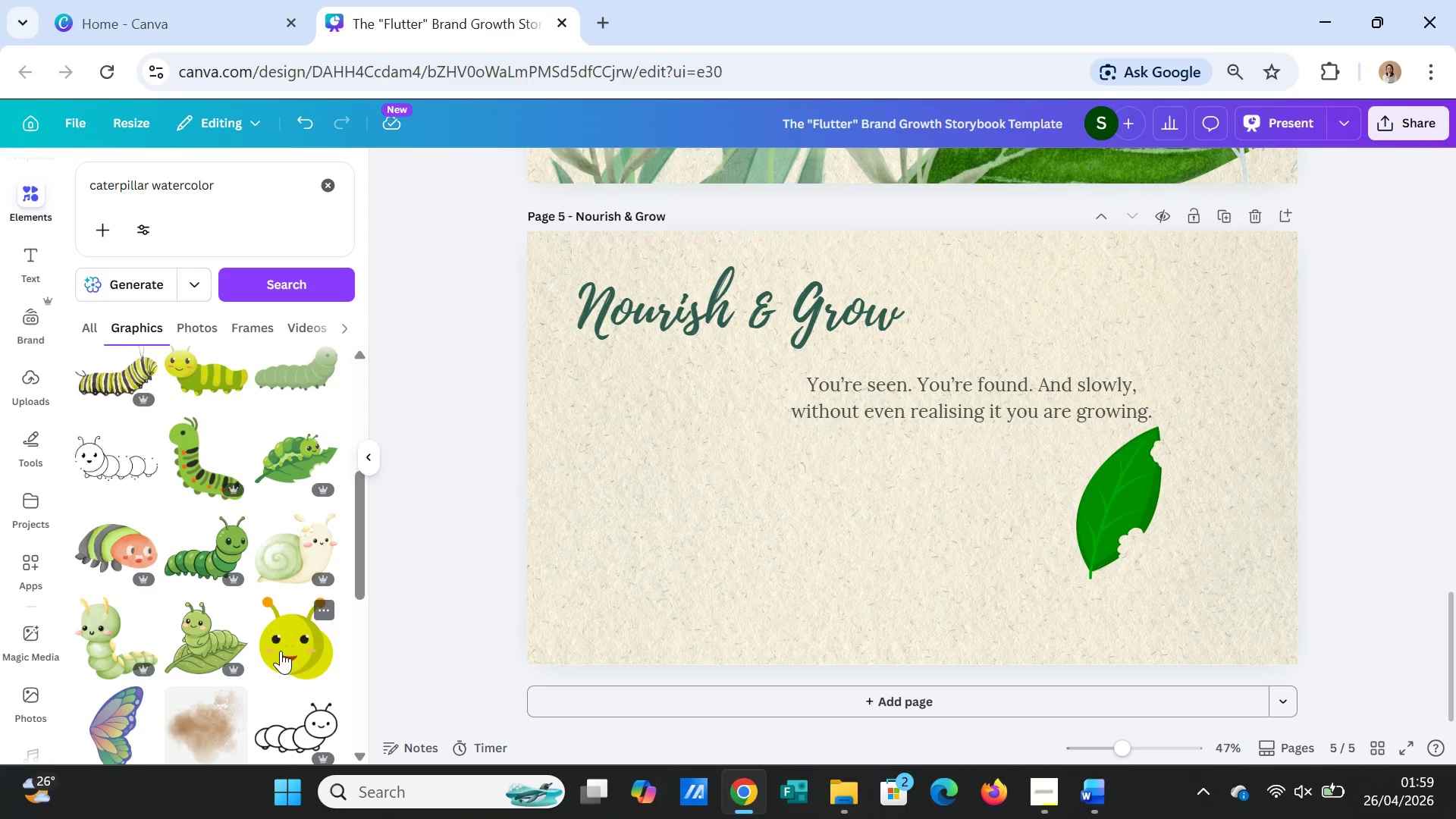 
left_click([202, 630])
 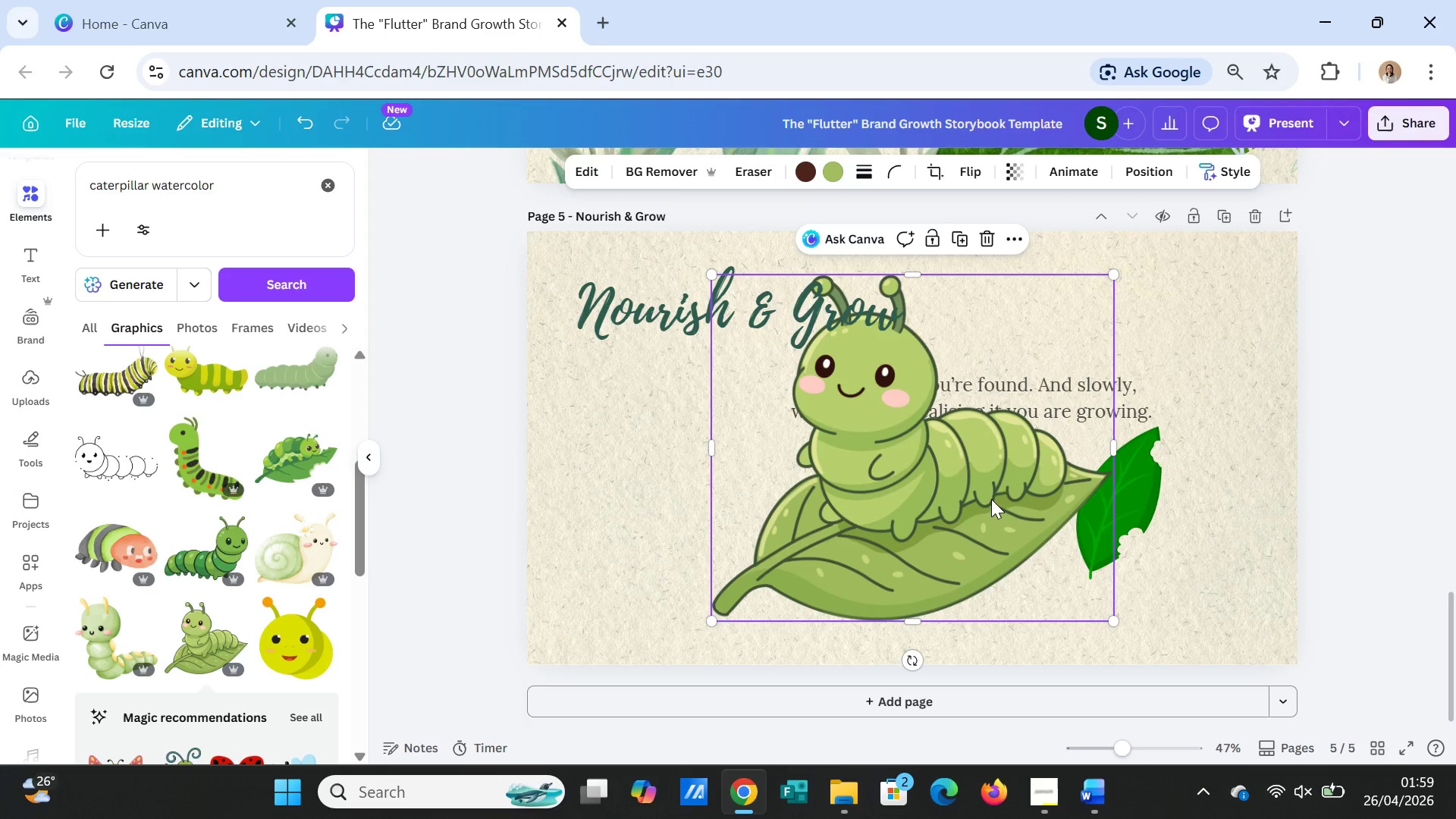 
wait(5.88)
 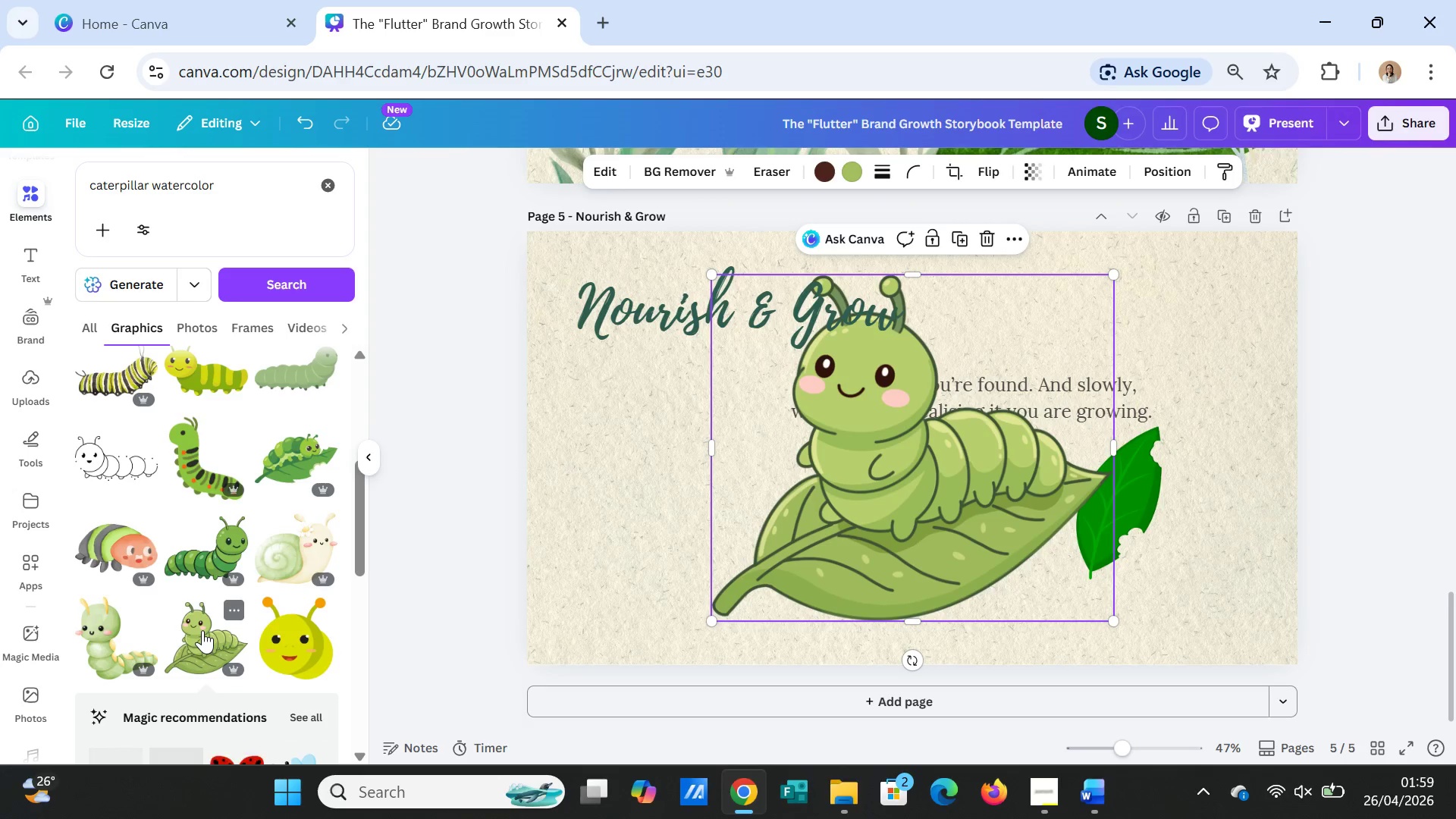 
key(Delete)
 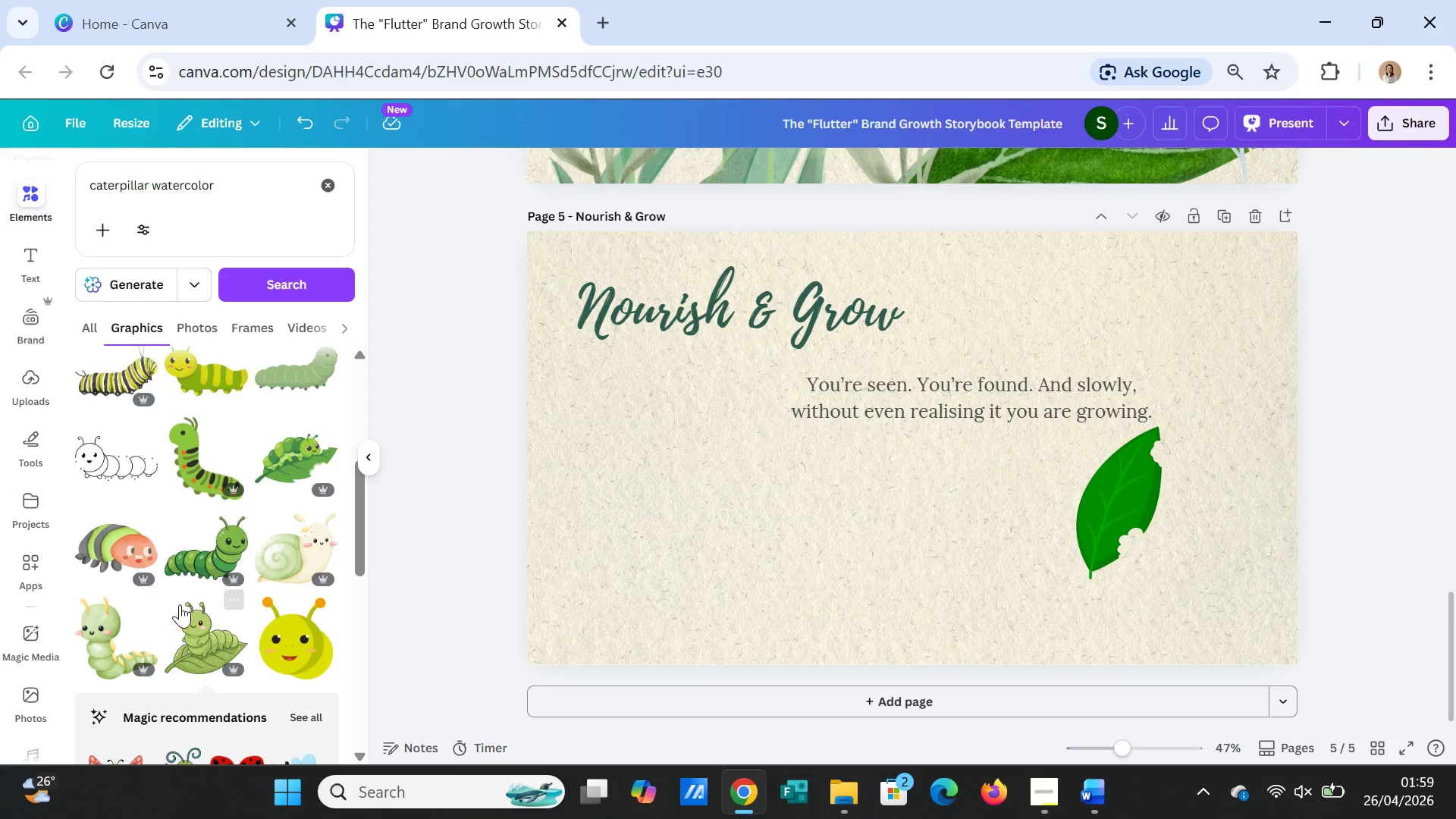 
scroll: coordinate [176, 618], scroll_direction: down, amount: 2.0
 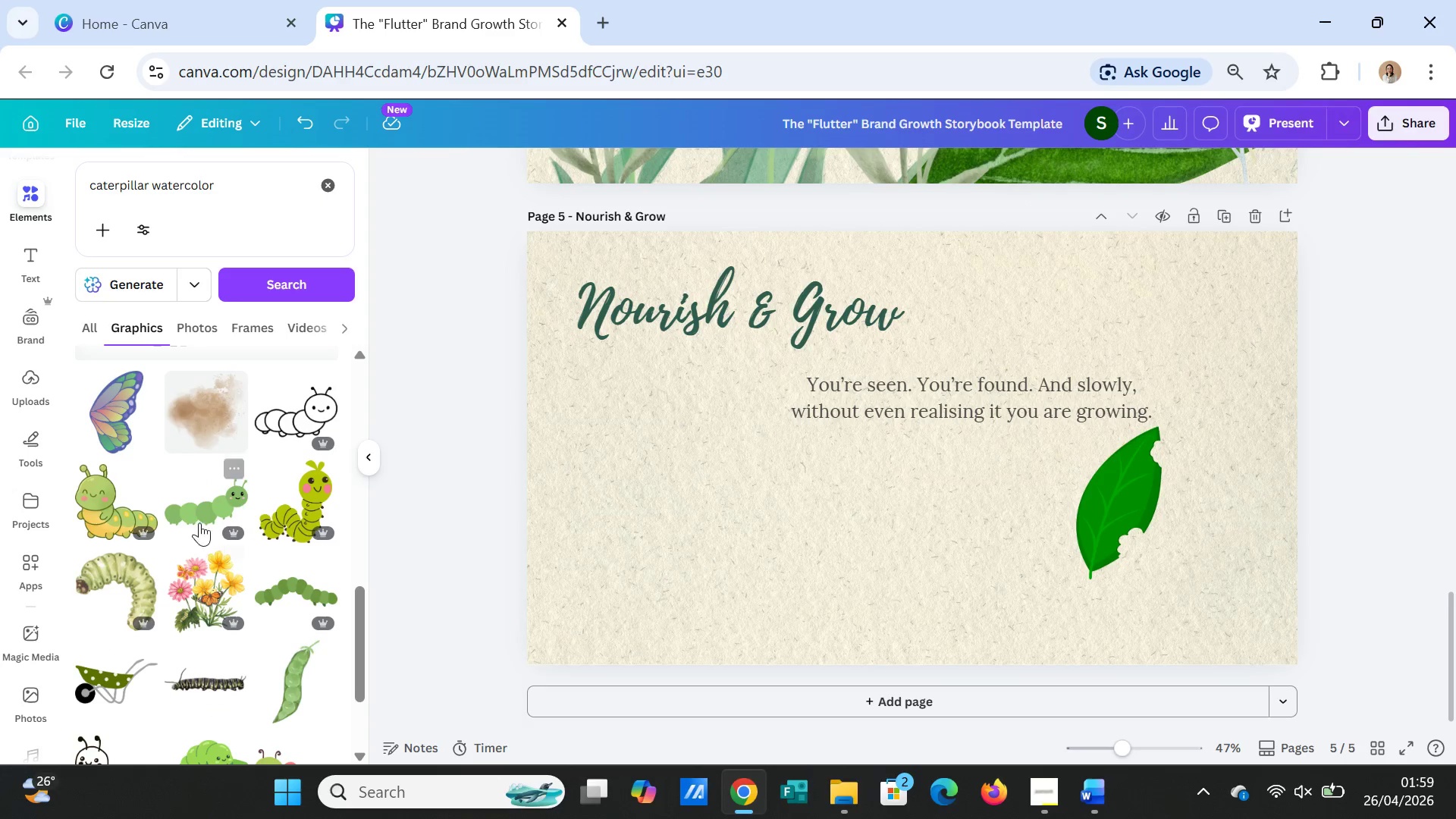 
left_click([201, 507])
 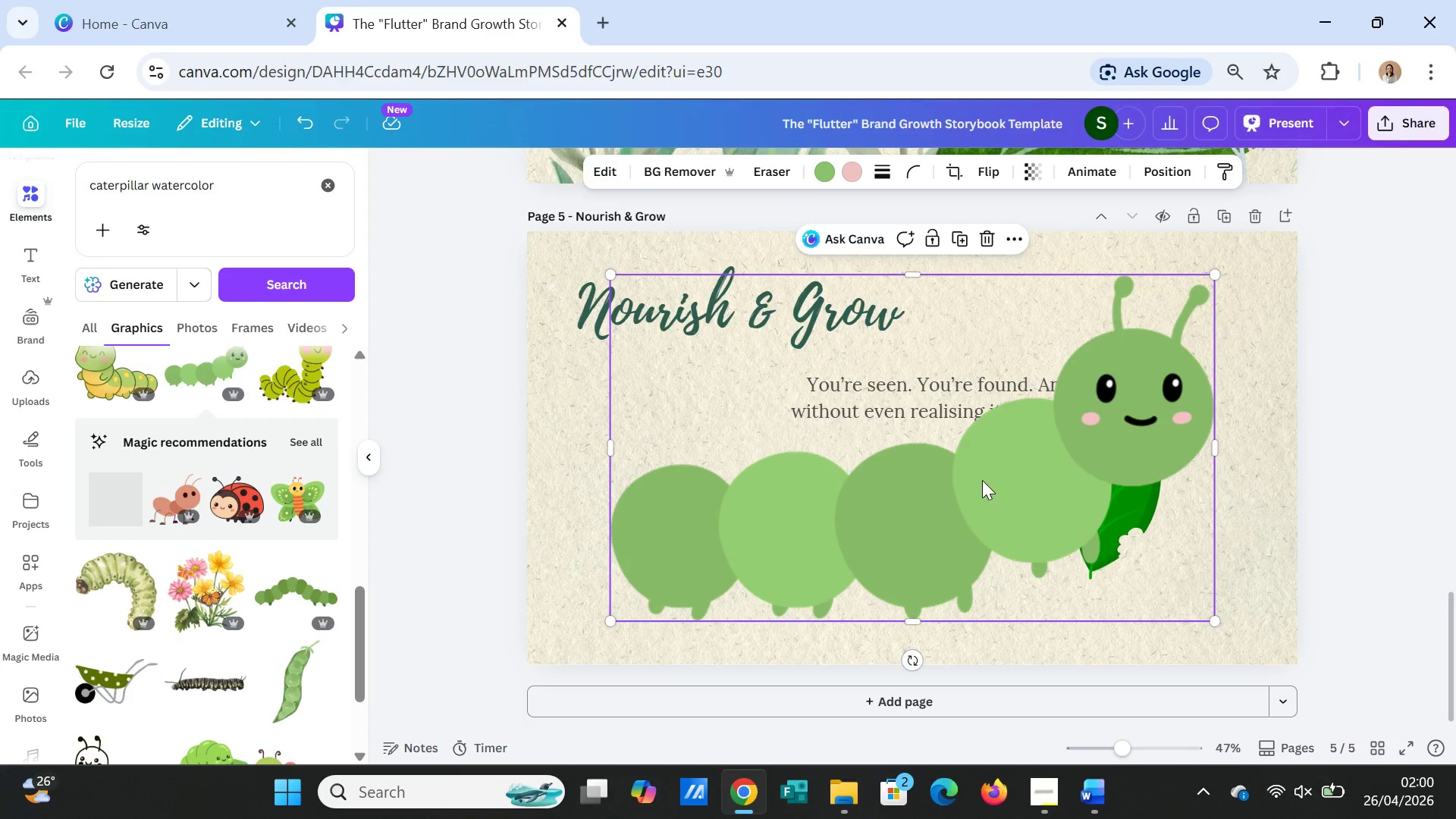 
key(Delete)
 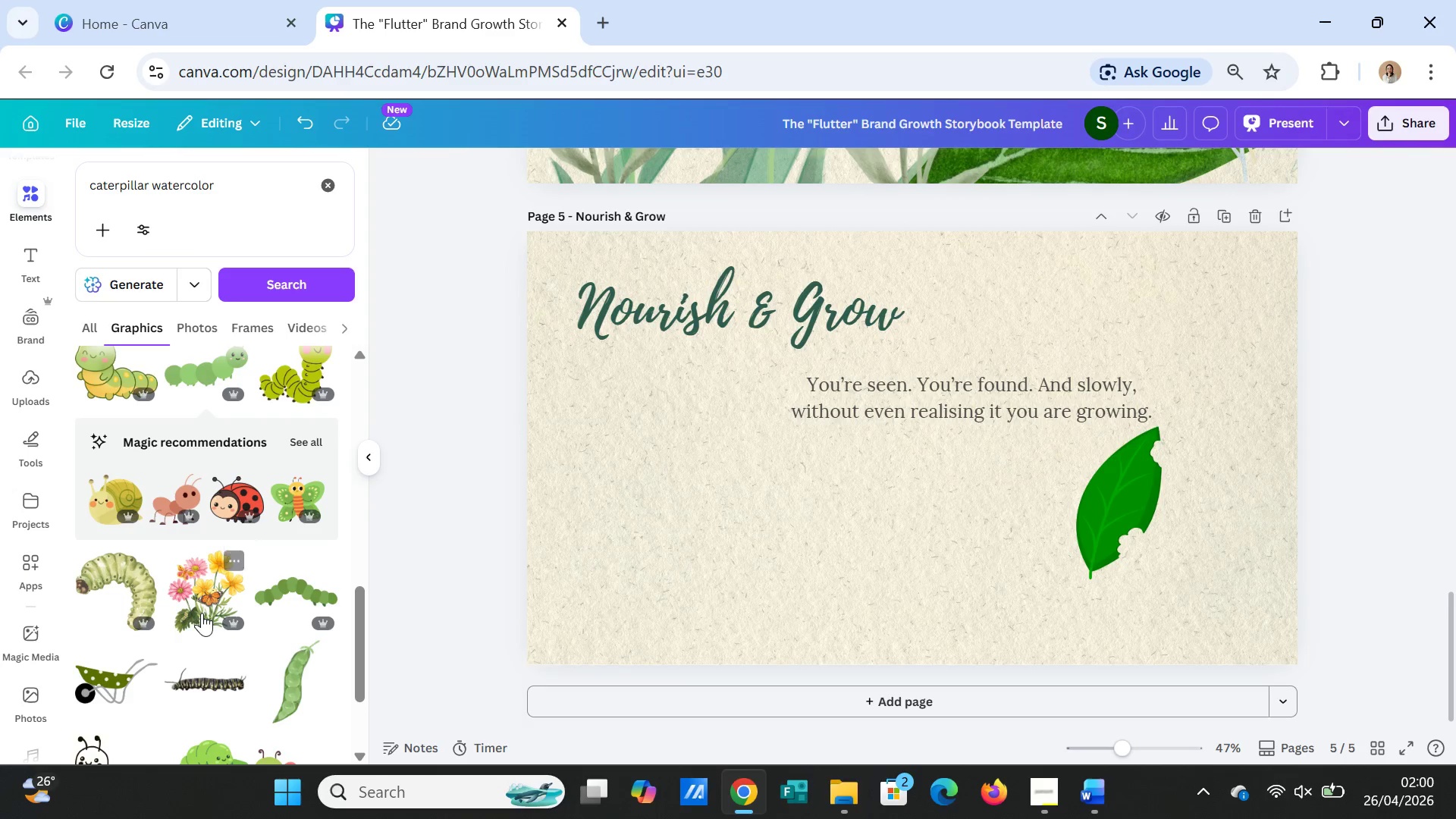 
scroll: coordinate [202, 613], scroll_direction: down, amount: 3.0
 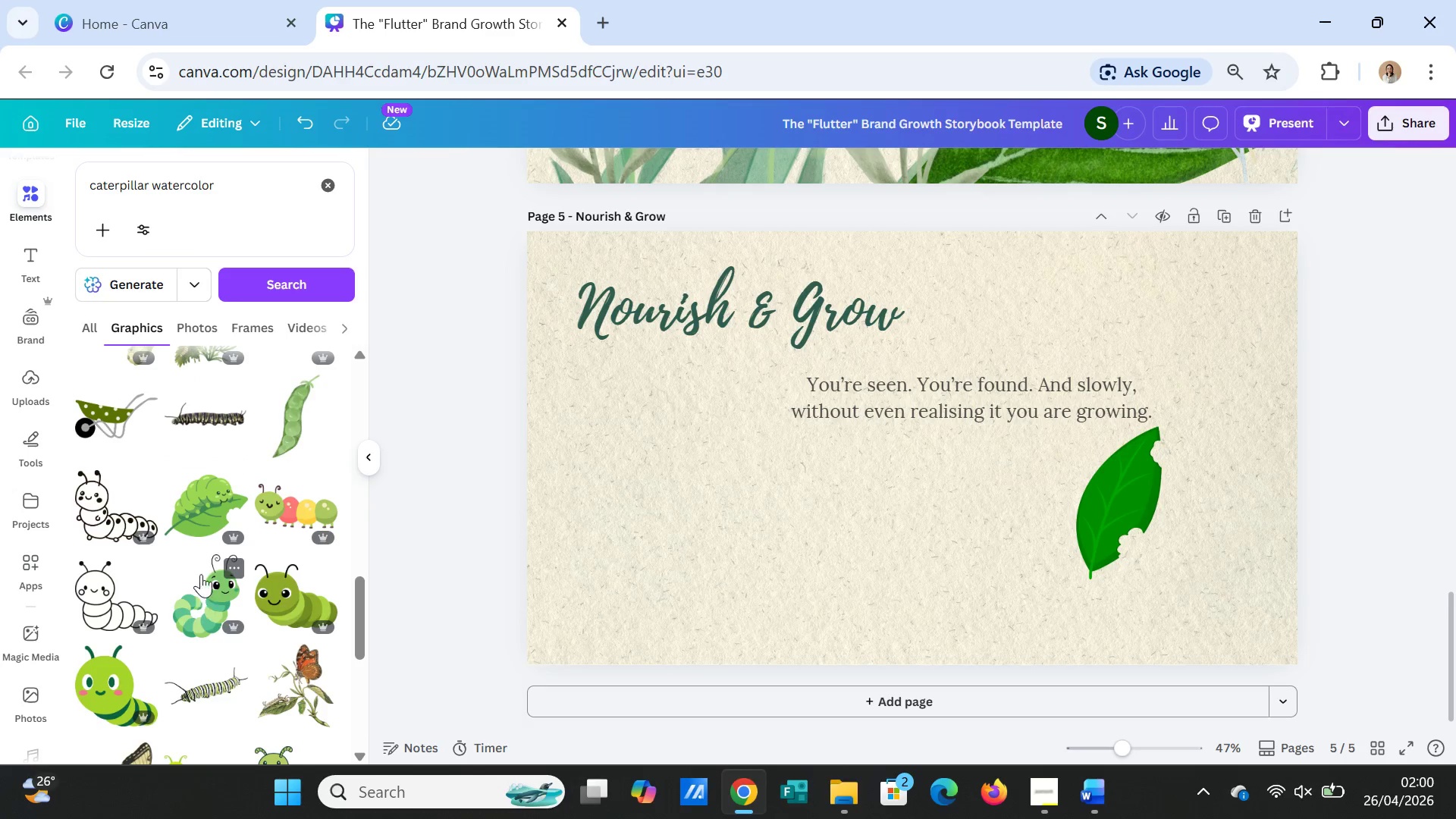 
left_click([198, 517])
 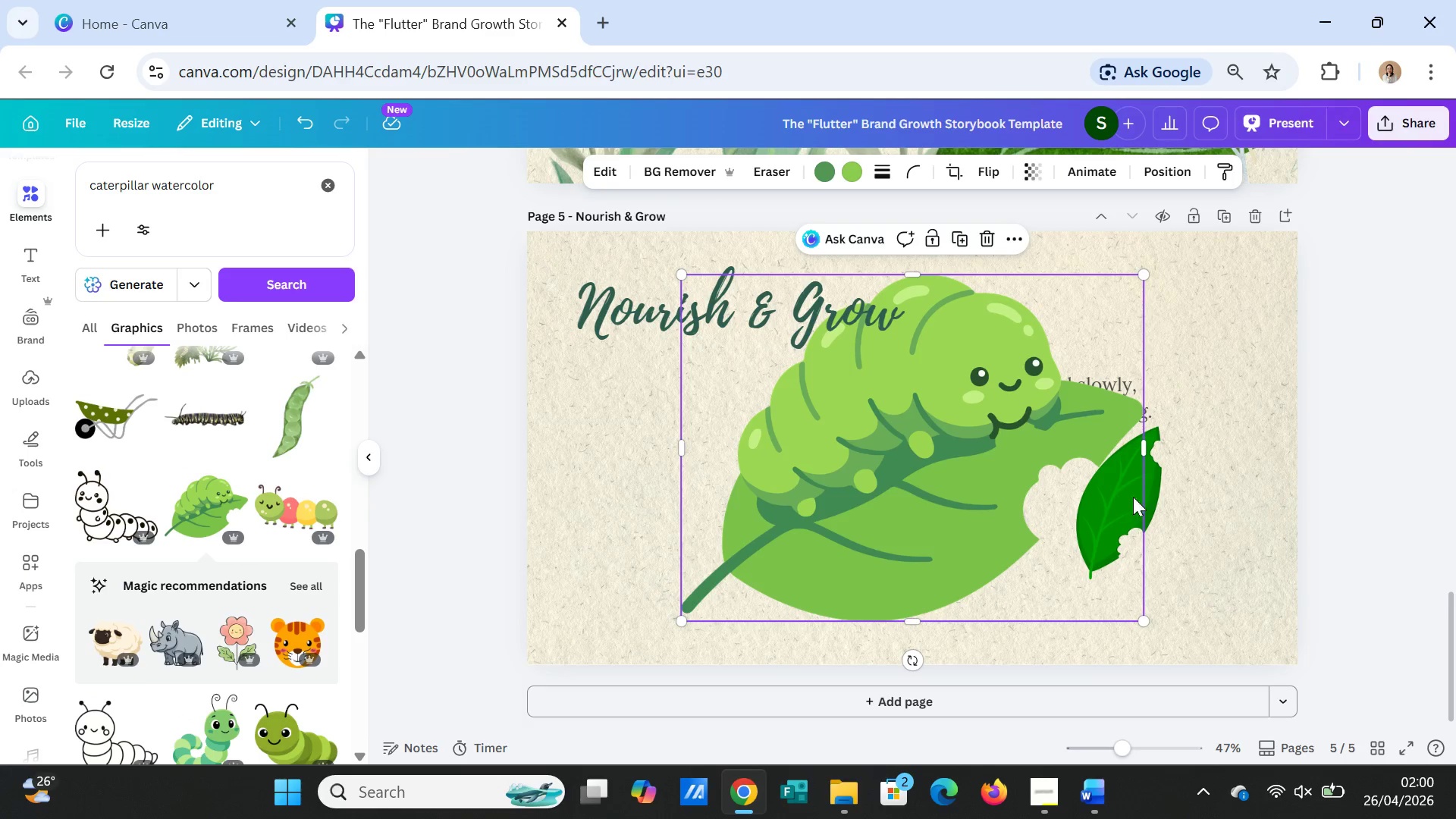 
left_click([1156, 494])
 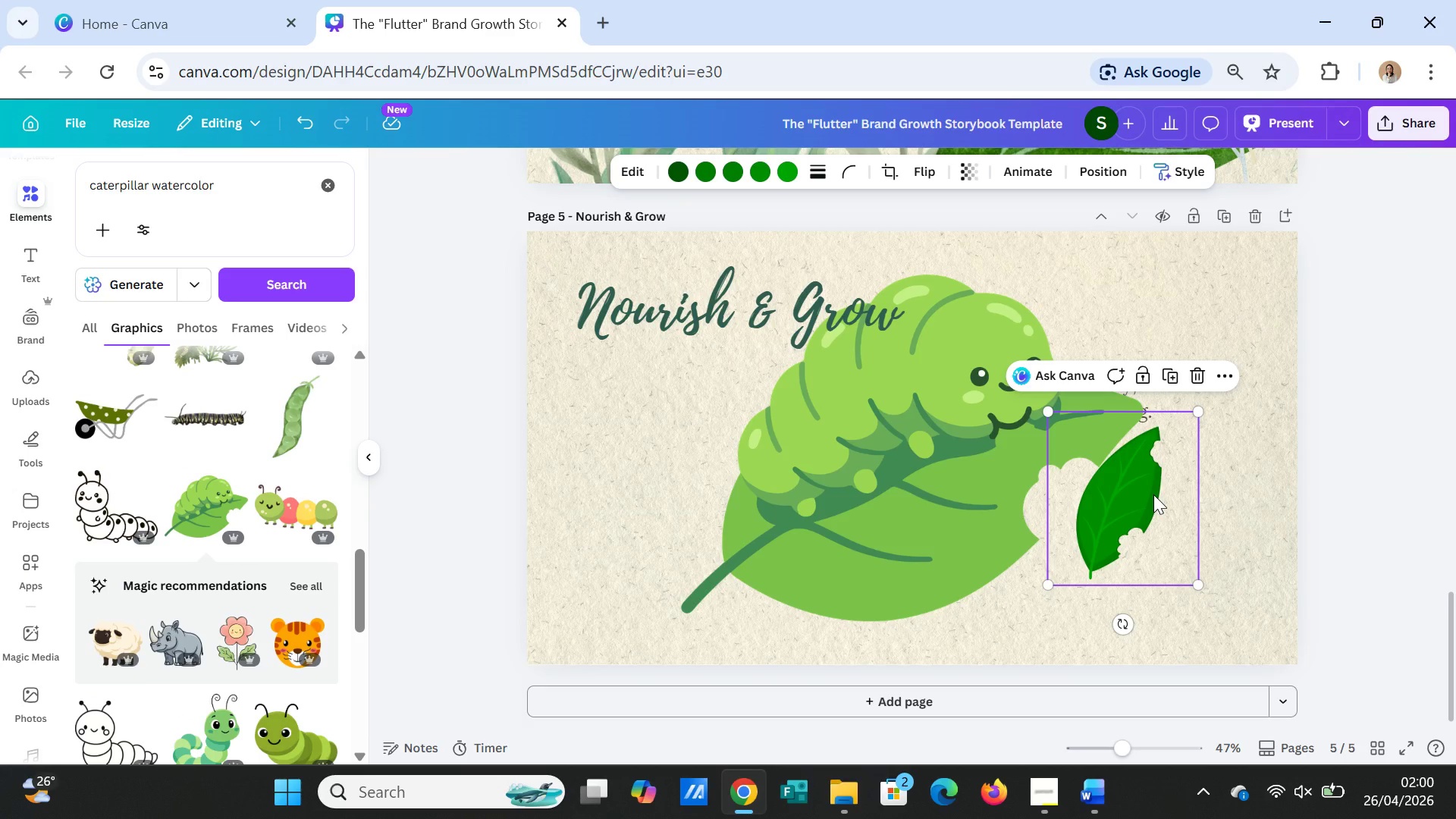 
key(Delete)
 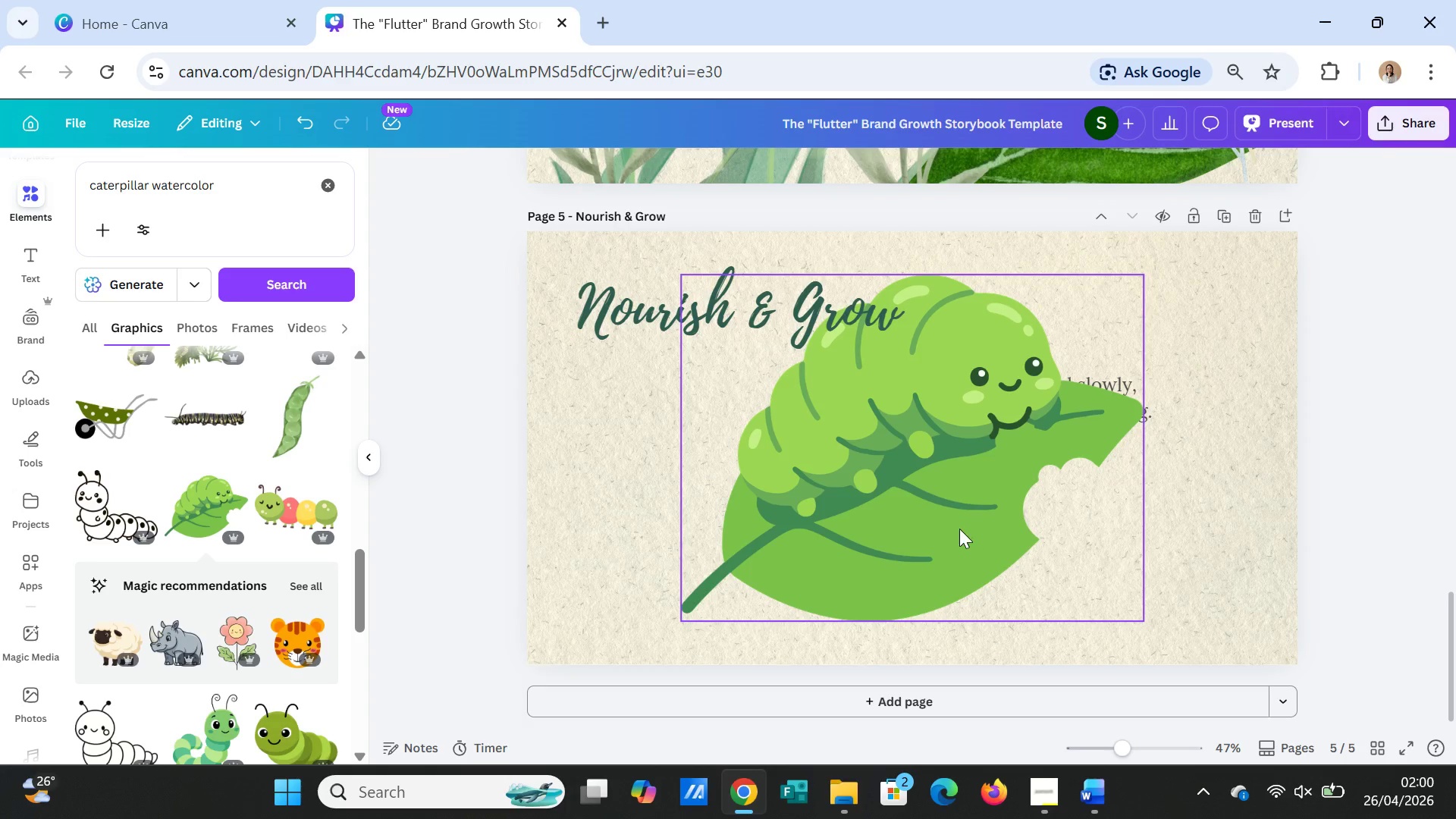 
left_click([959, 529])
 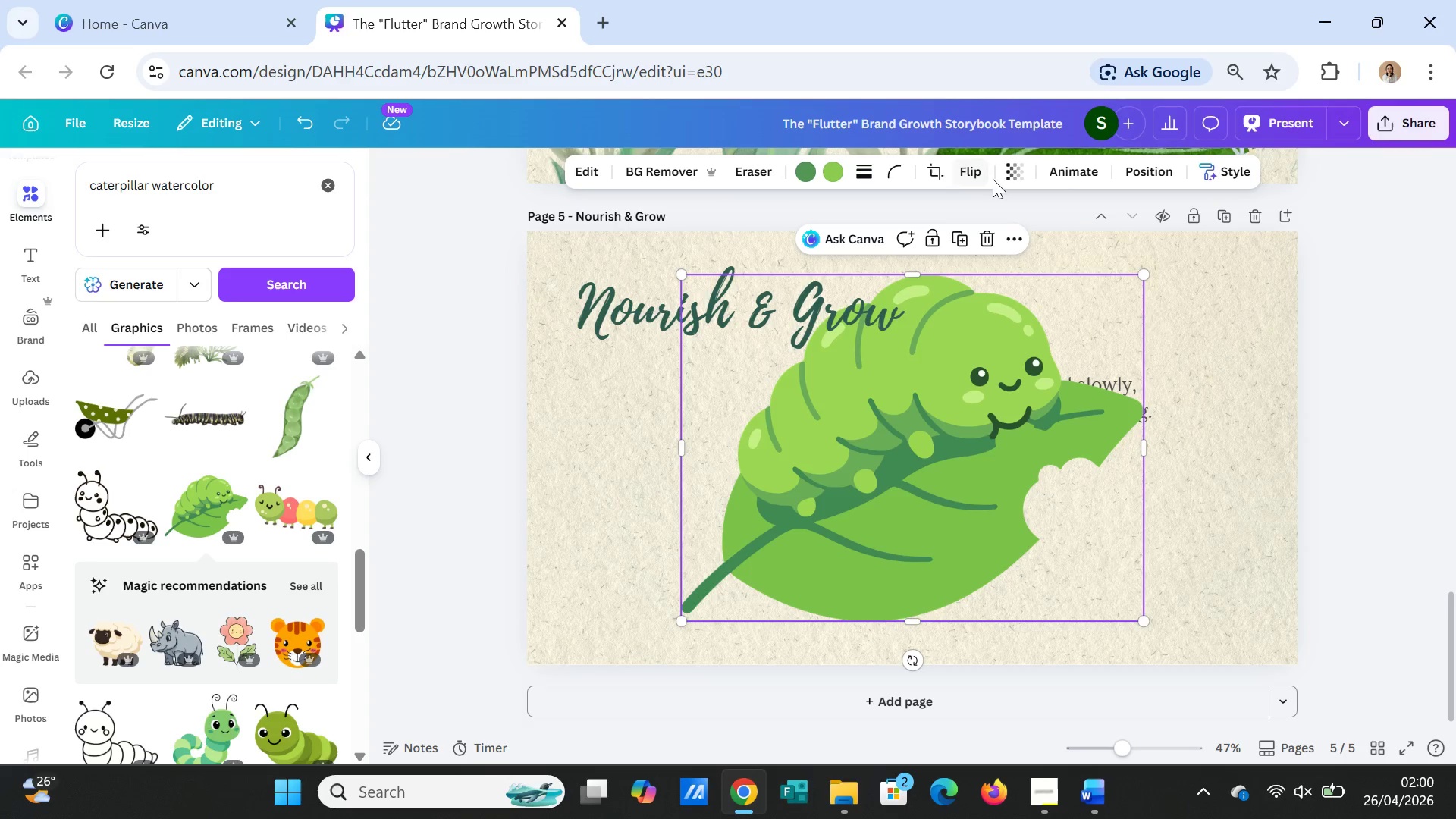 
left_click([974, 174])
 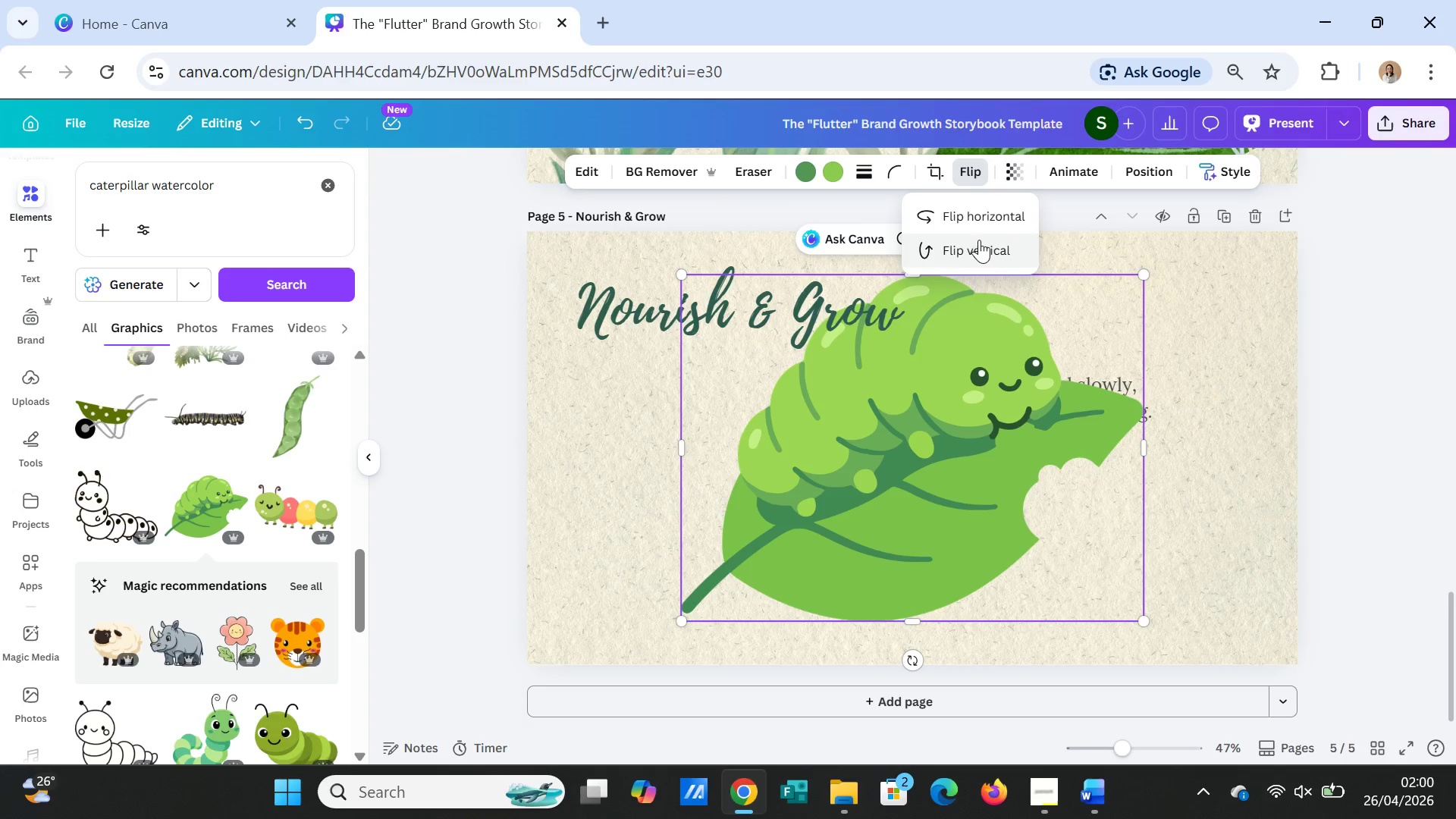 
left_click([979, 221])
 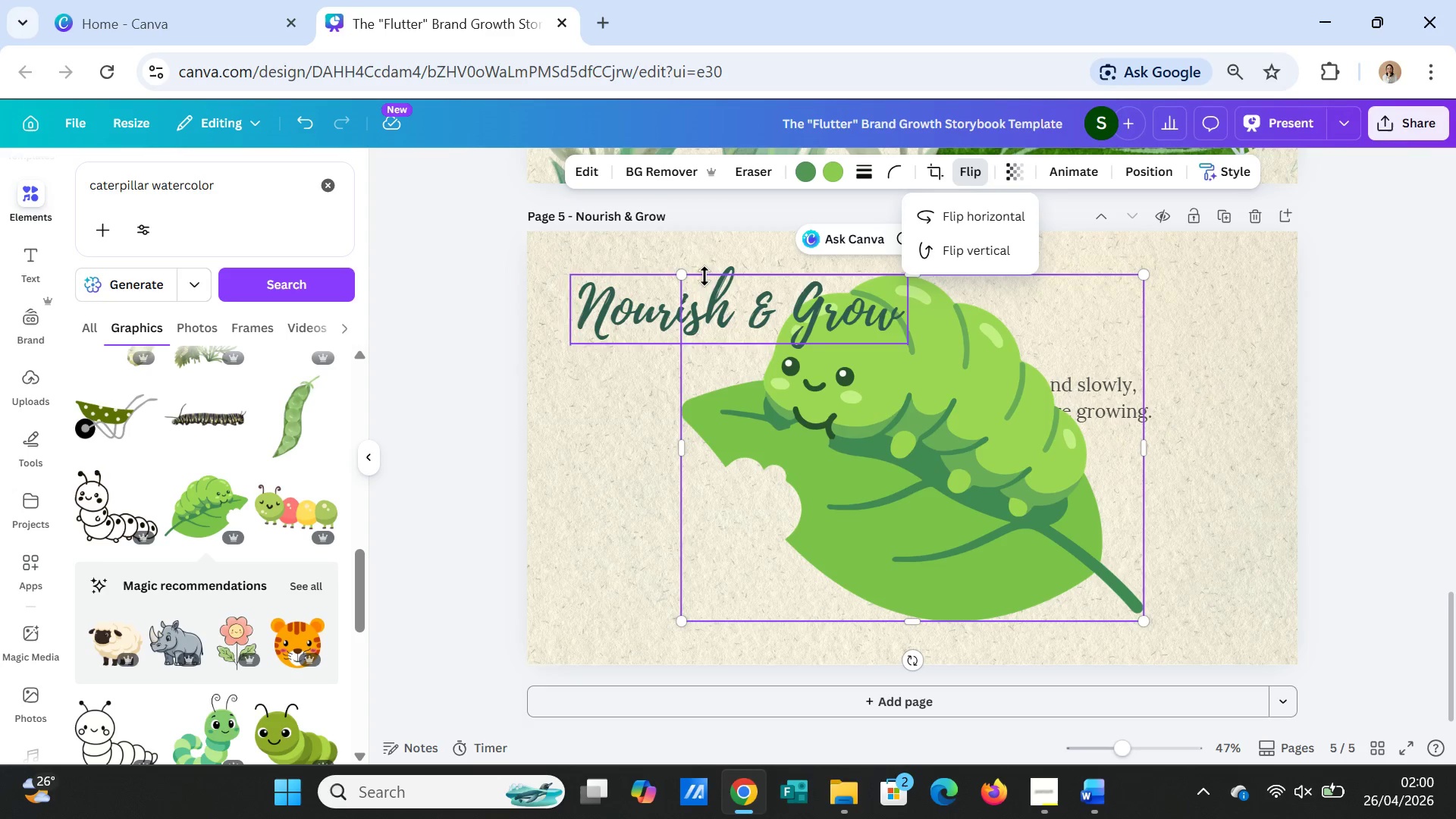 
left_click_drag(start_coordinate=[688, 275], to_coordinate=[946, 427])
 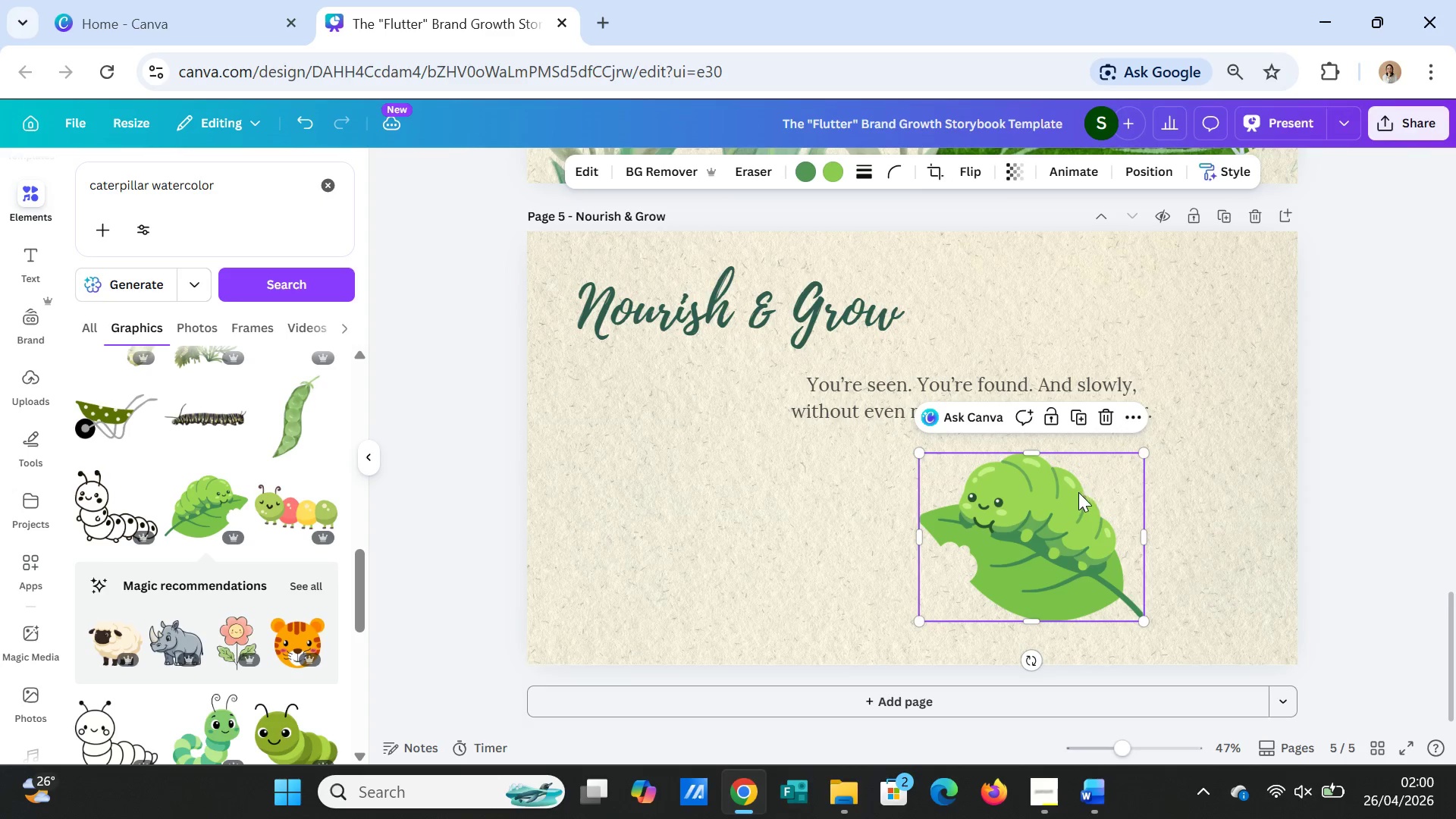 
left_click_drag(start_coordinate=[1078, 492], to_coordinate=[1247, 473])
 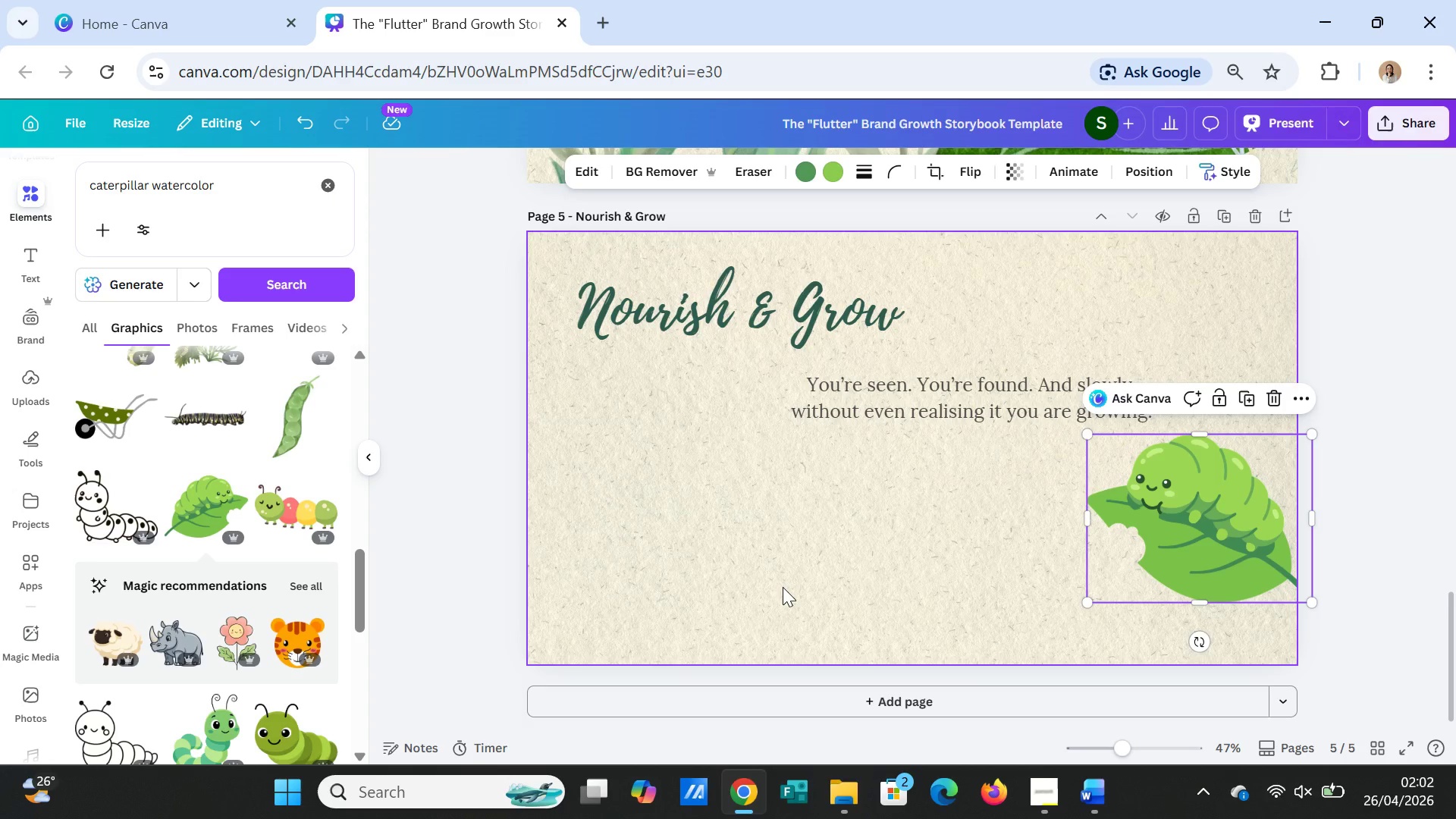 
wait(133.81)
 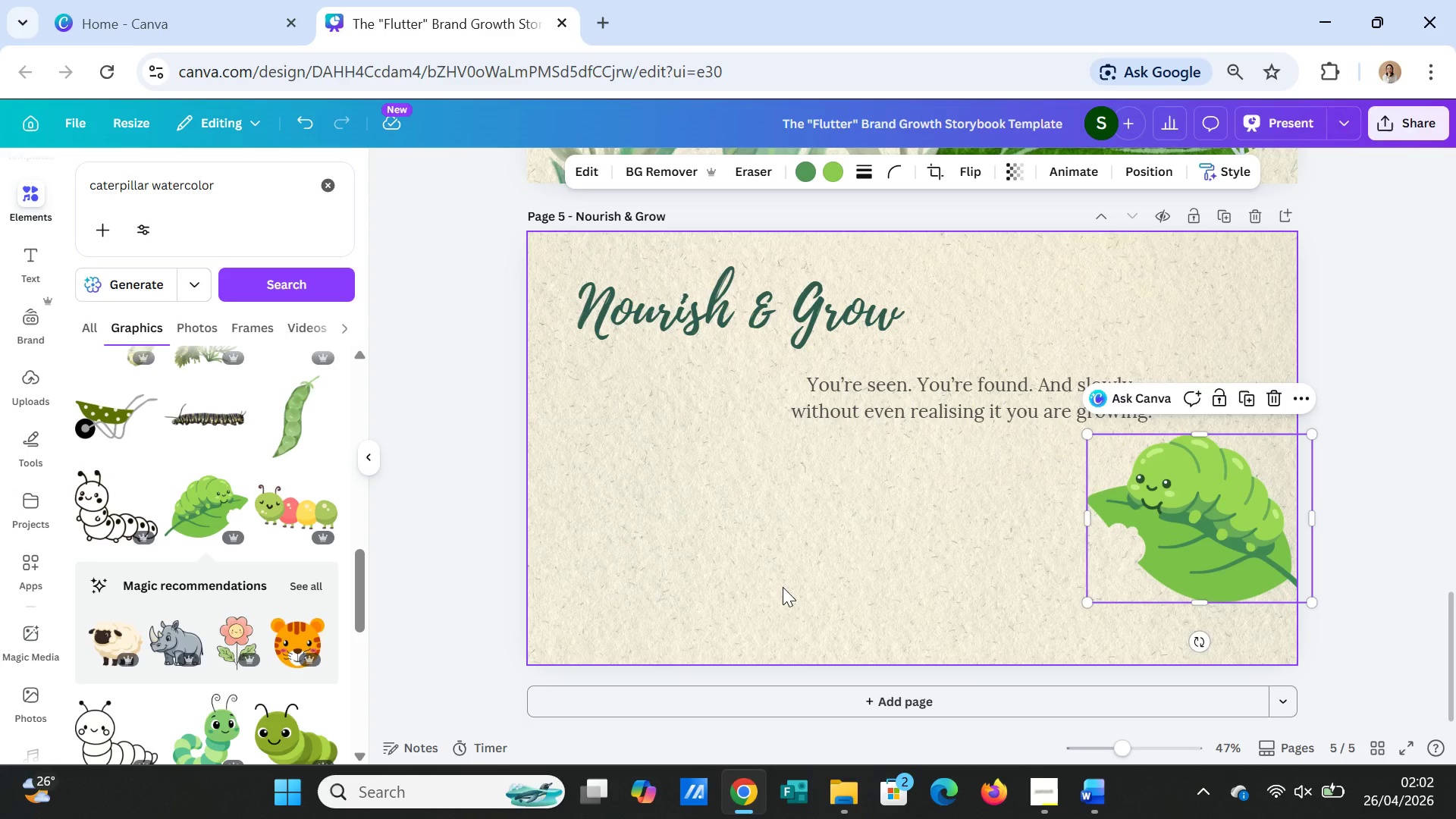 
left_click([1355, 444])
 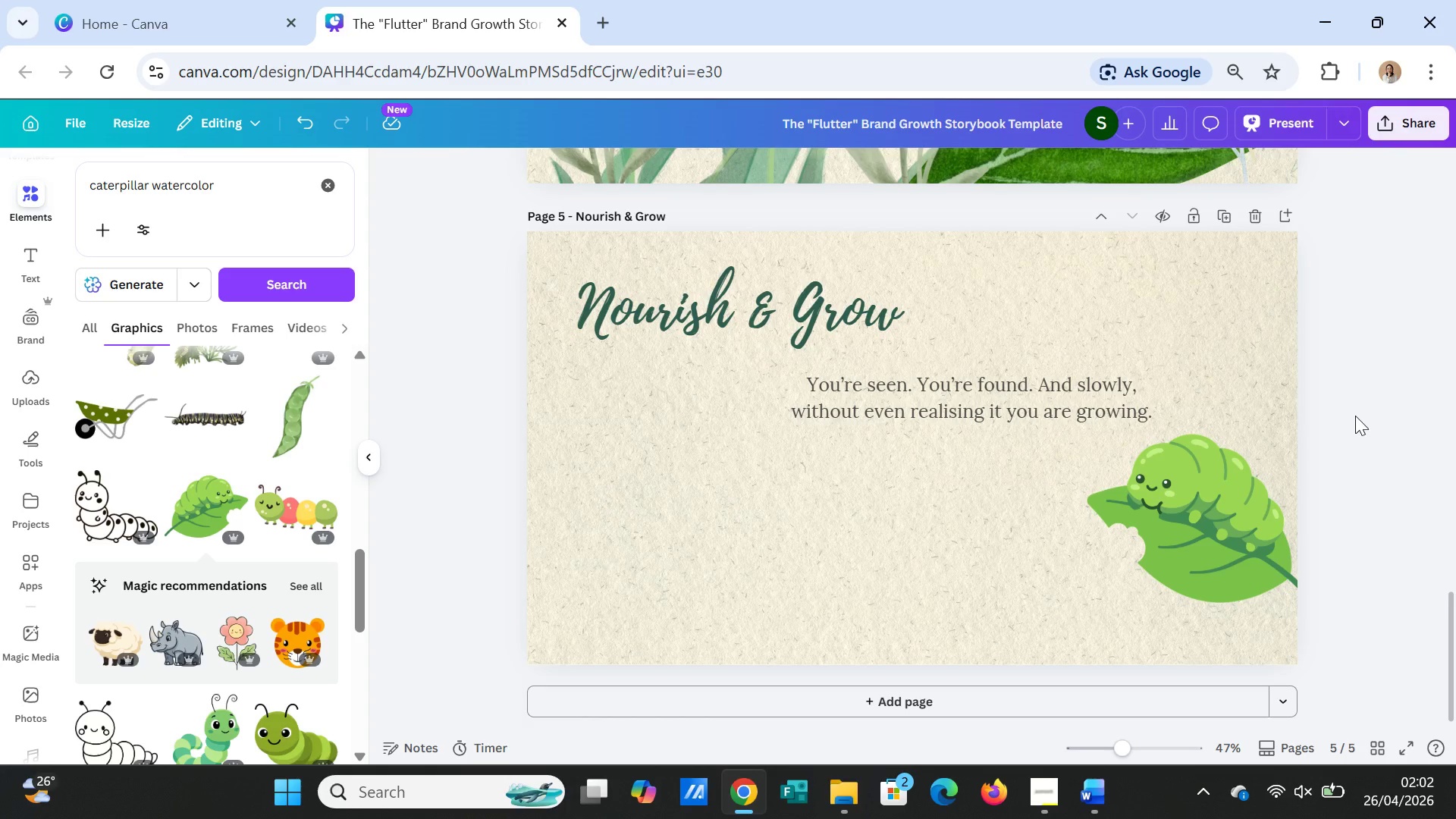 
wait(10.86)
 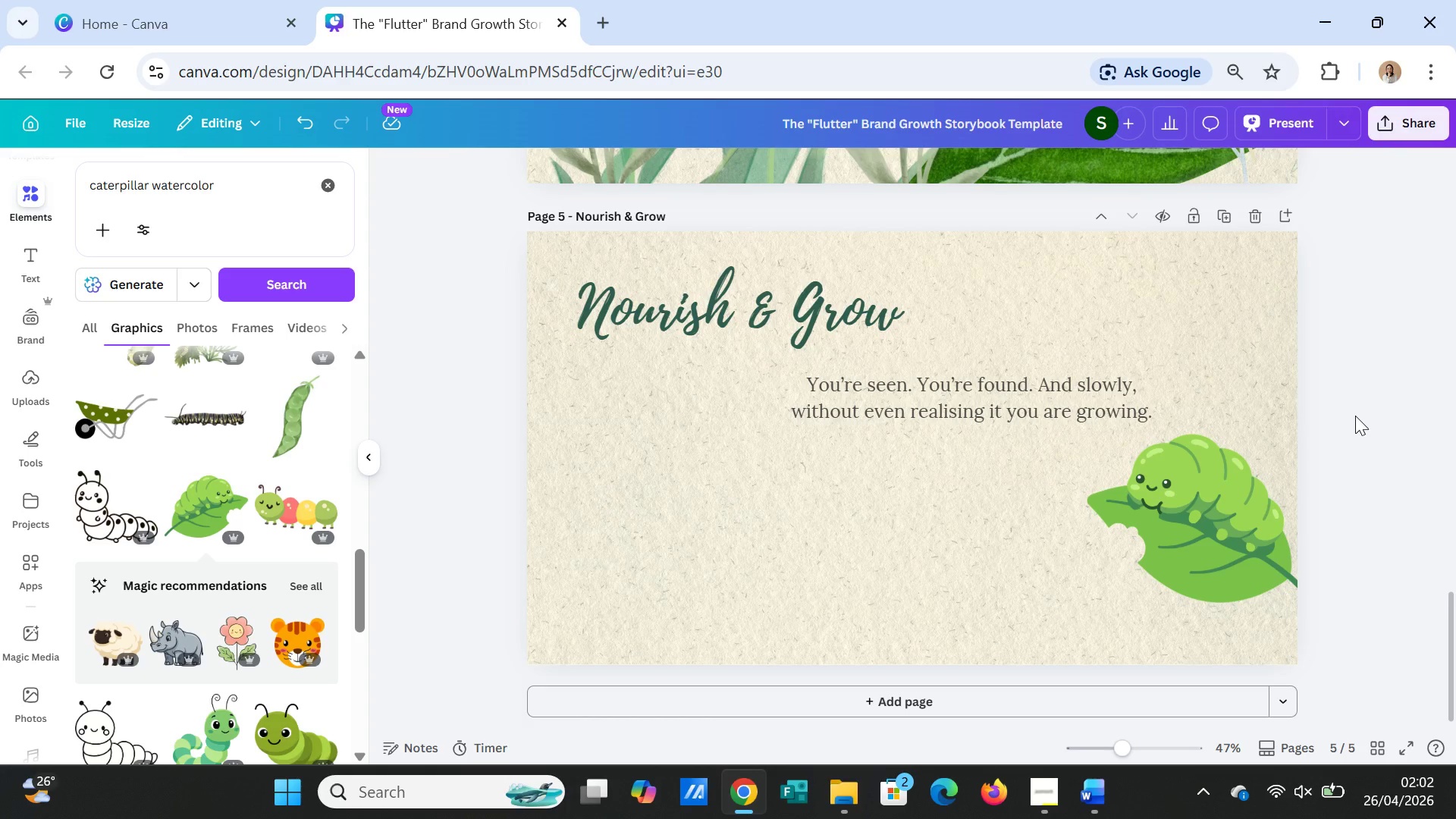 
left_click_drag(start_coordinate=[151, 187], to_coordinate=[55, 184])
 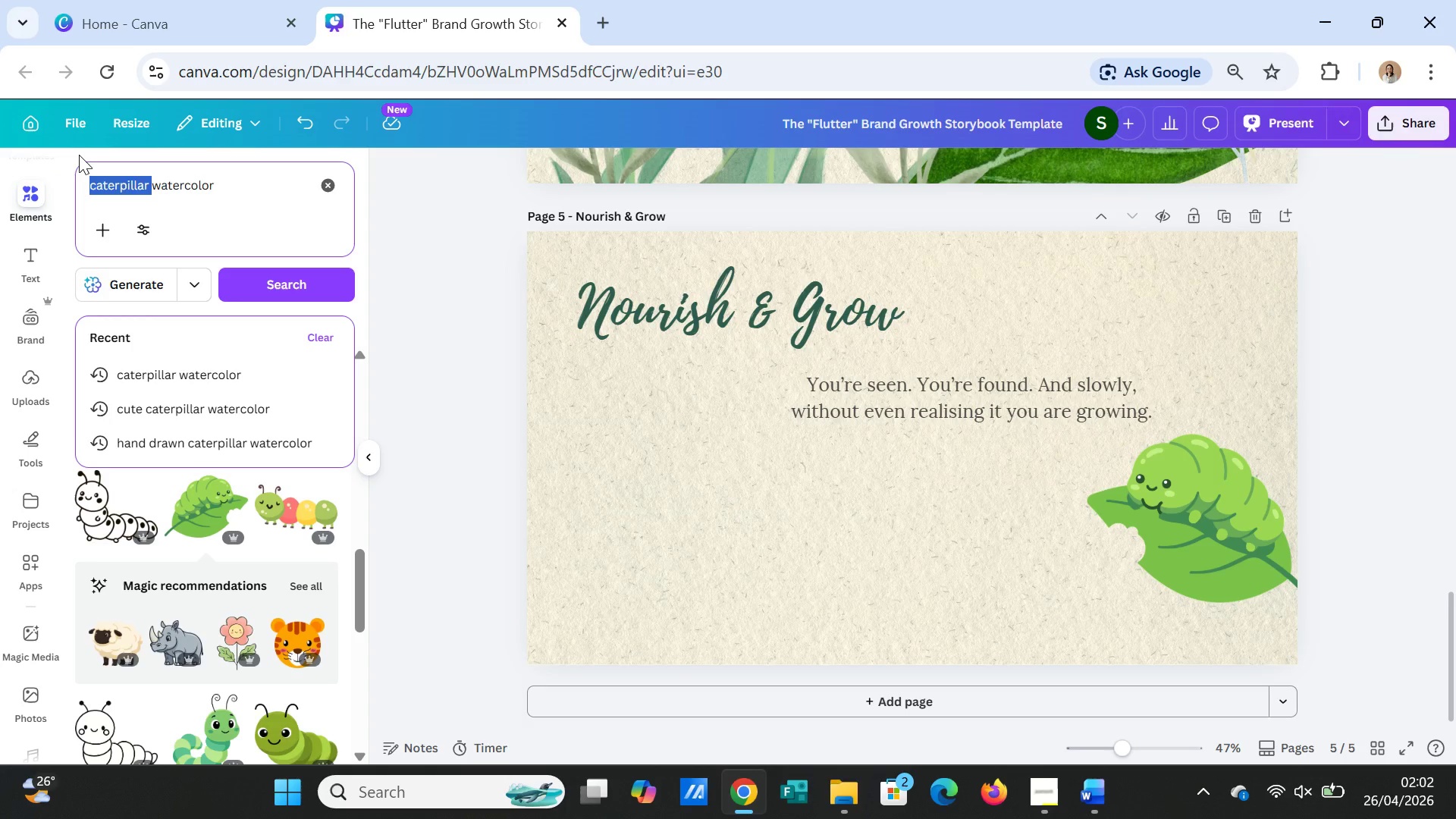 
type(green )
 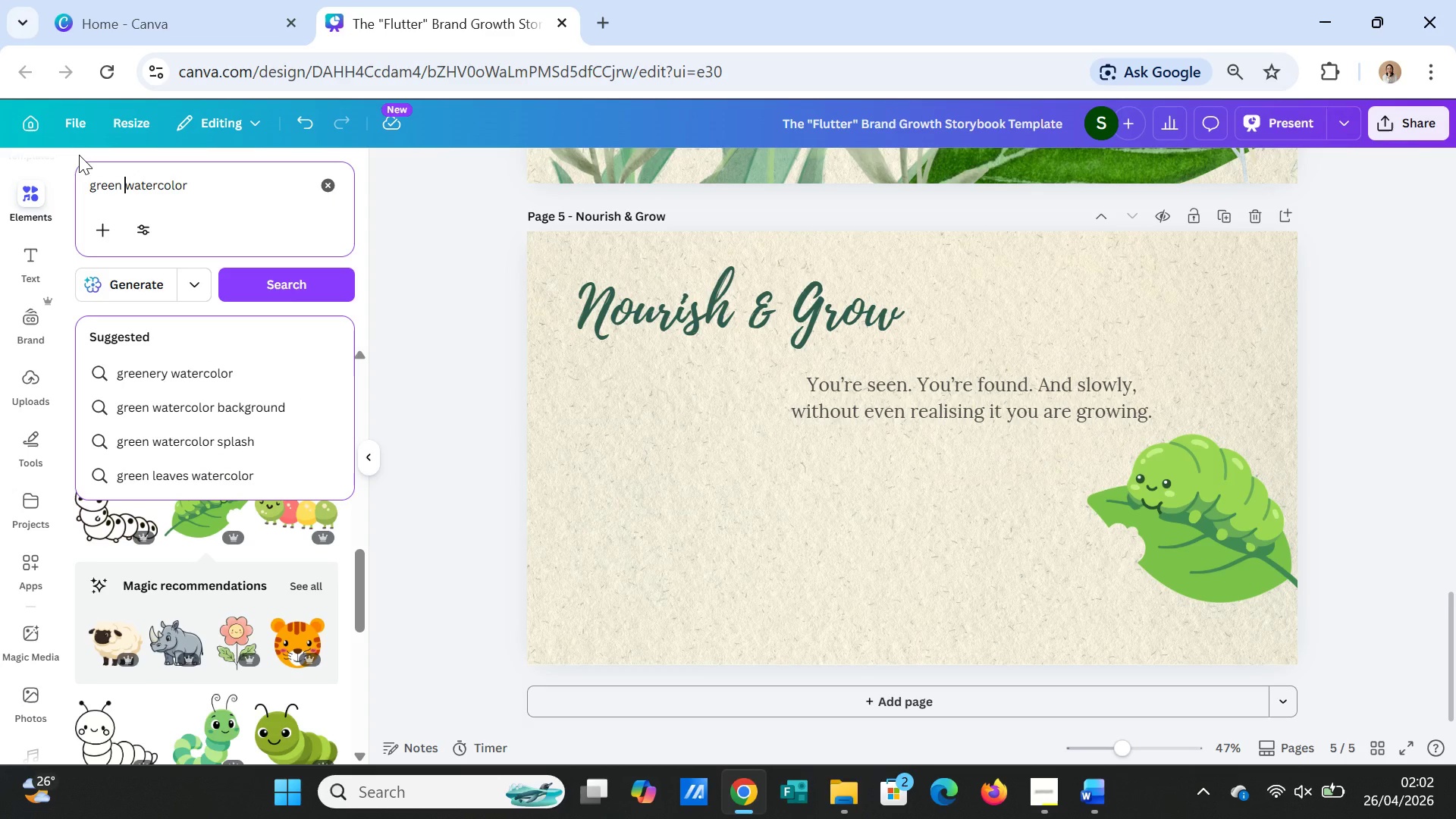 
wait(5.17)
 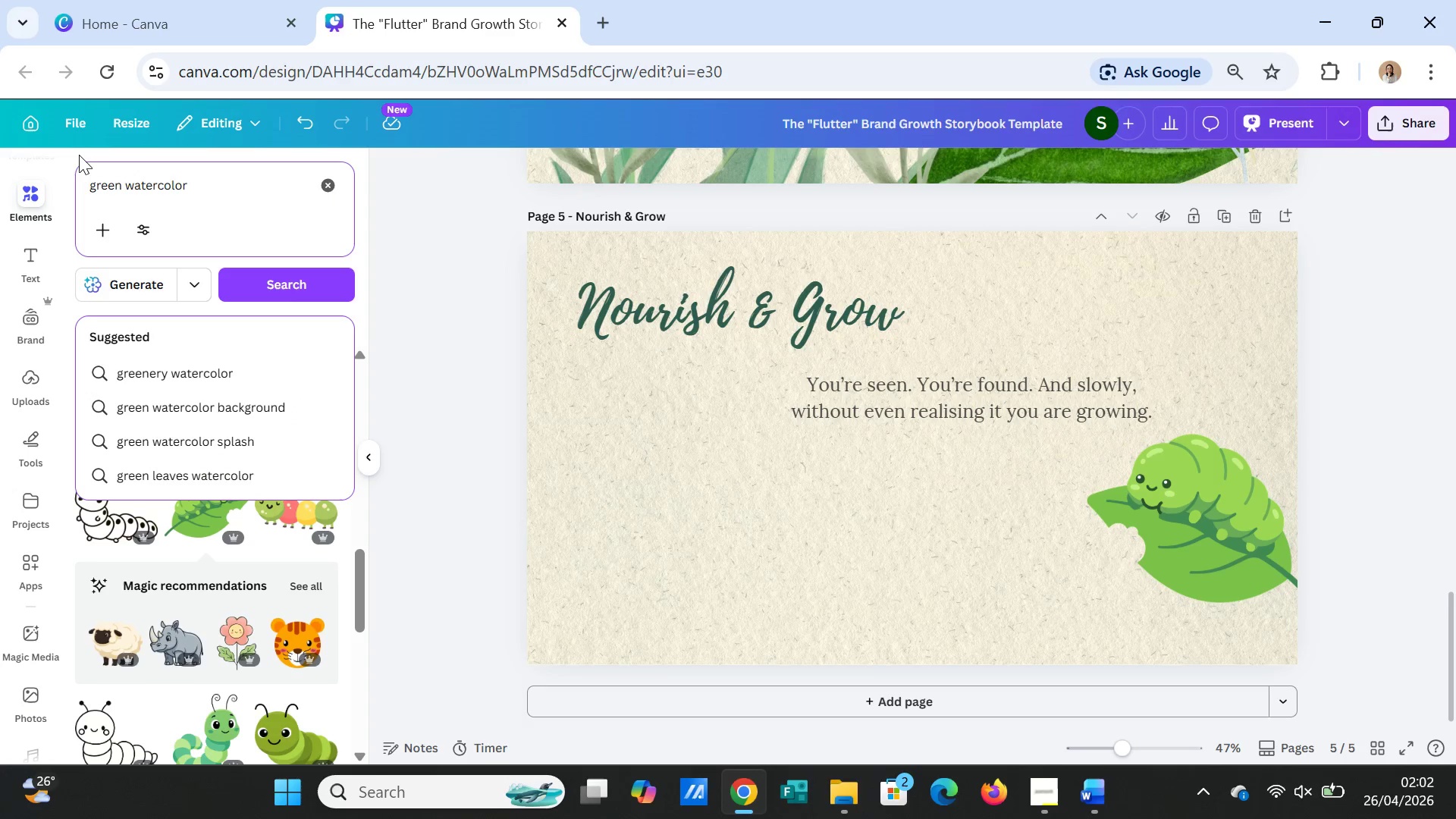 
type(trees)
 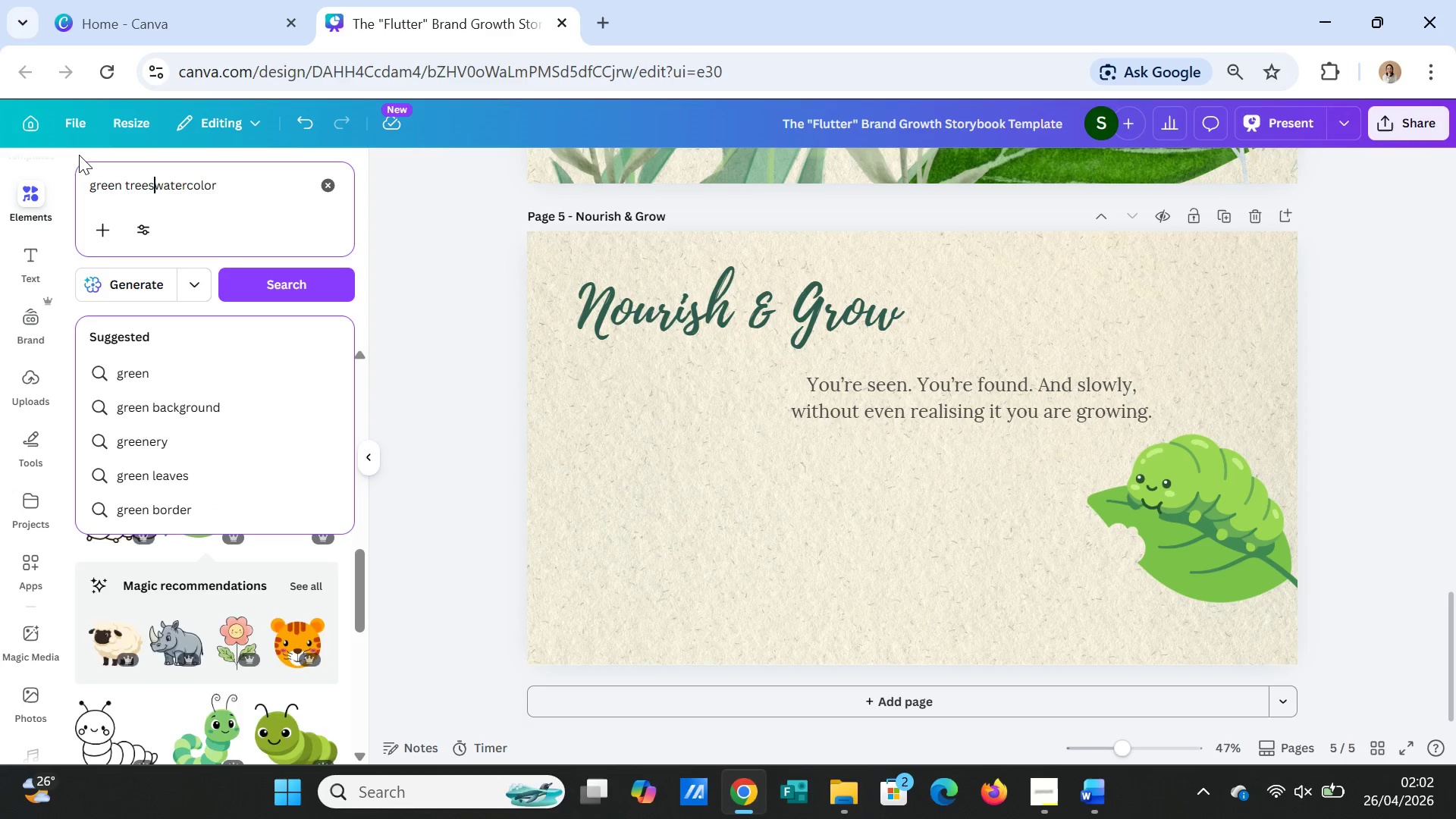 
key(Enter)
 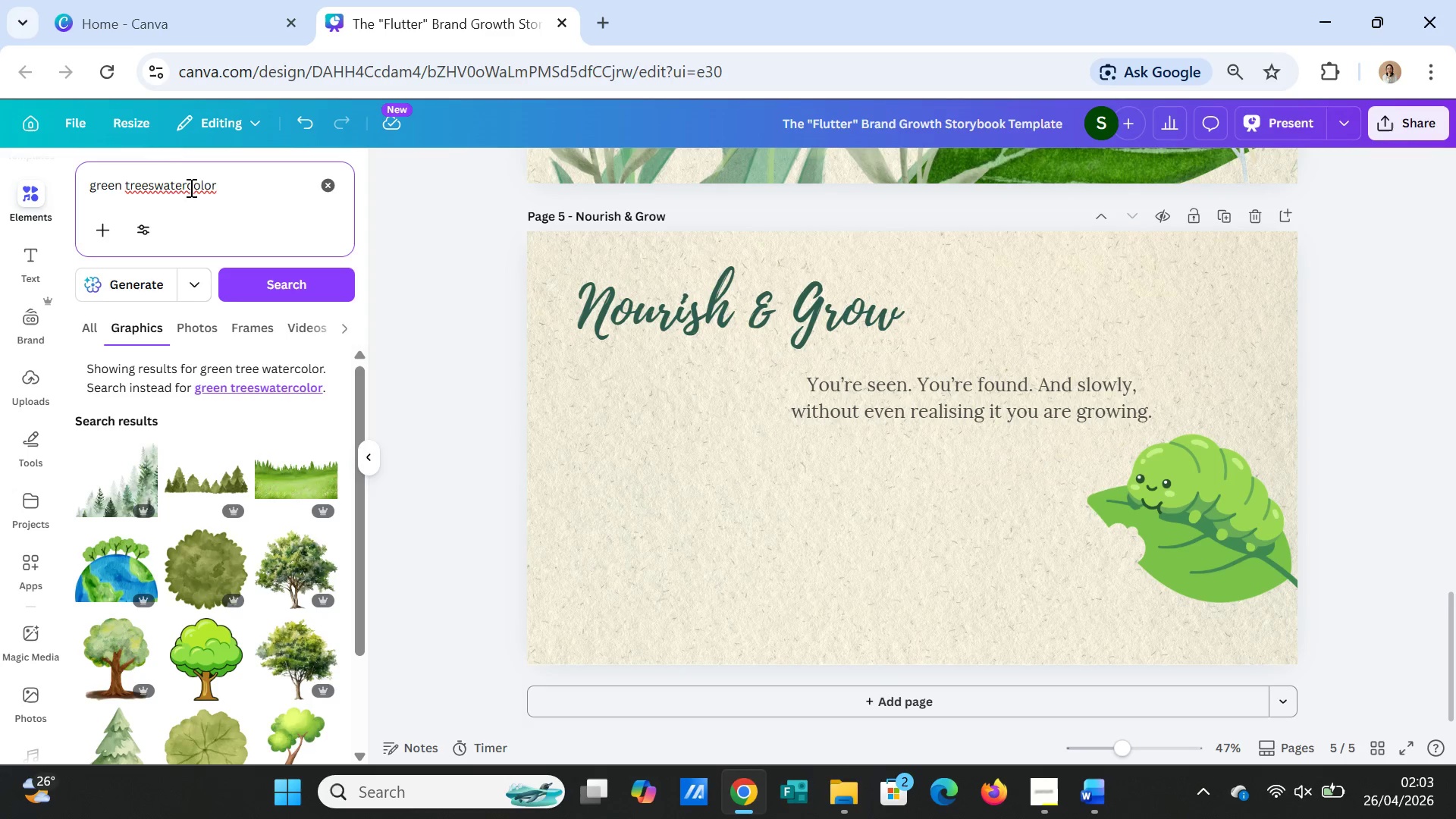 
wait(7.66)
 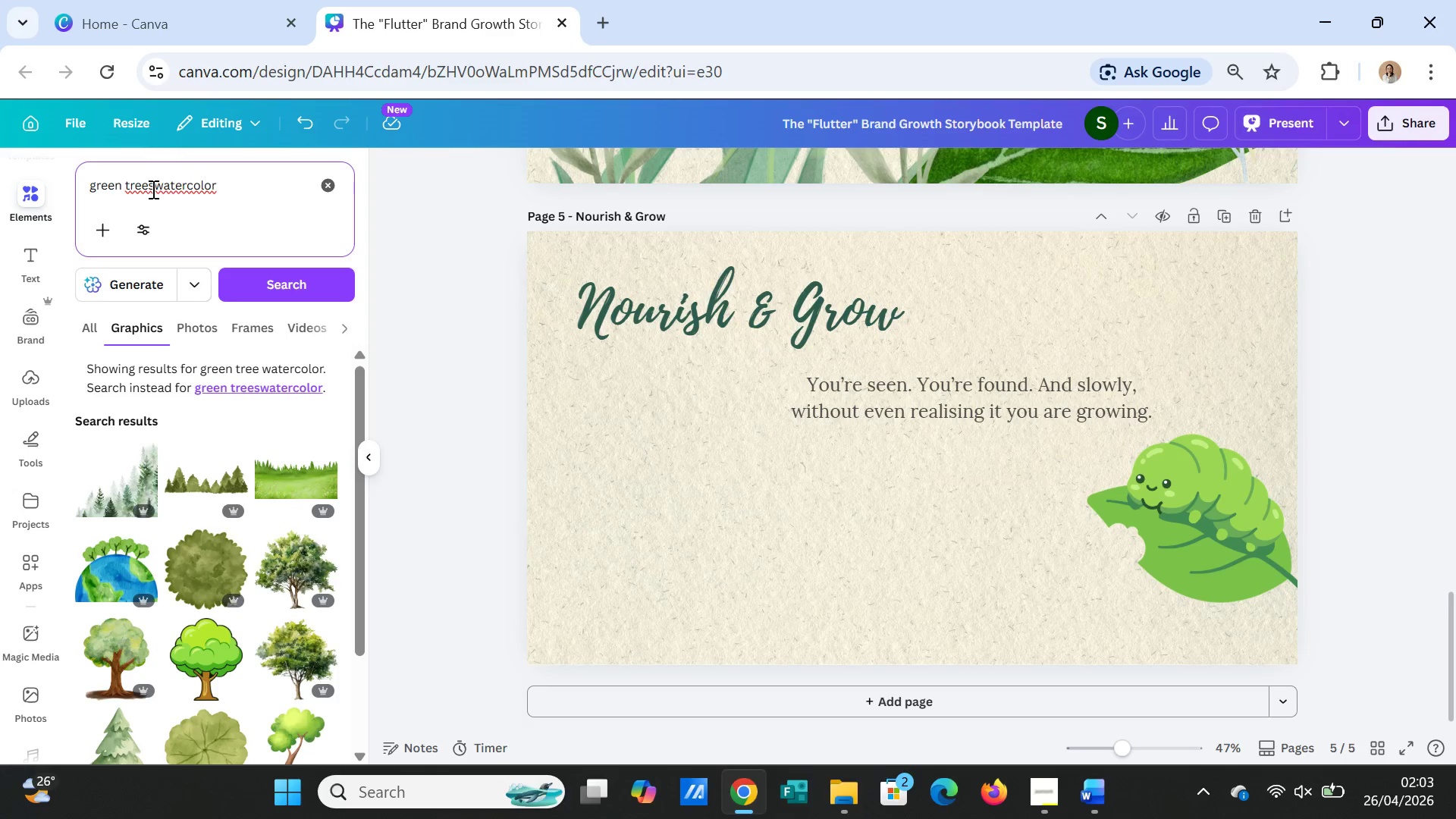 
left_click_drag(start_coordinate=[156, 185], to_coordinate=[83, 185])
 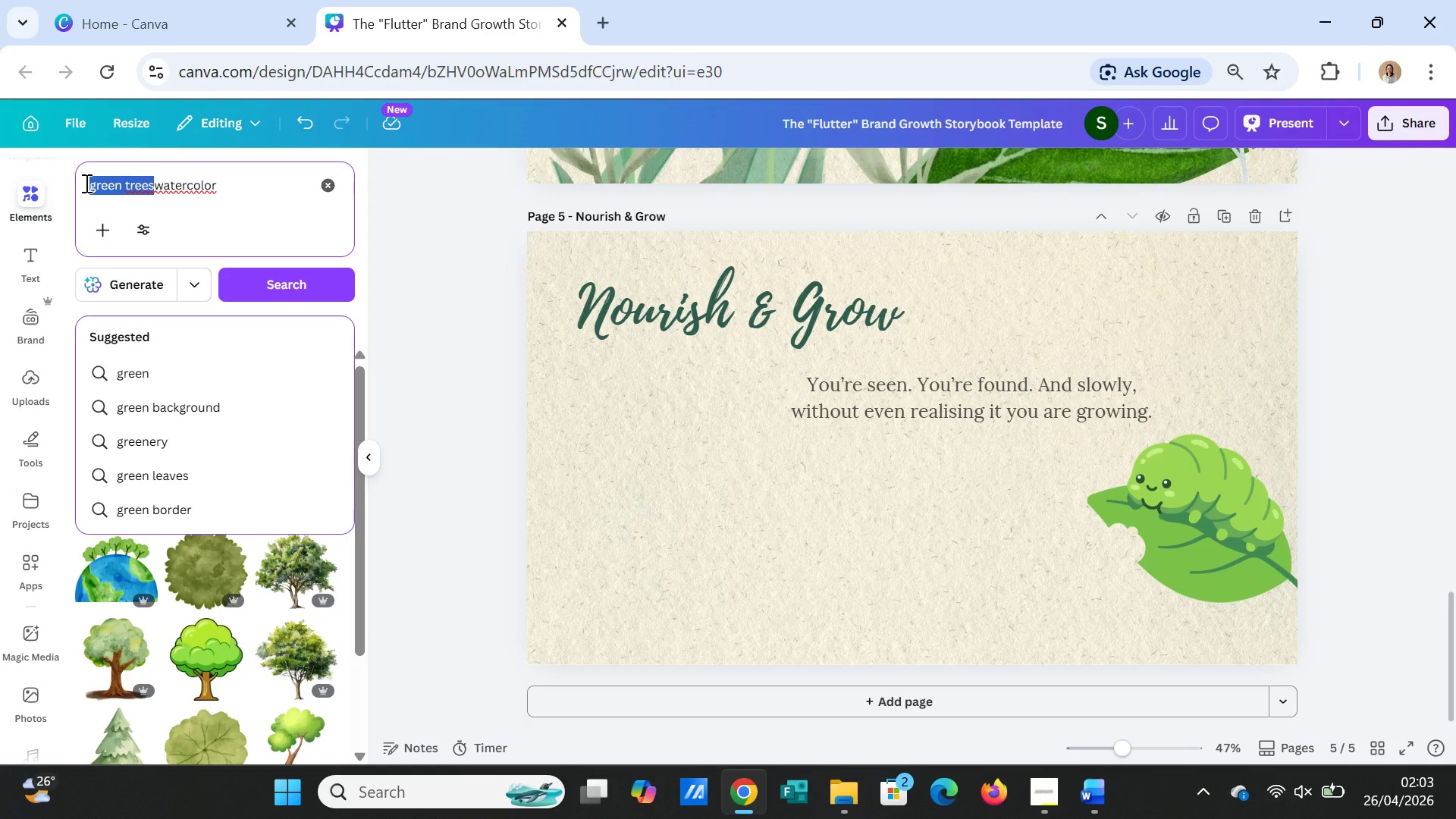 
type(green leafs )
 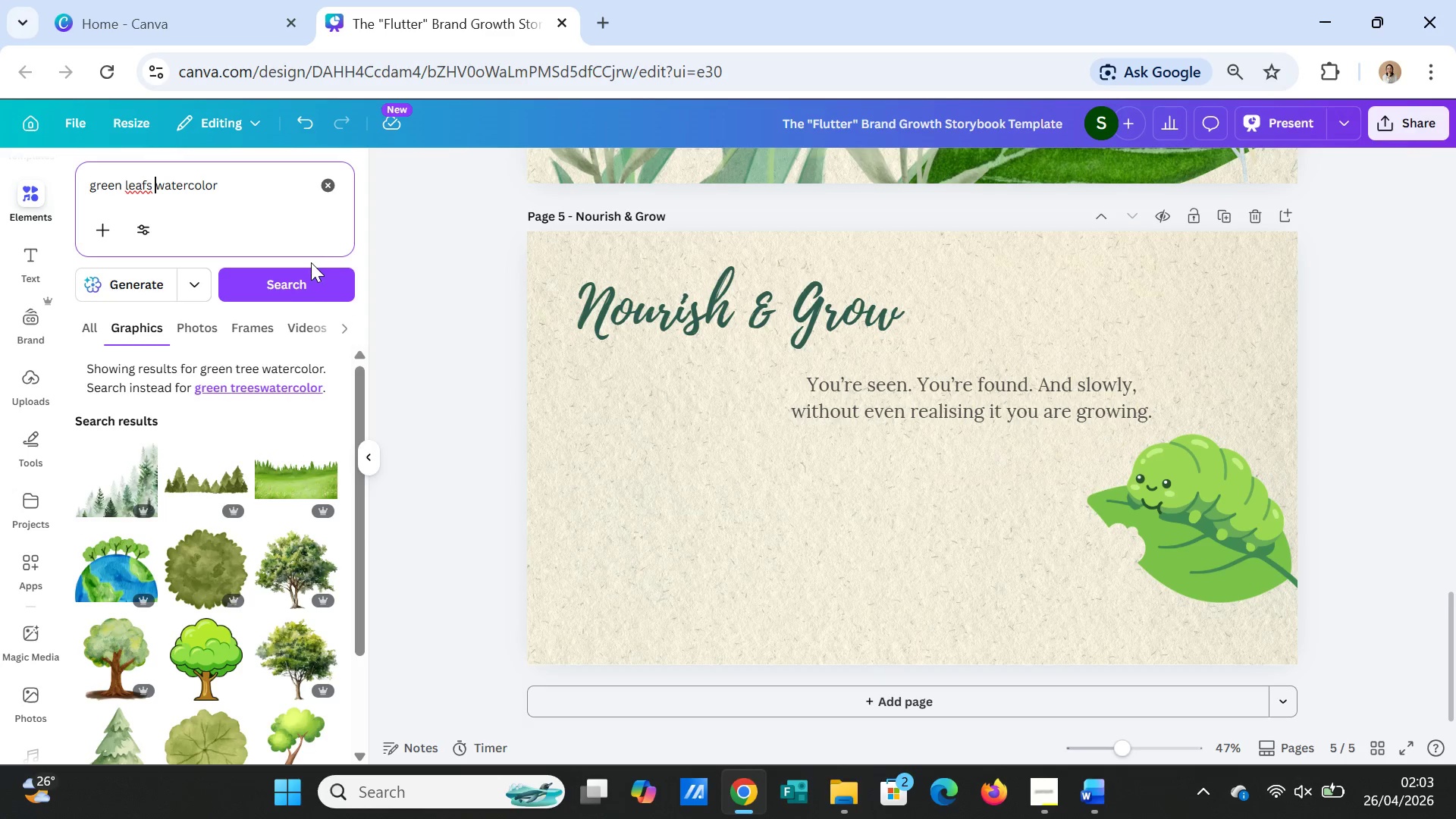 
left_click([297, 281])
 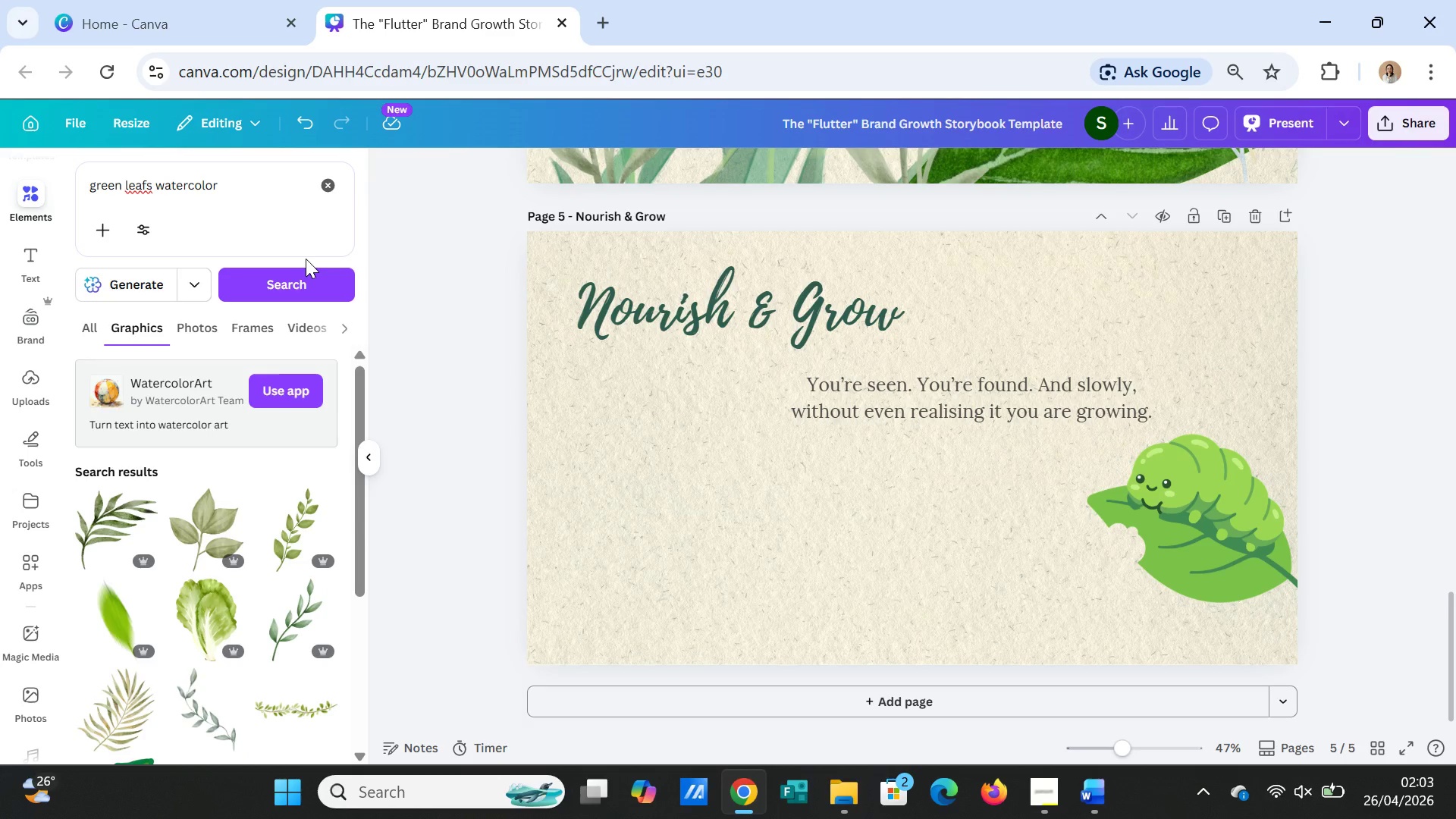 
wait(8.62)
 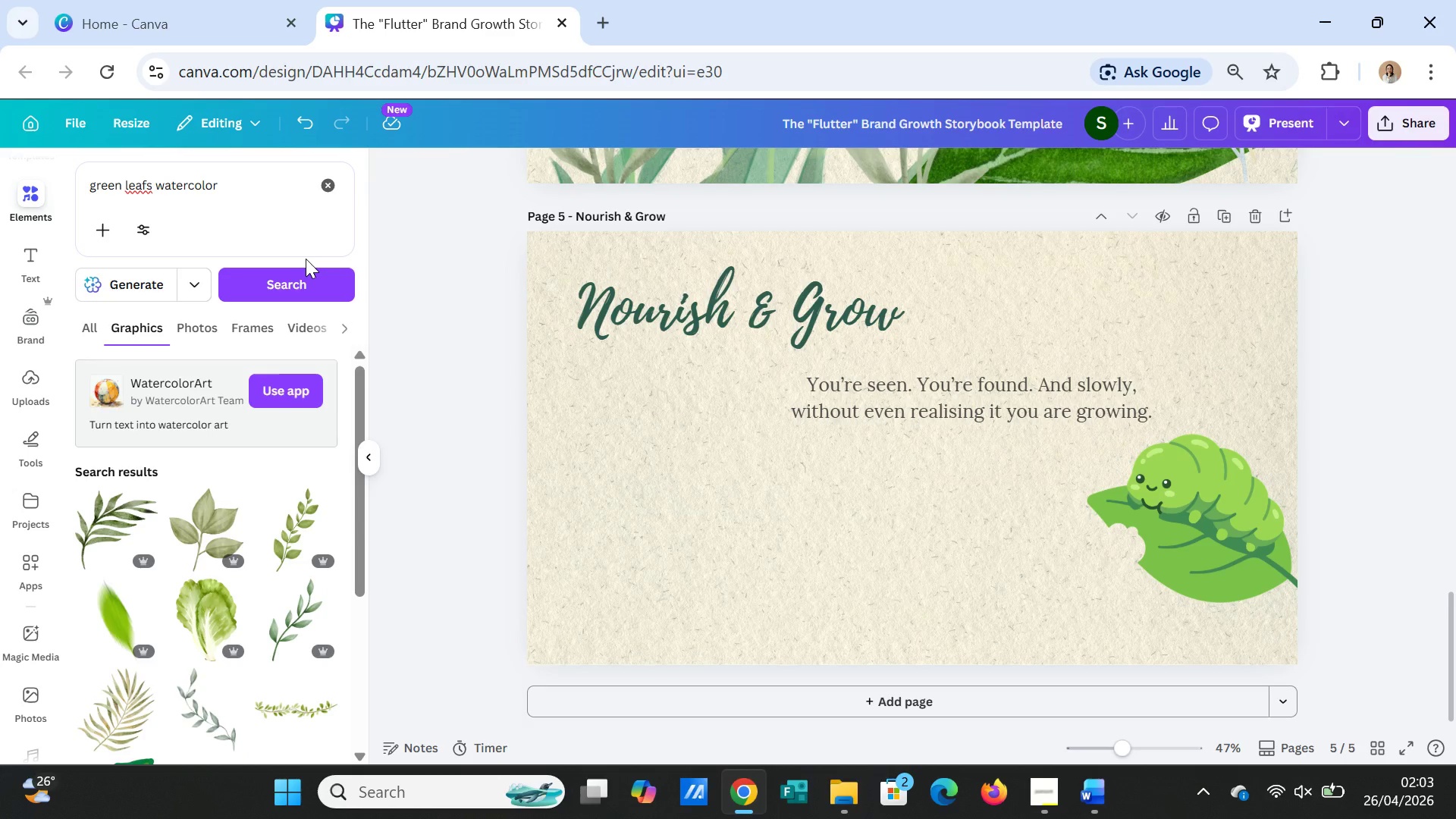 
scroll: coordinate [202, 650], scroll_direction: down, amount: 1.0
 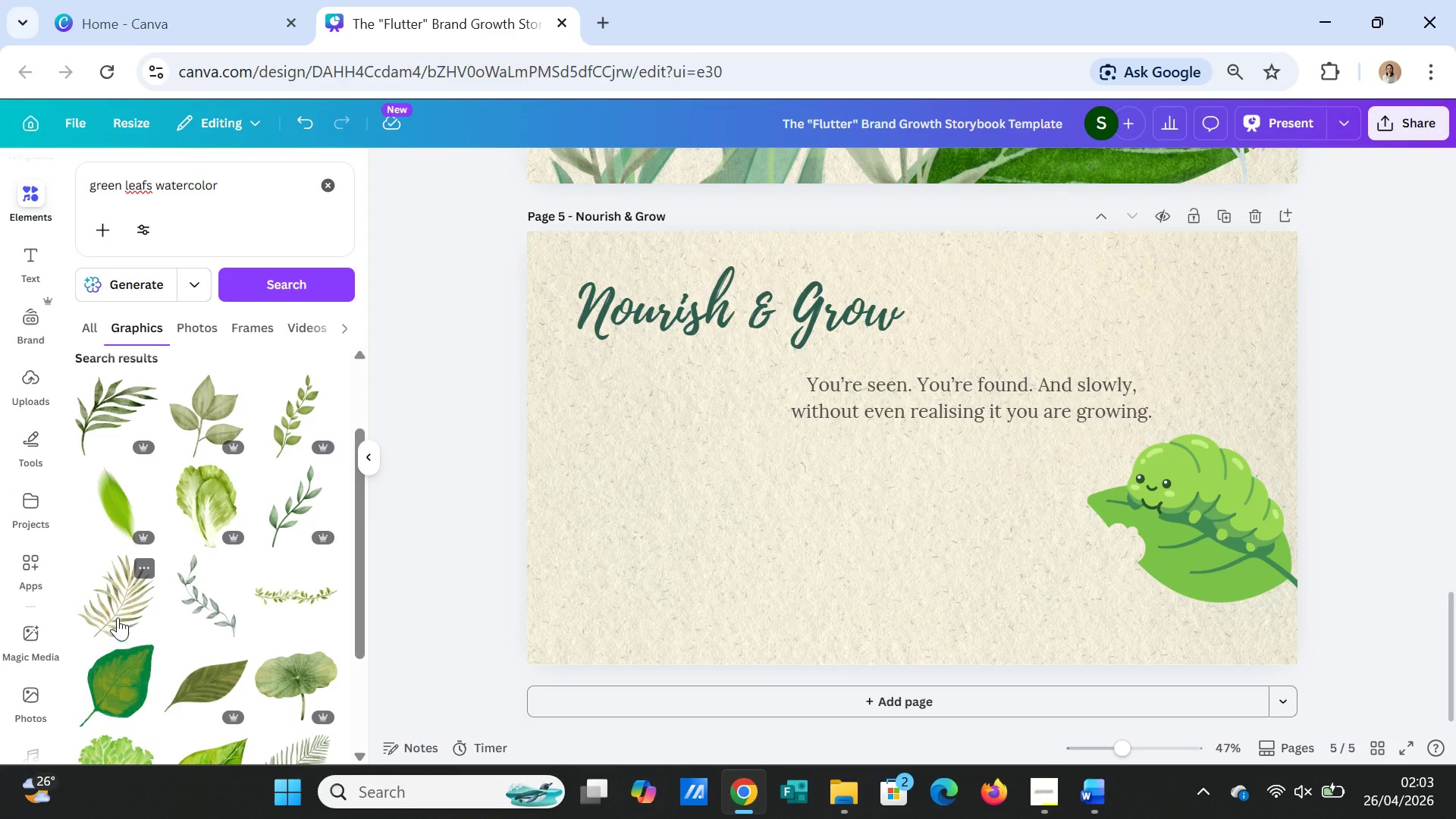 
scroll: coordinate [127, 585], scroll_direction: up, amount: 1.0
 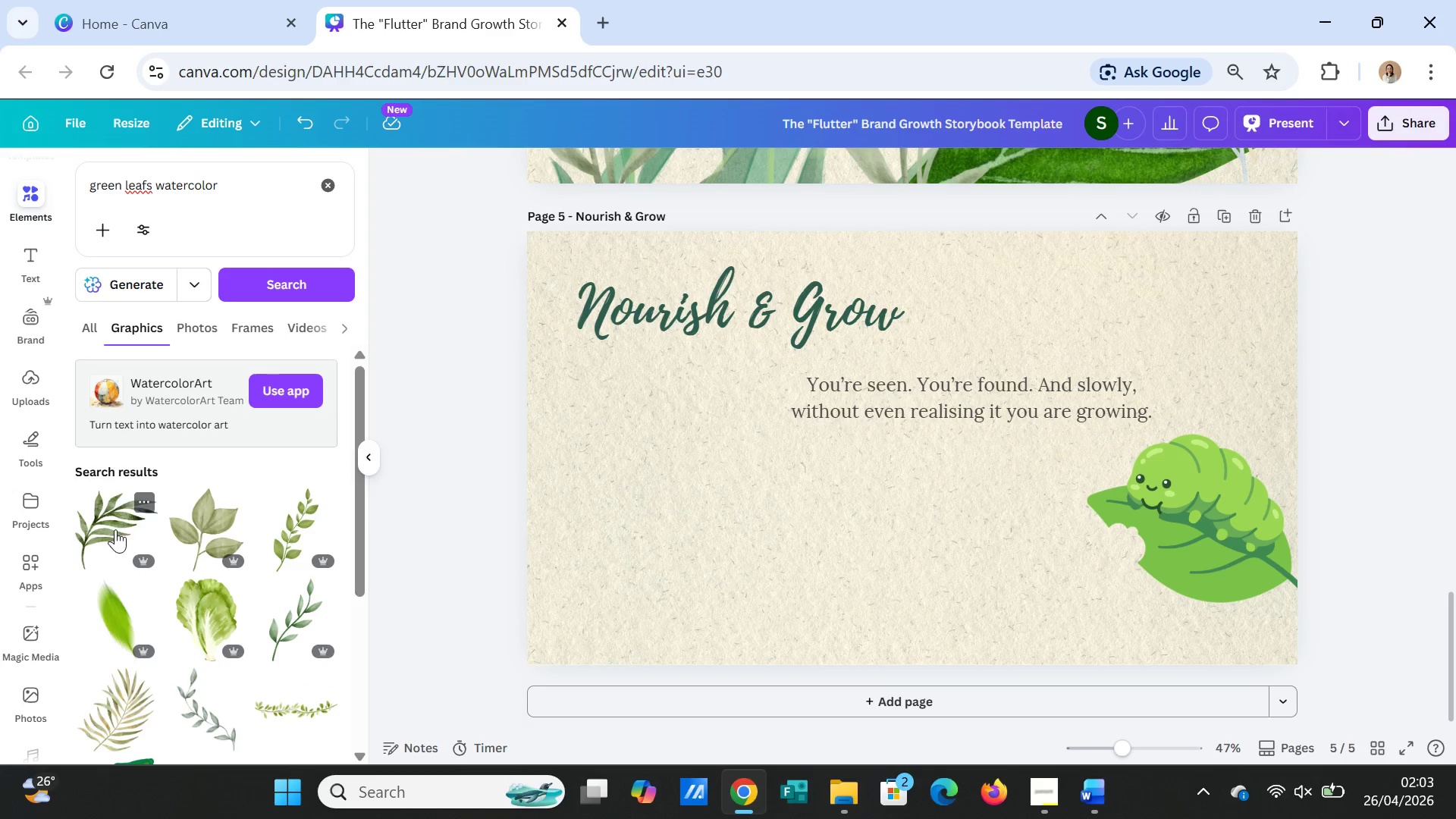 
left_click([115, 529])
 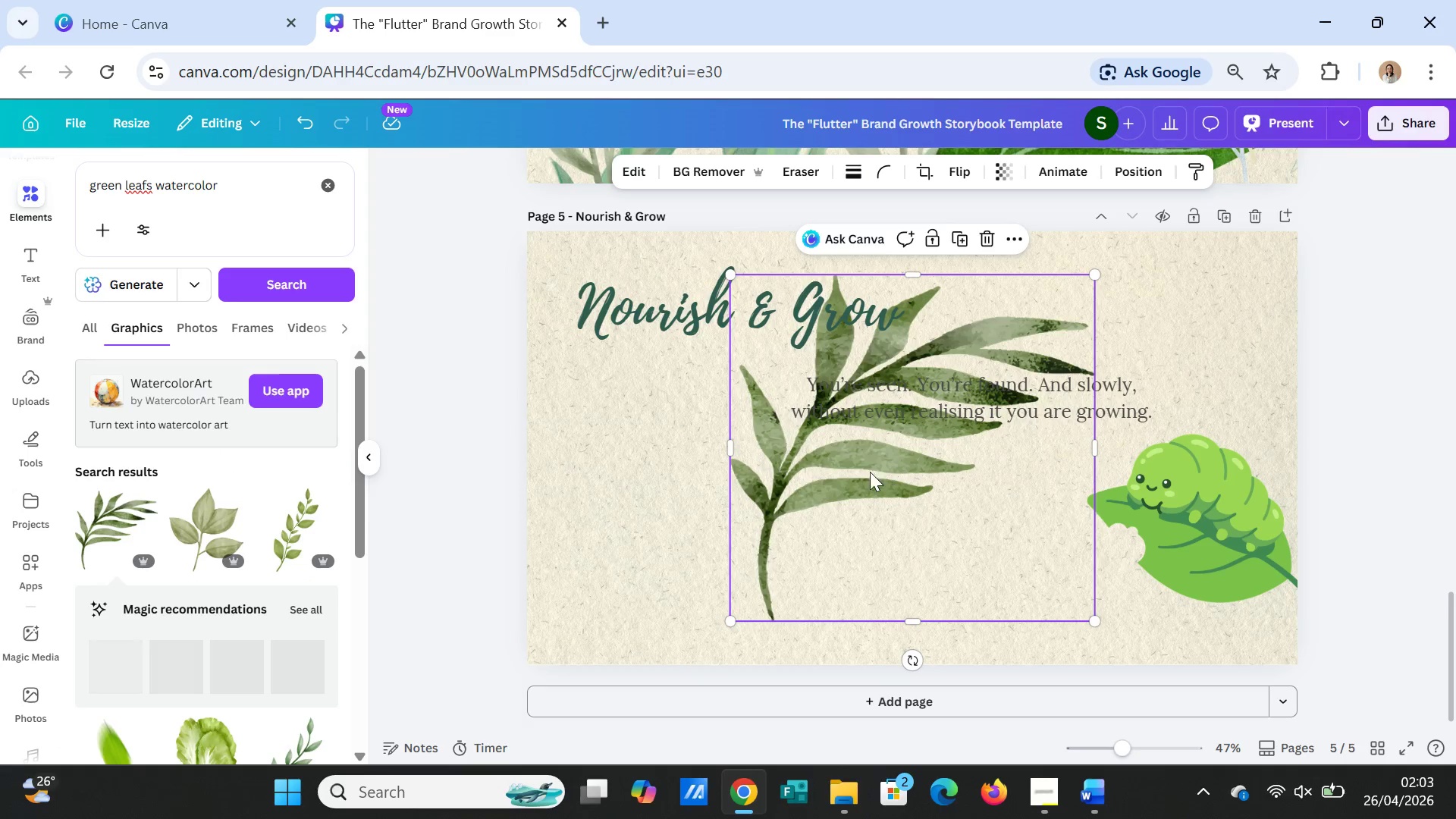 
left_click_drag(start_coordinate=[844, 466], to_coordinate=[614, 622])
 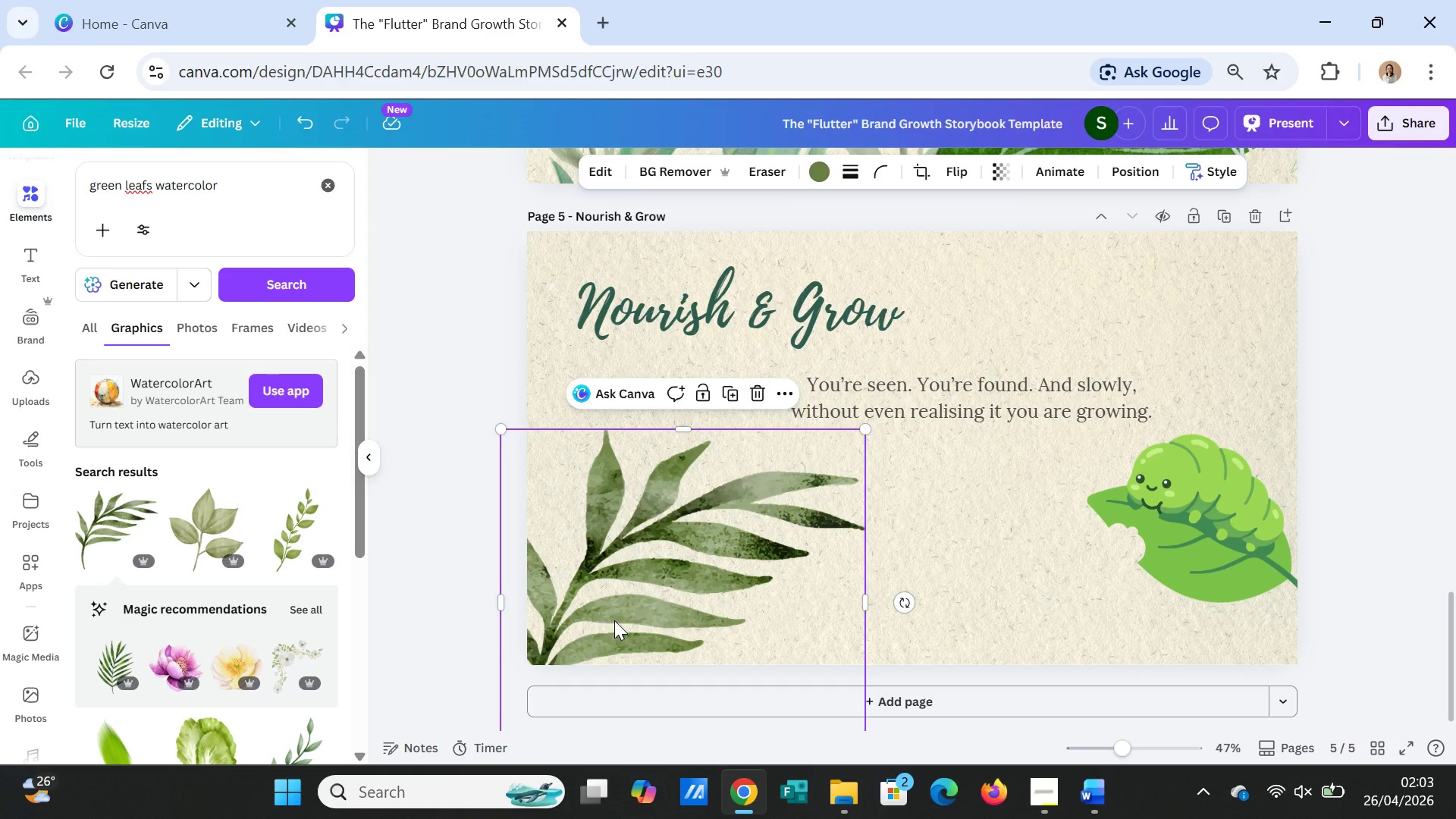 
key(Delete)
 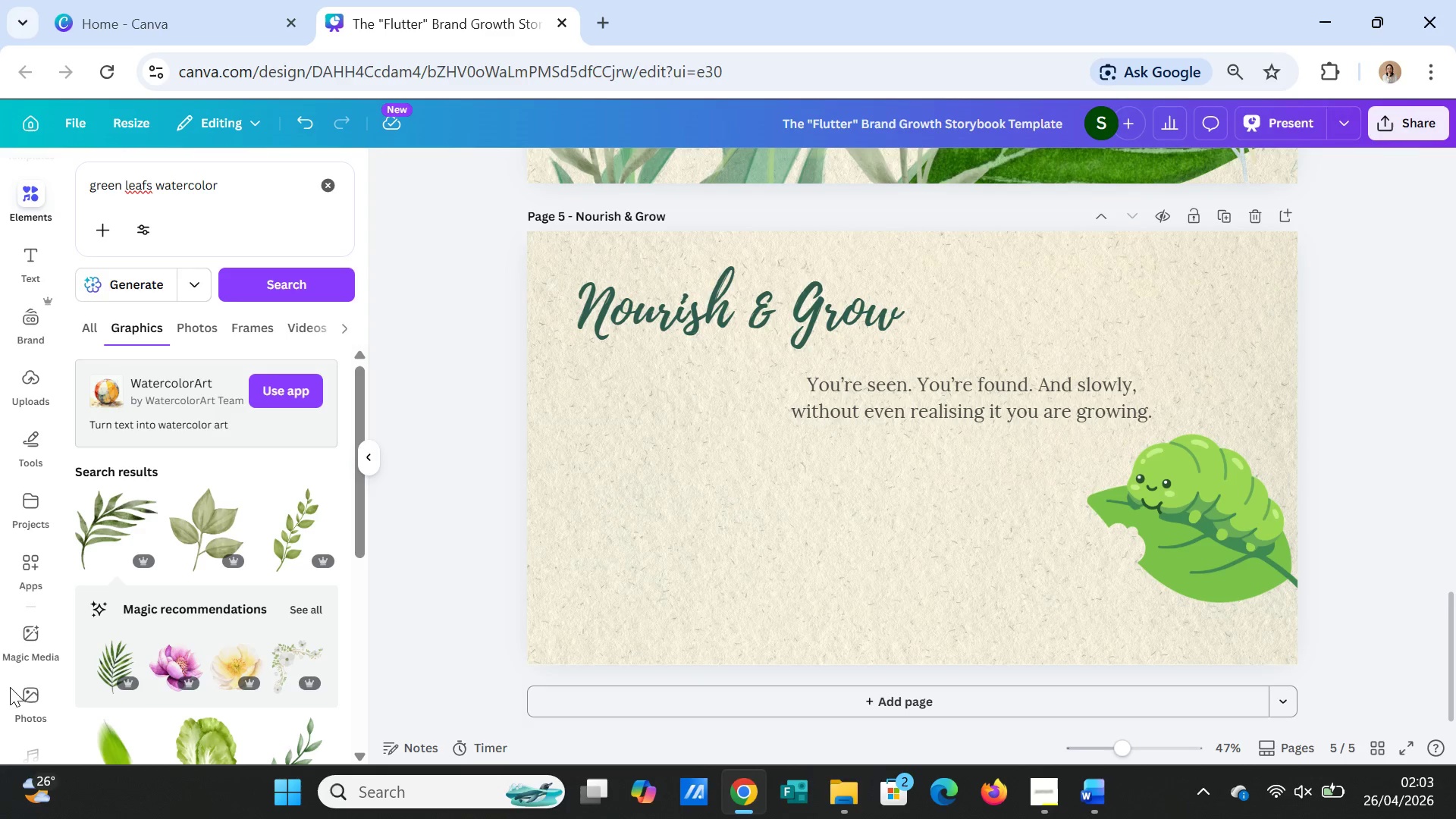 
scroll: coordinate [137, 669], scroll_direction: down, amount: 2.0
 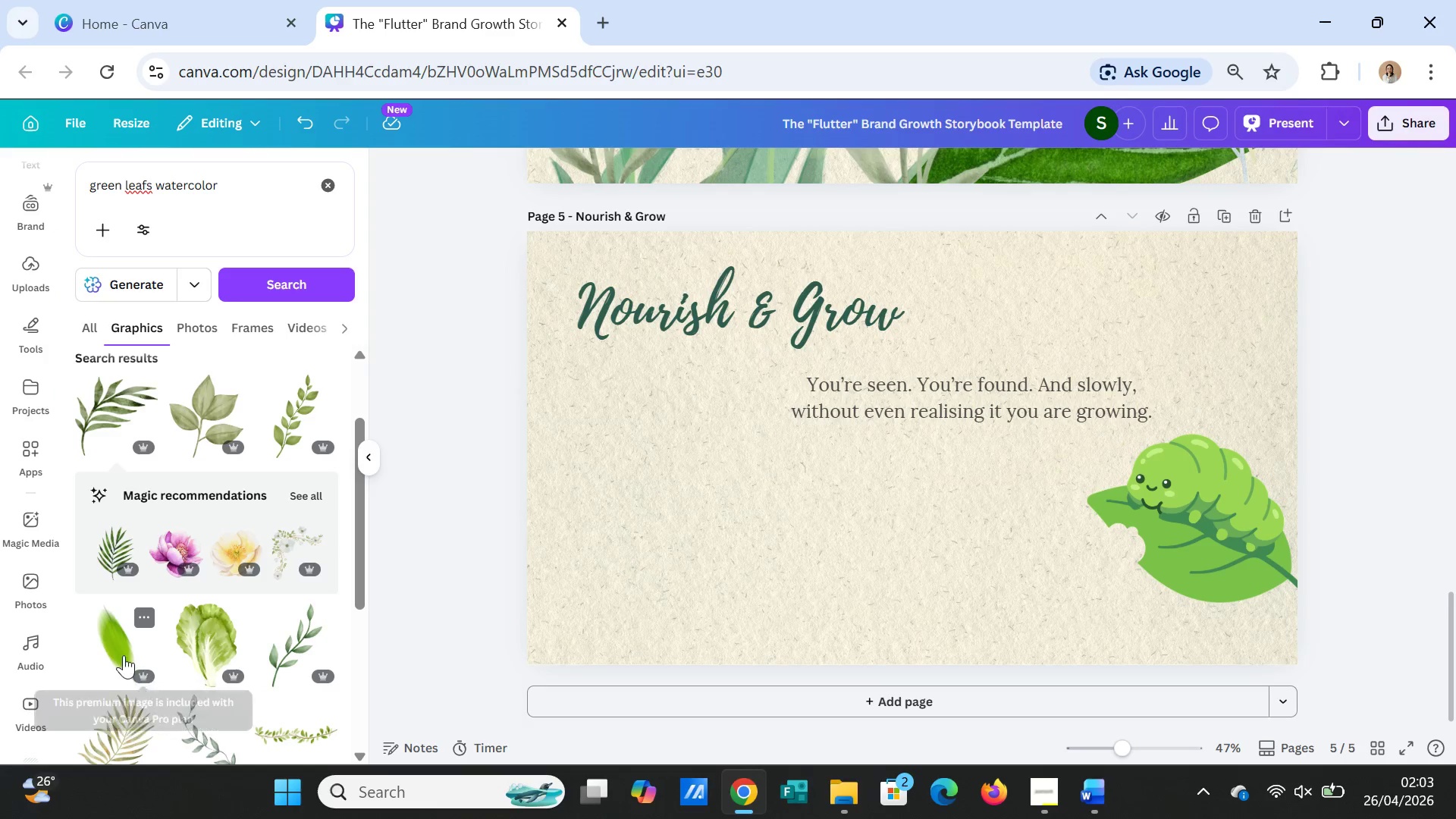 
left_click([120, 654])
 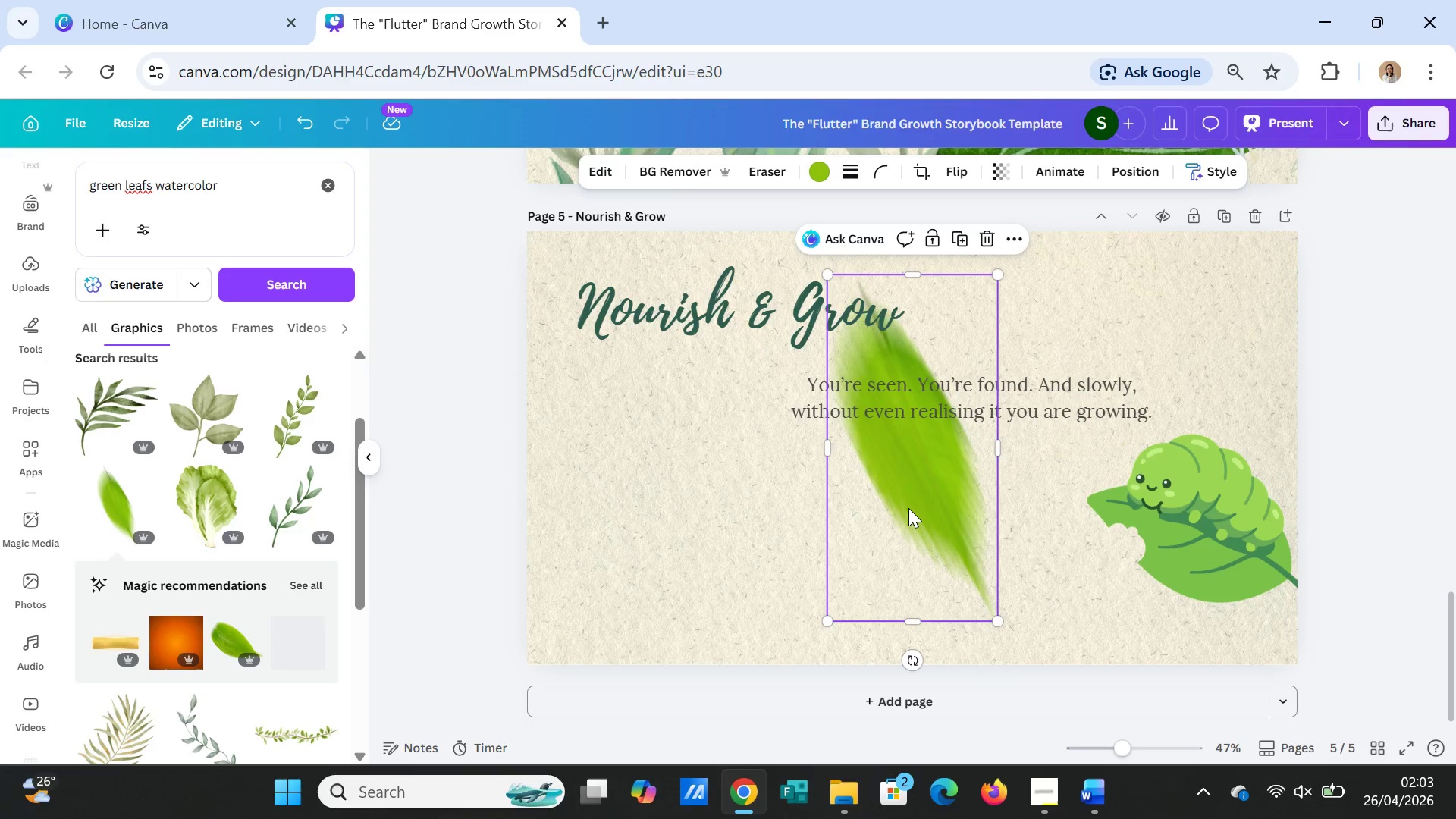 
key(Delete)
 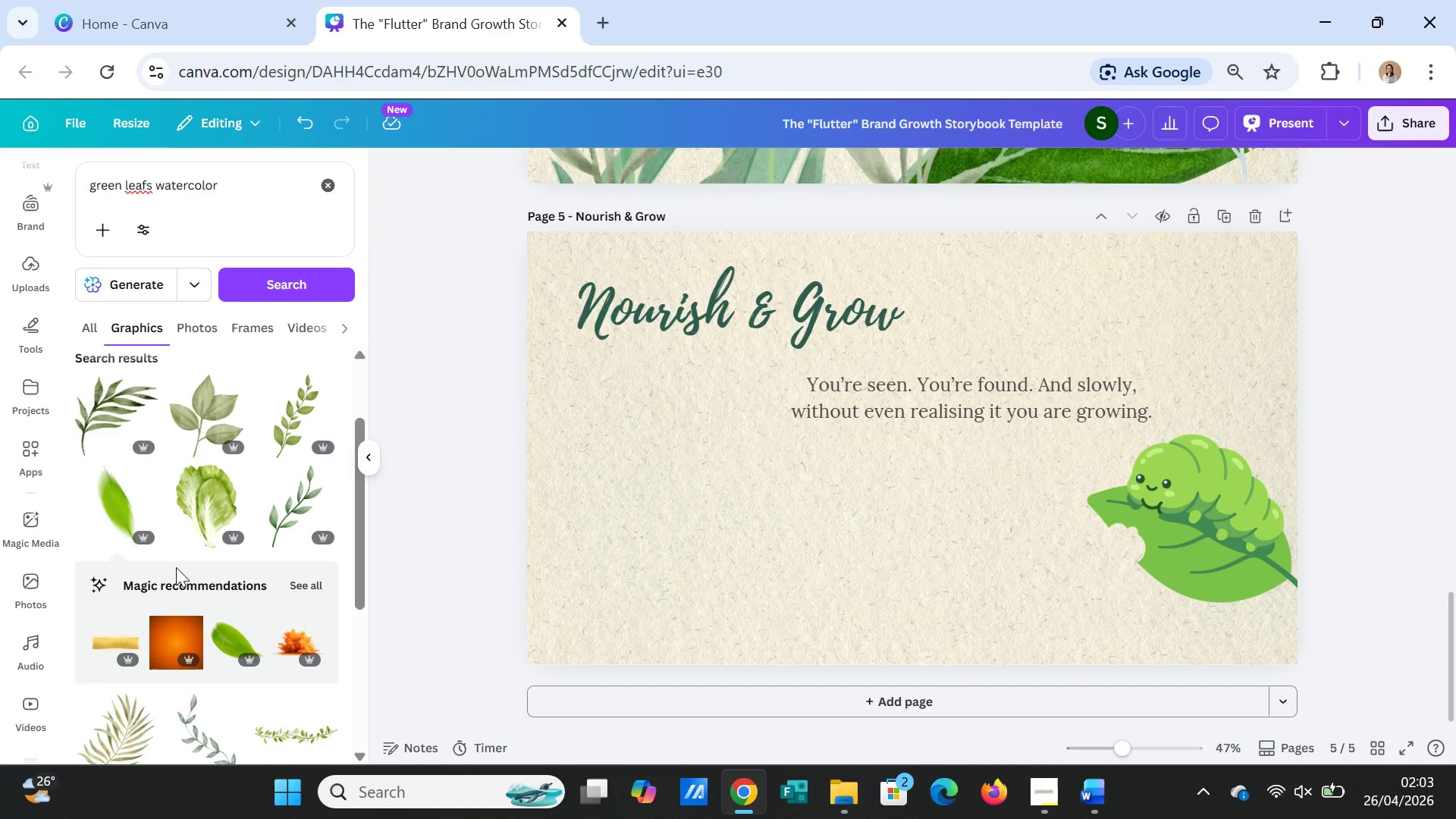 
scroll: coordinate [158, 624], scroll_direction: down, amount: 3.0
 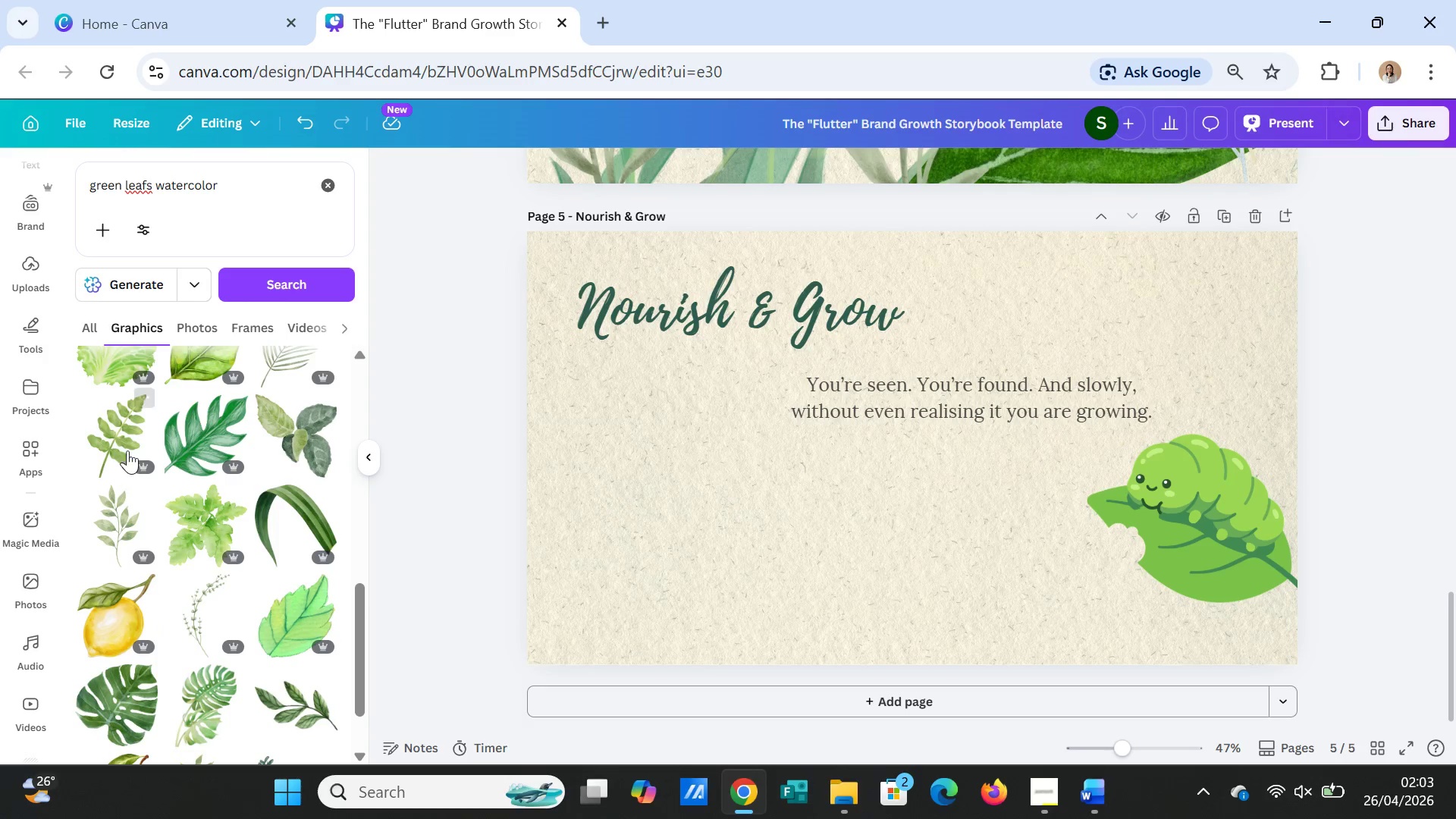 
left_click([124, 434])
 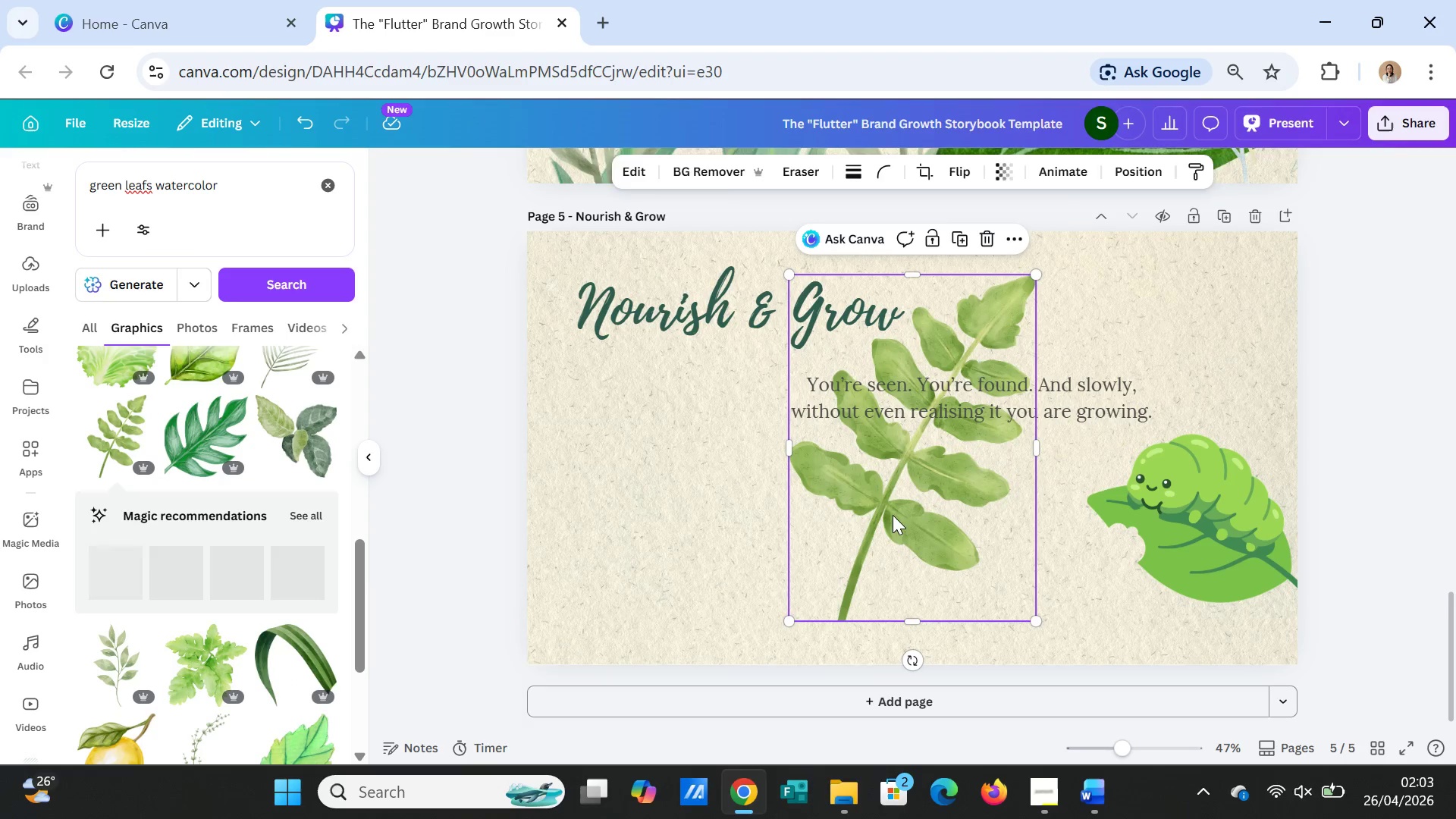 
left_click_drag(start_coordinate=[893, 511], to_coordinate=[598, 667])
 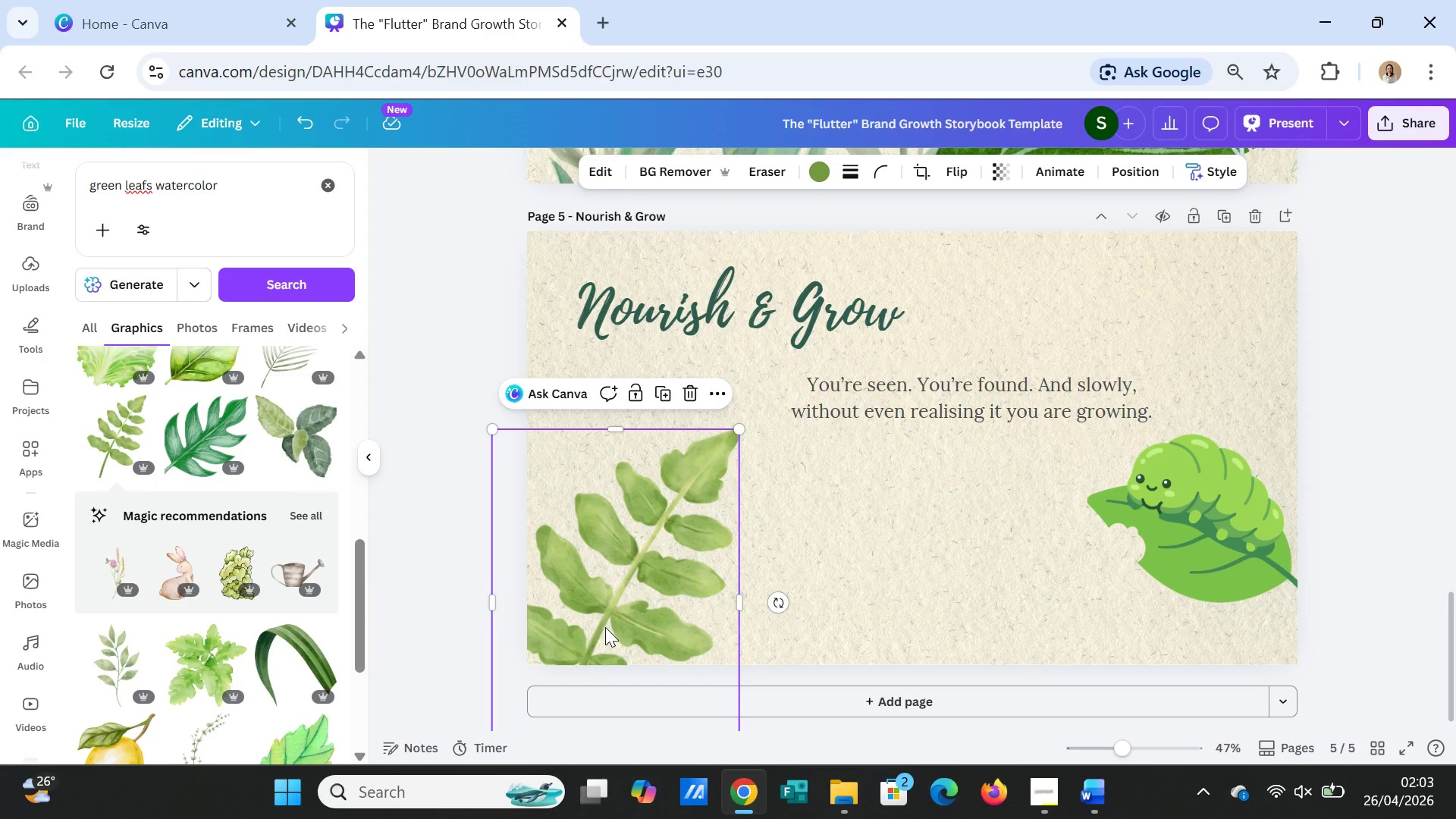 
key(Delete)
 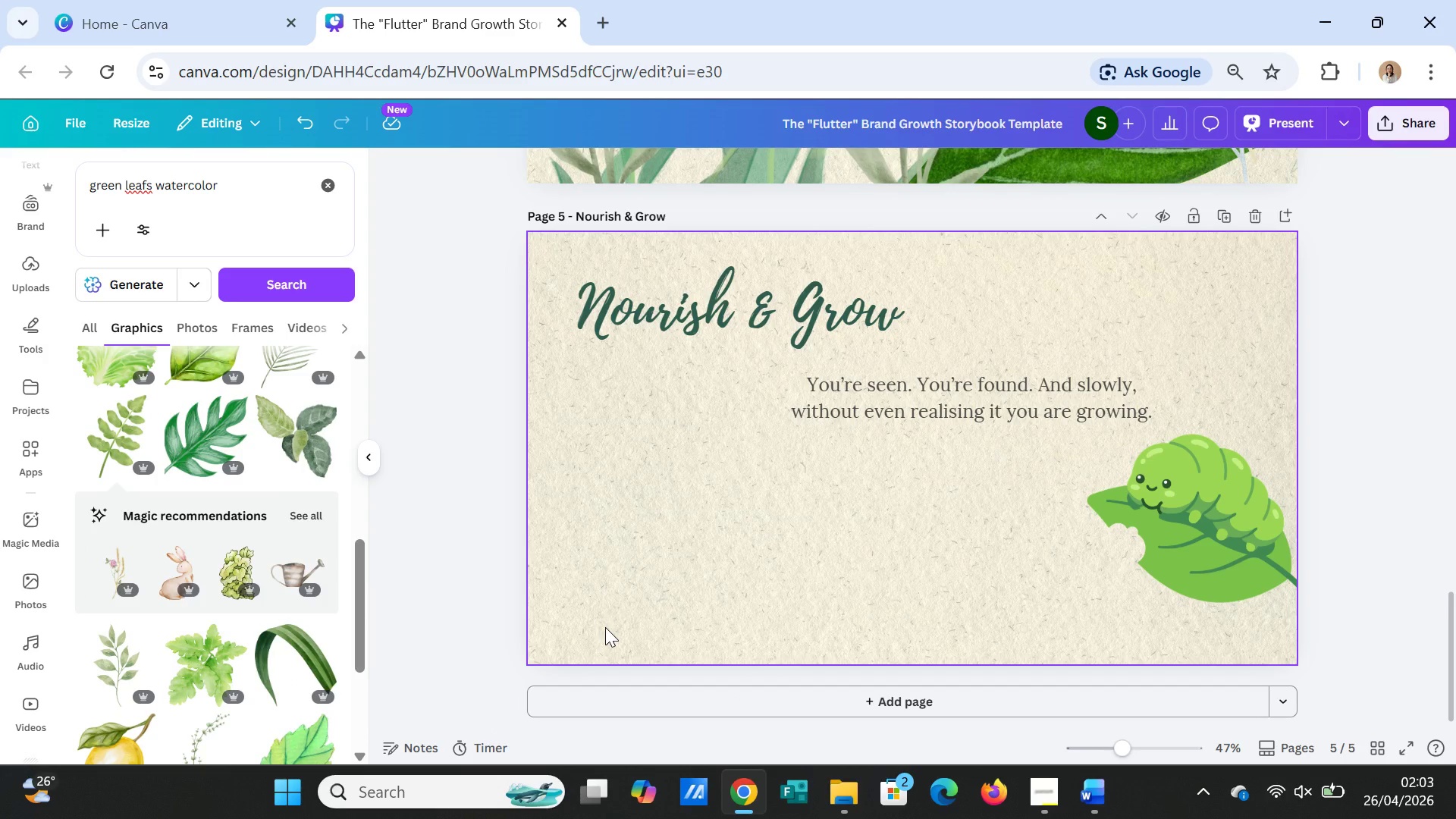 
wait(7.73)
 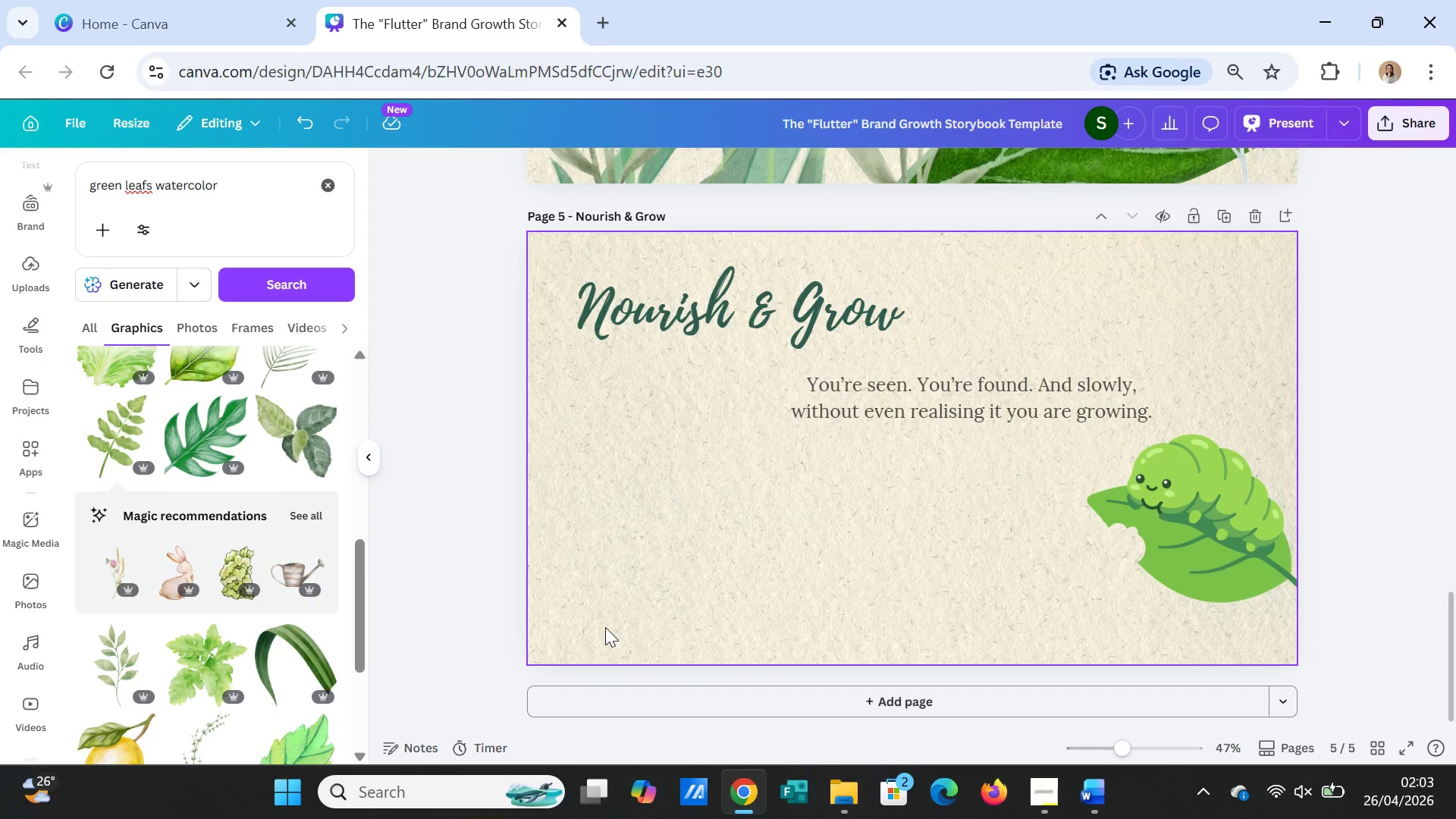 
scroll: coordinate [153, 635], scroll_direction: down, amount: 2.0
 